 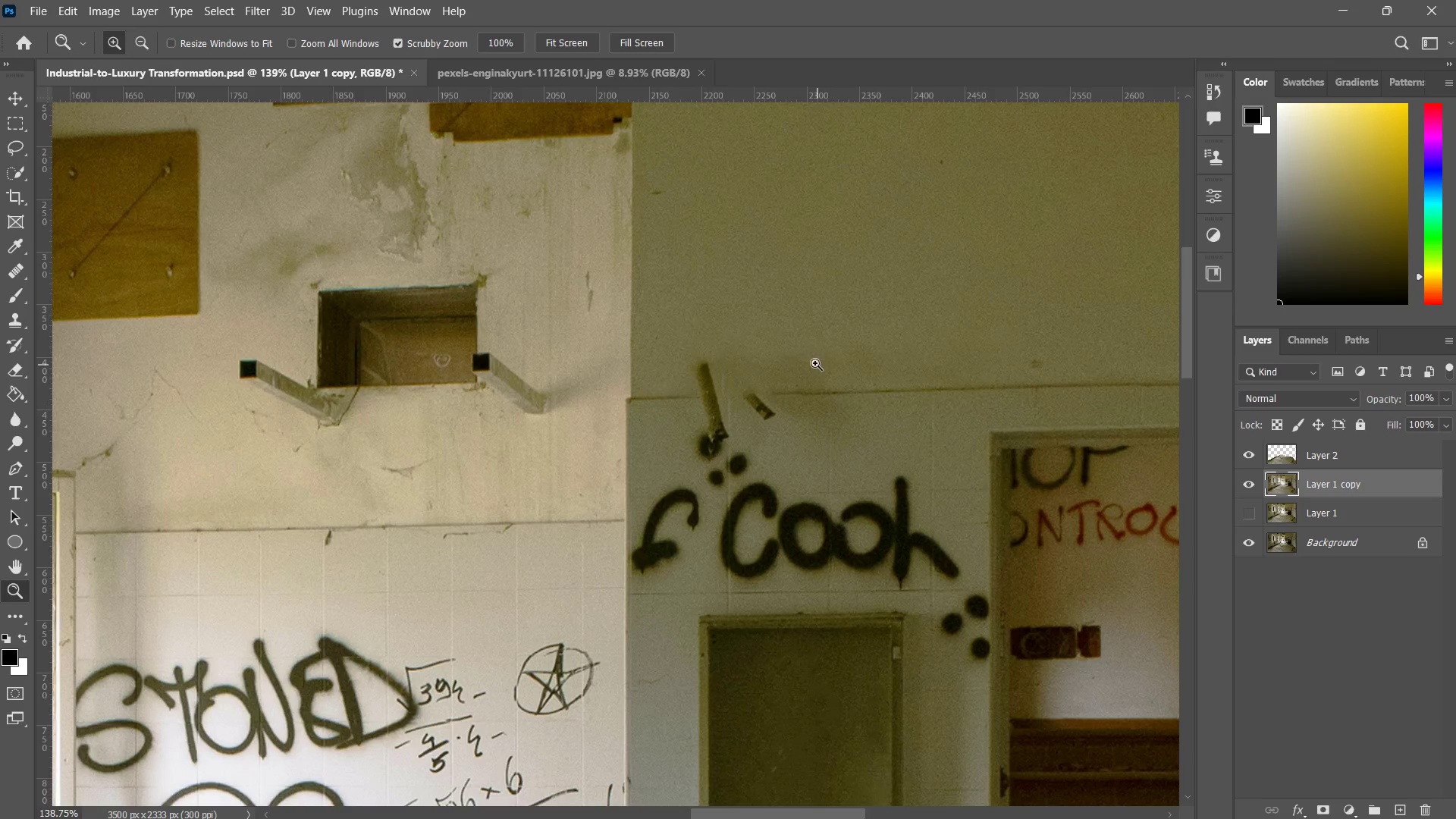 
left_click_drag(start_coordinate=[890, 351], to_coordinate=[866, 378])
 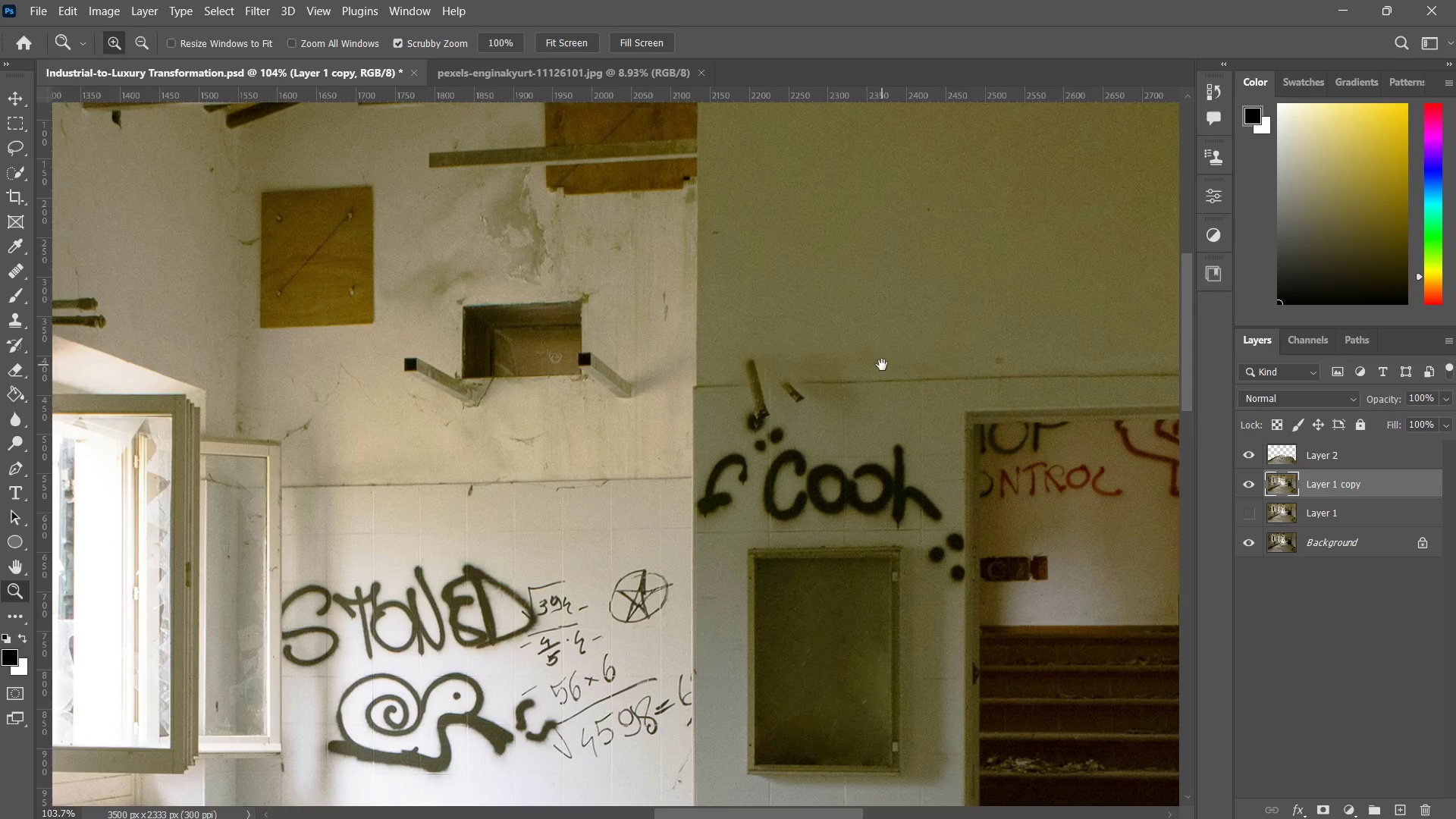 
hold_key(key=Space, duration=0.48)
 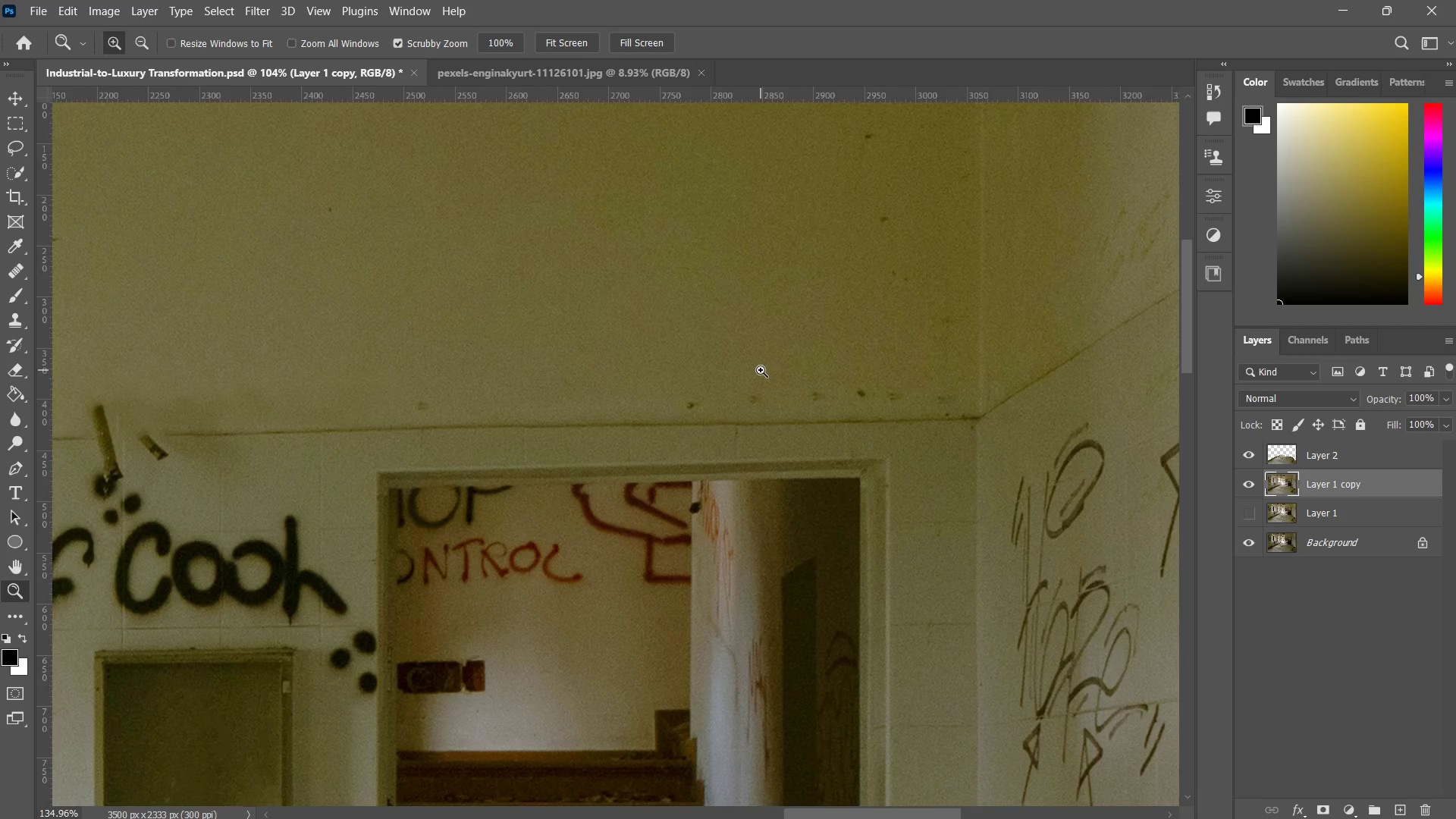 
left_click_drag(start_coordinate=[882, 365], to_coordinate=[531, 394])
 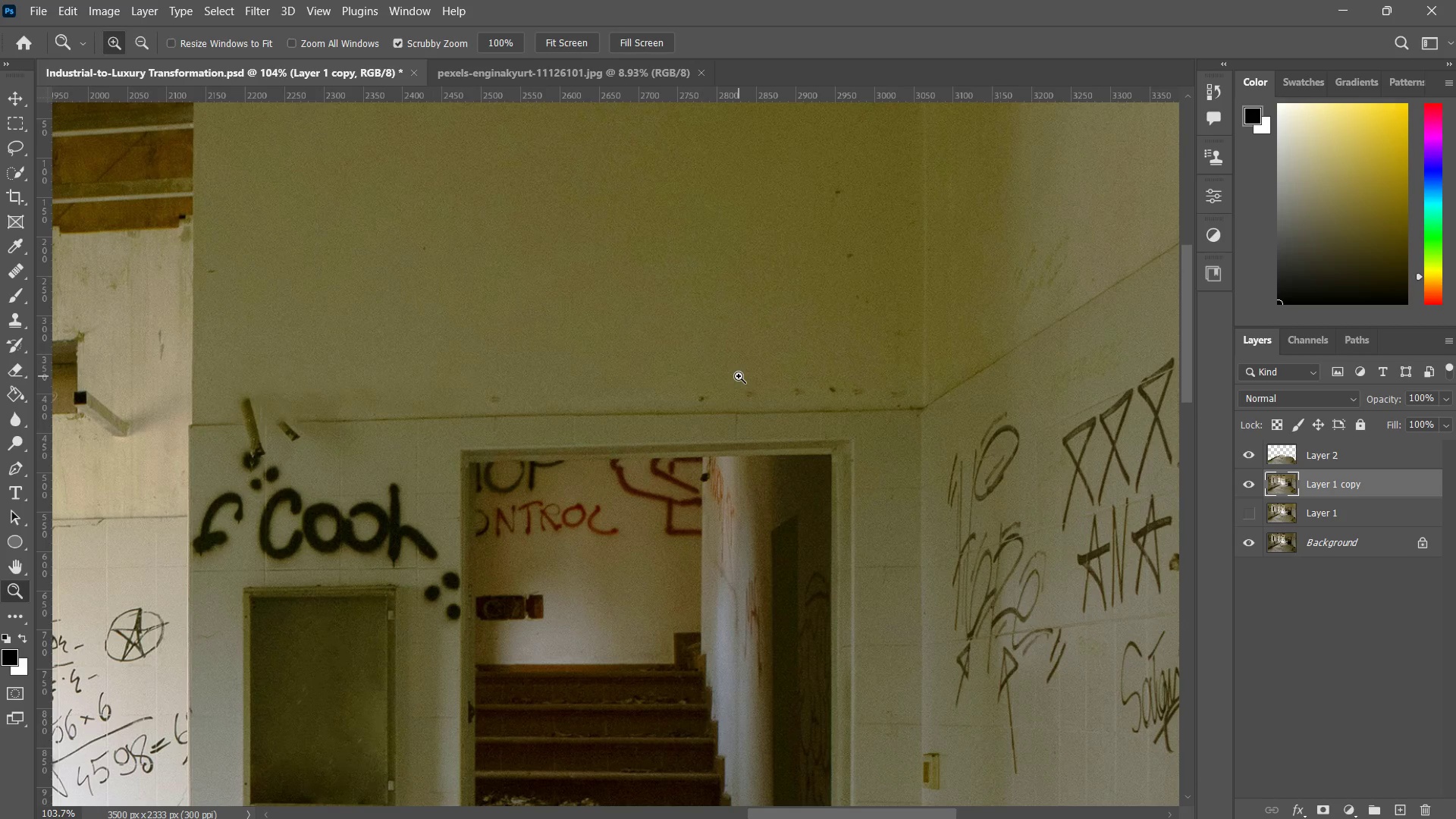 
left_click_drag(start_coordinate=[737, 376], to_coordinate=[748, 376])
 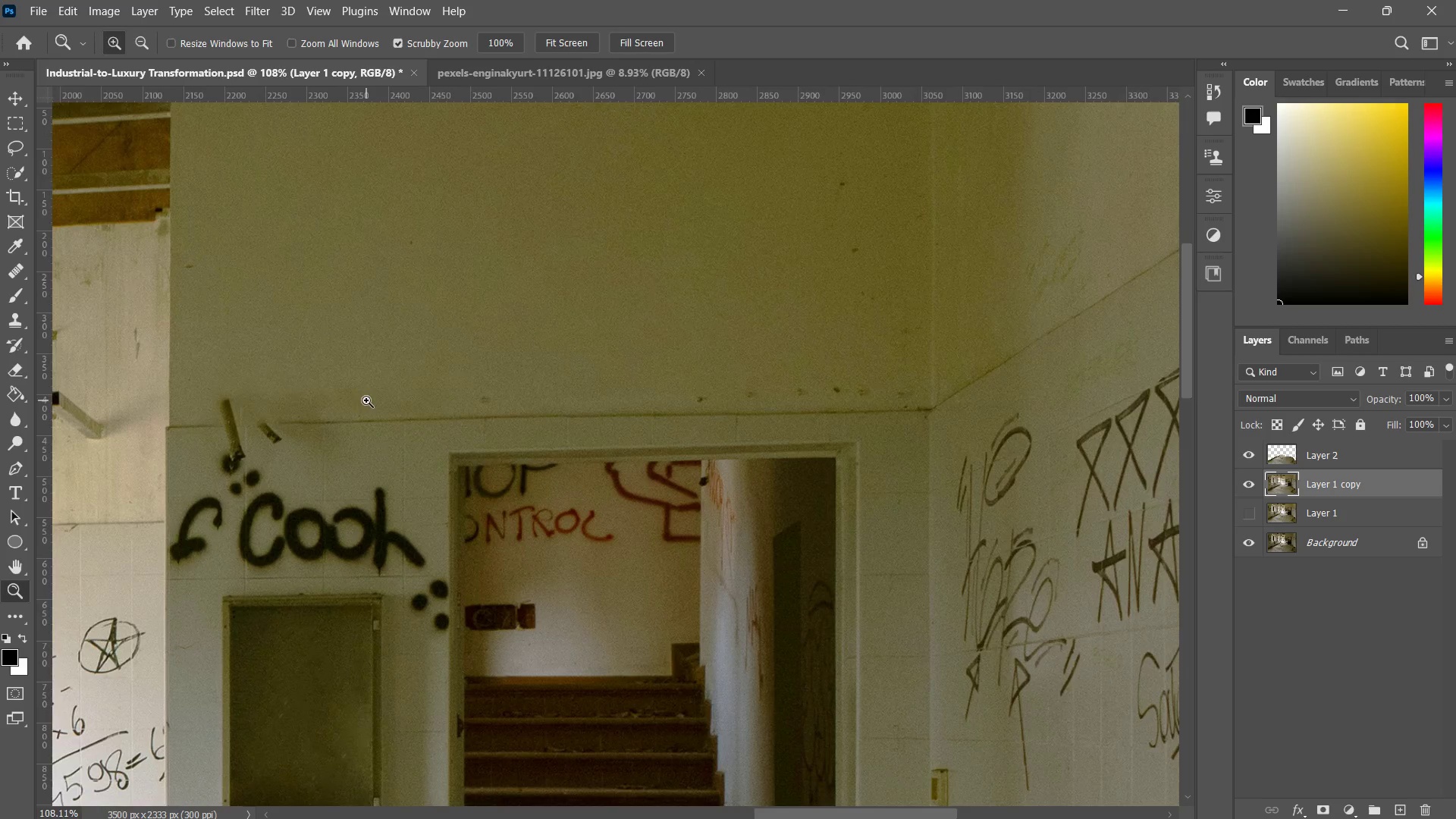 
left_click_drag(start_coordinate=[366, 400], to_coordinate=[391, 394])
 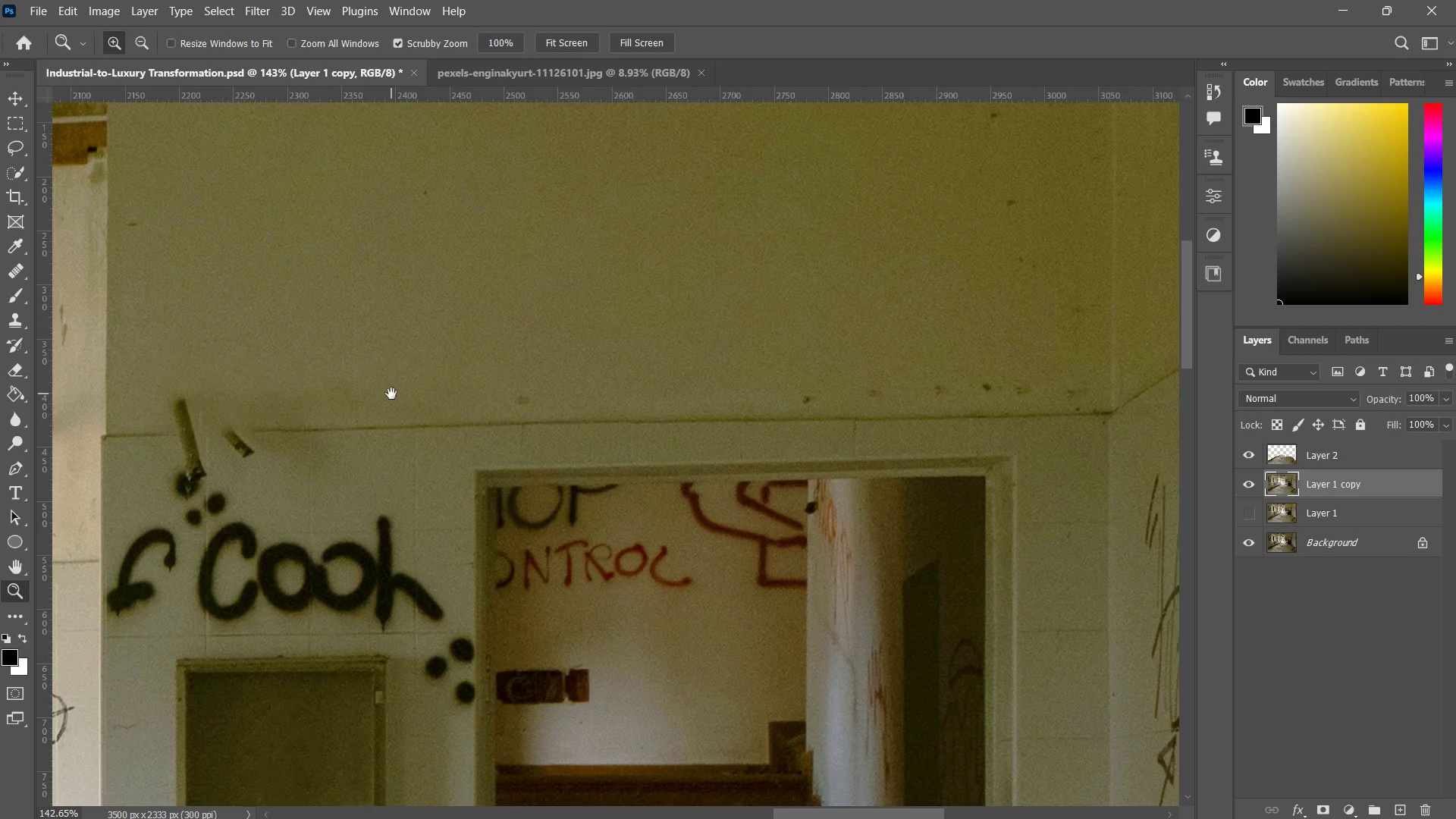 
hold_key(key=Space, duration=0.41)
 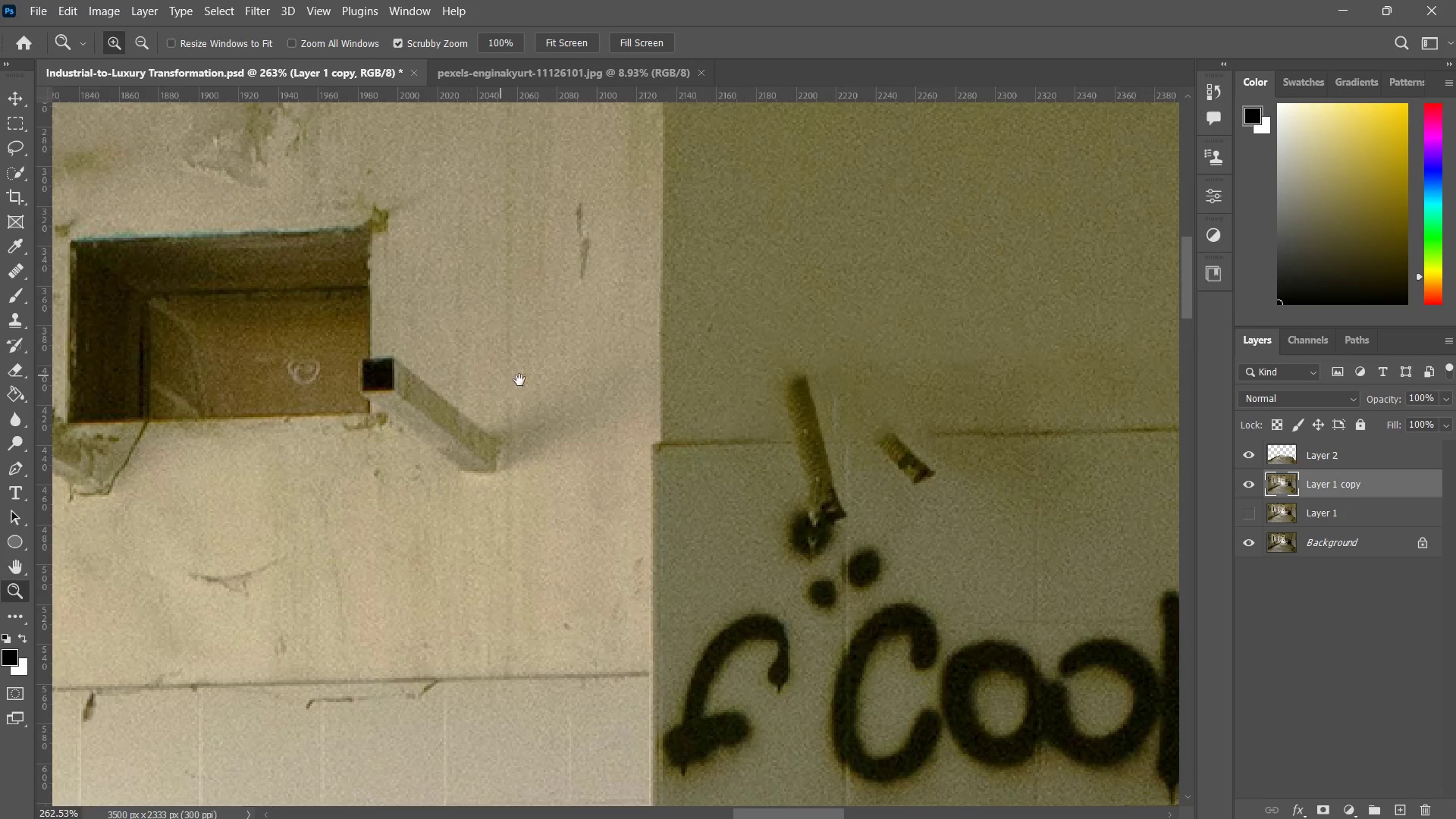 
left_click_drag(start_coordinate=[391, 394], to_coordinate=[619, 375])
 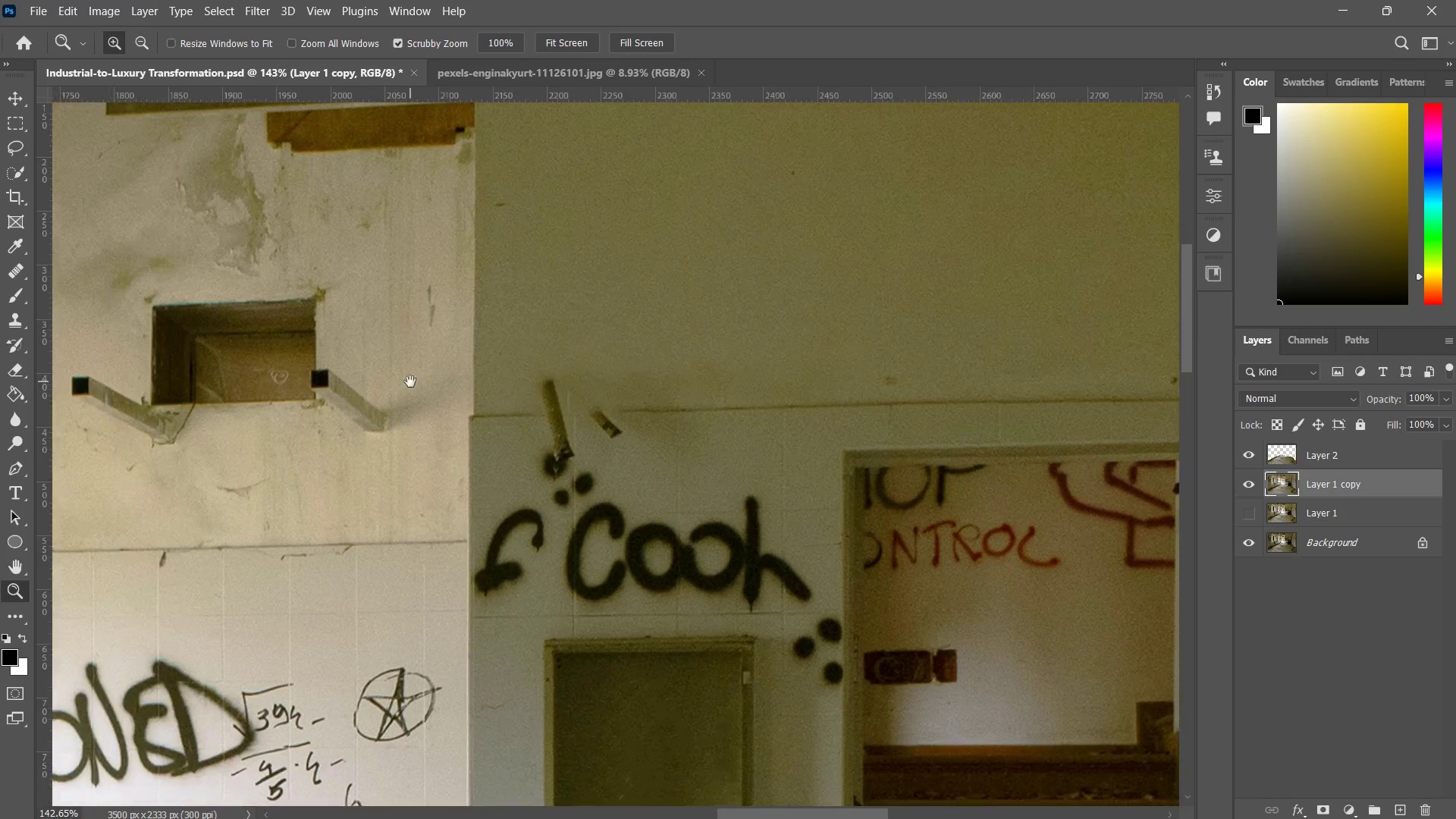 
left_click_drag(start_coordinate=[410, 381], to_coordinate=[472, 368])
 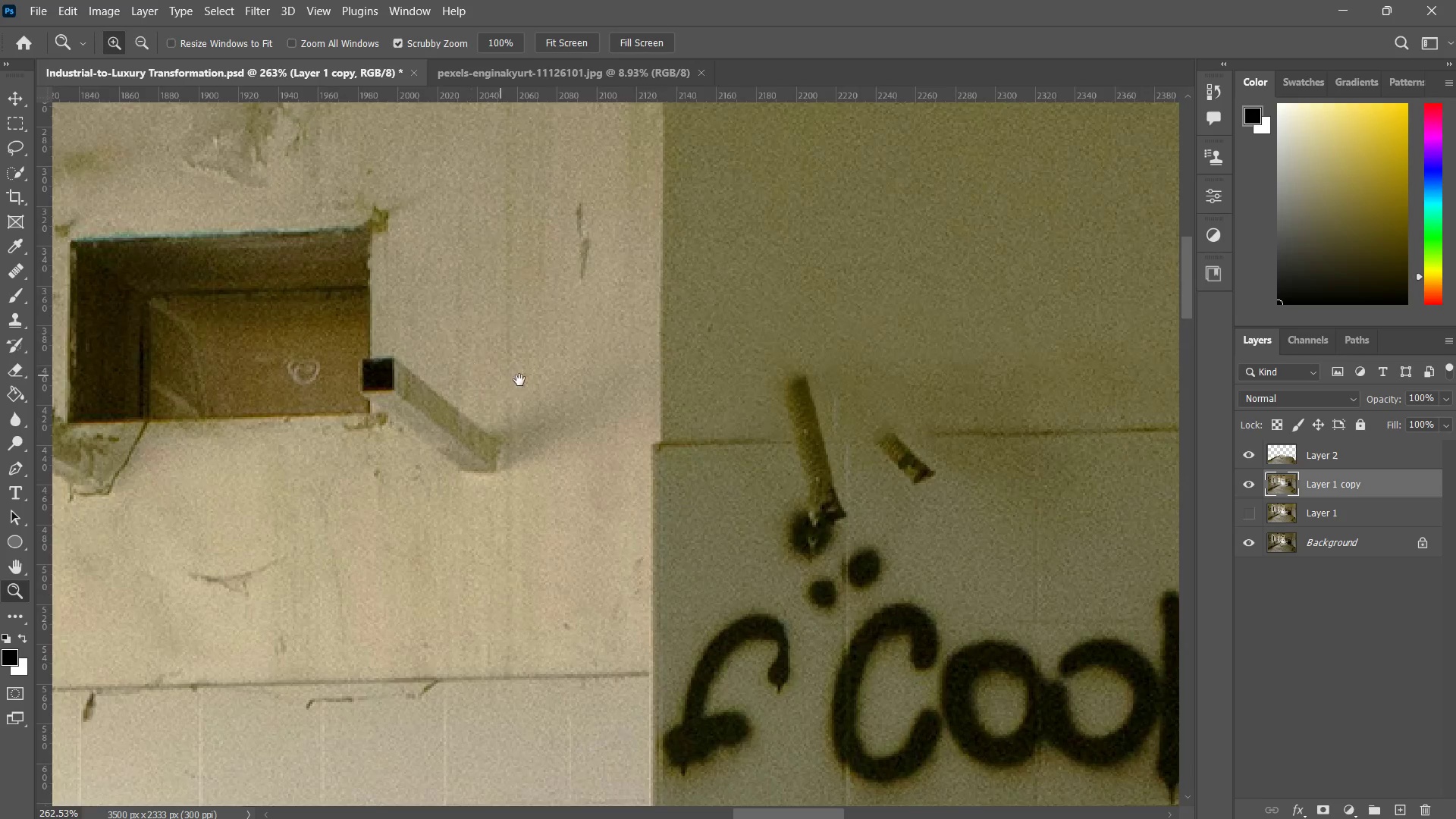 
hold_key(key=Space, duration=0.48)
 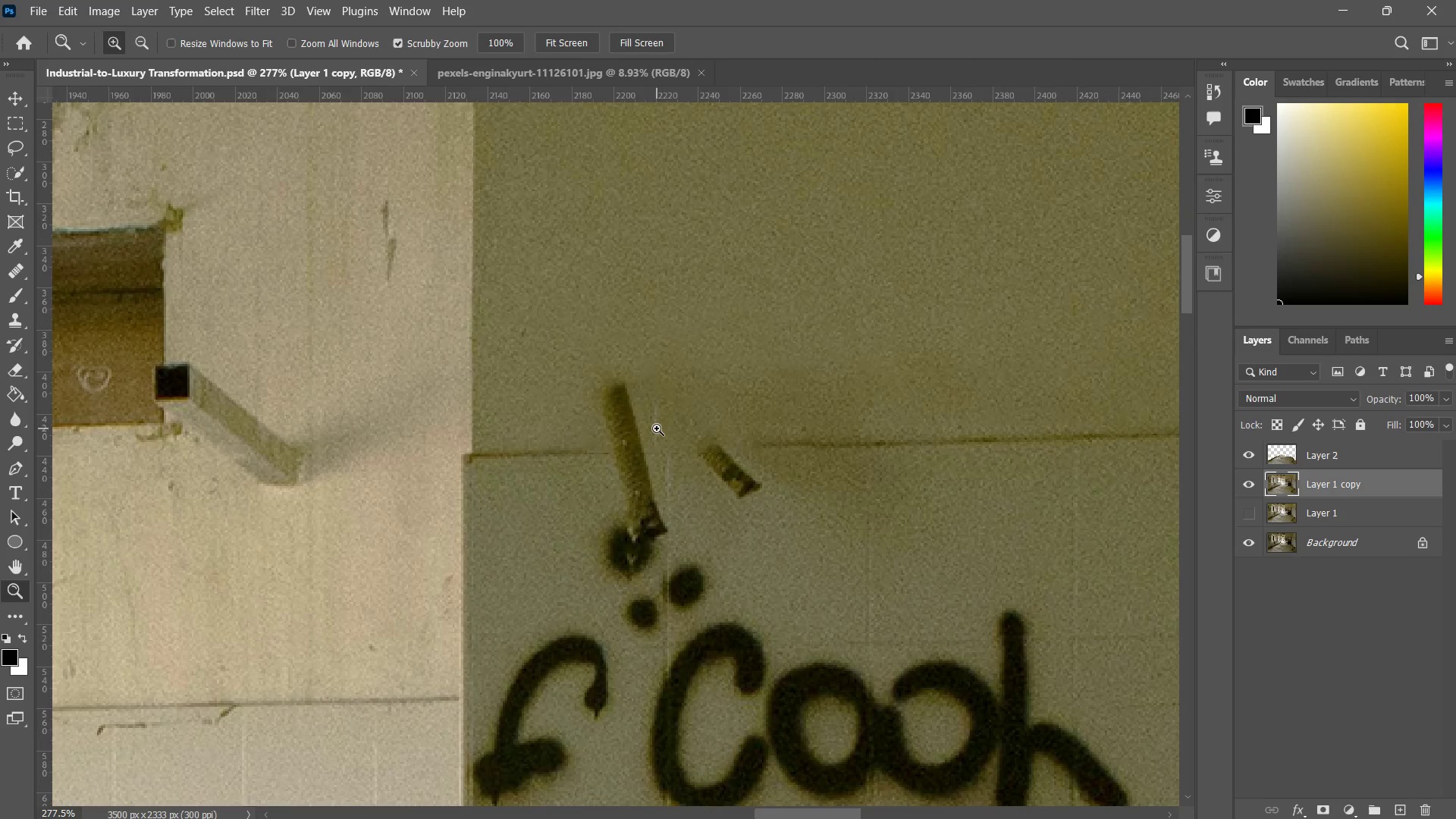 
left_click_drag(start_coordinate=[685, 413], to_coordinate=[576, 419])
 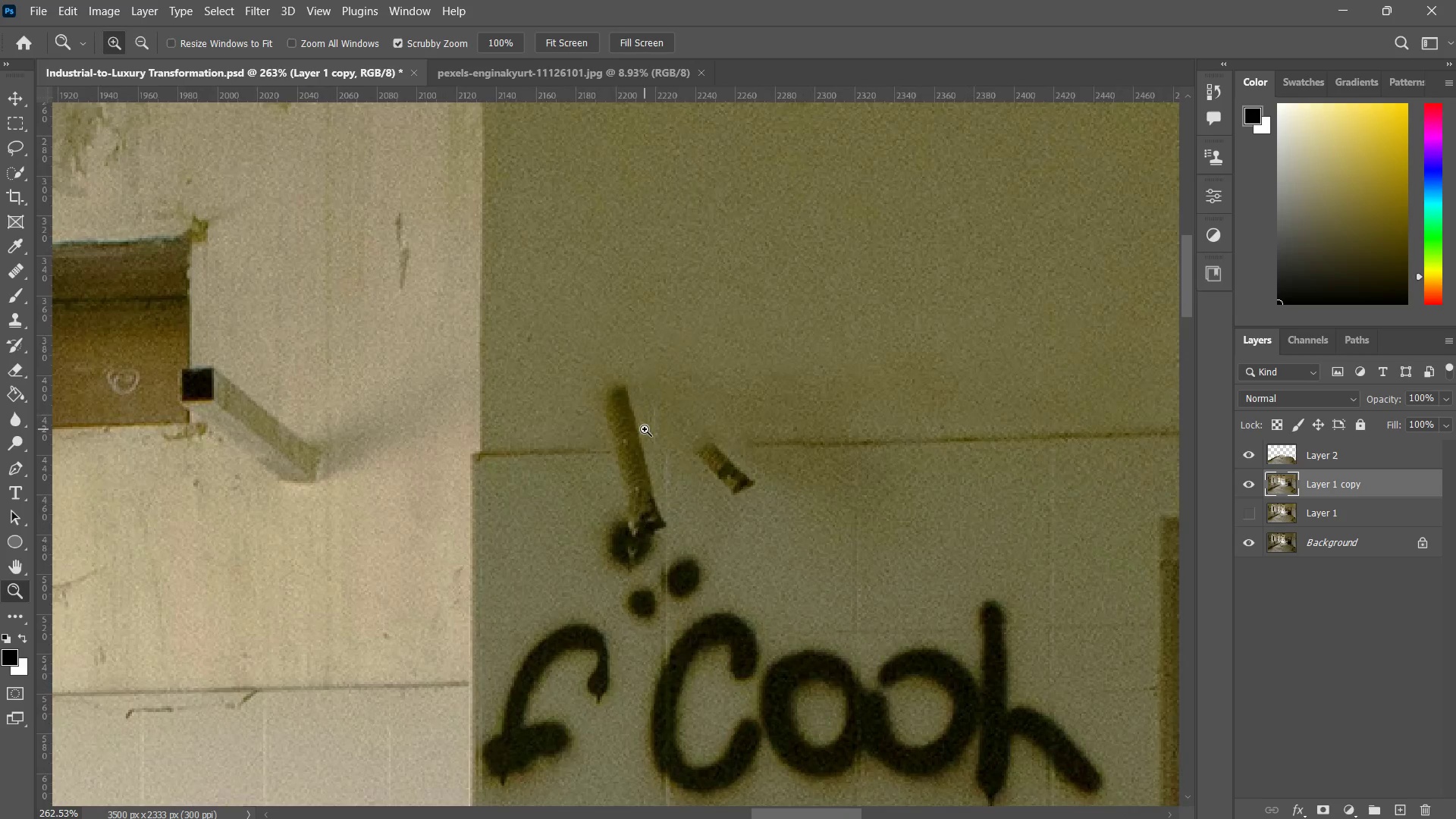 
left_click_drag(start_coordinate=[645, 429], to_coordinate=[657, 428])
 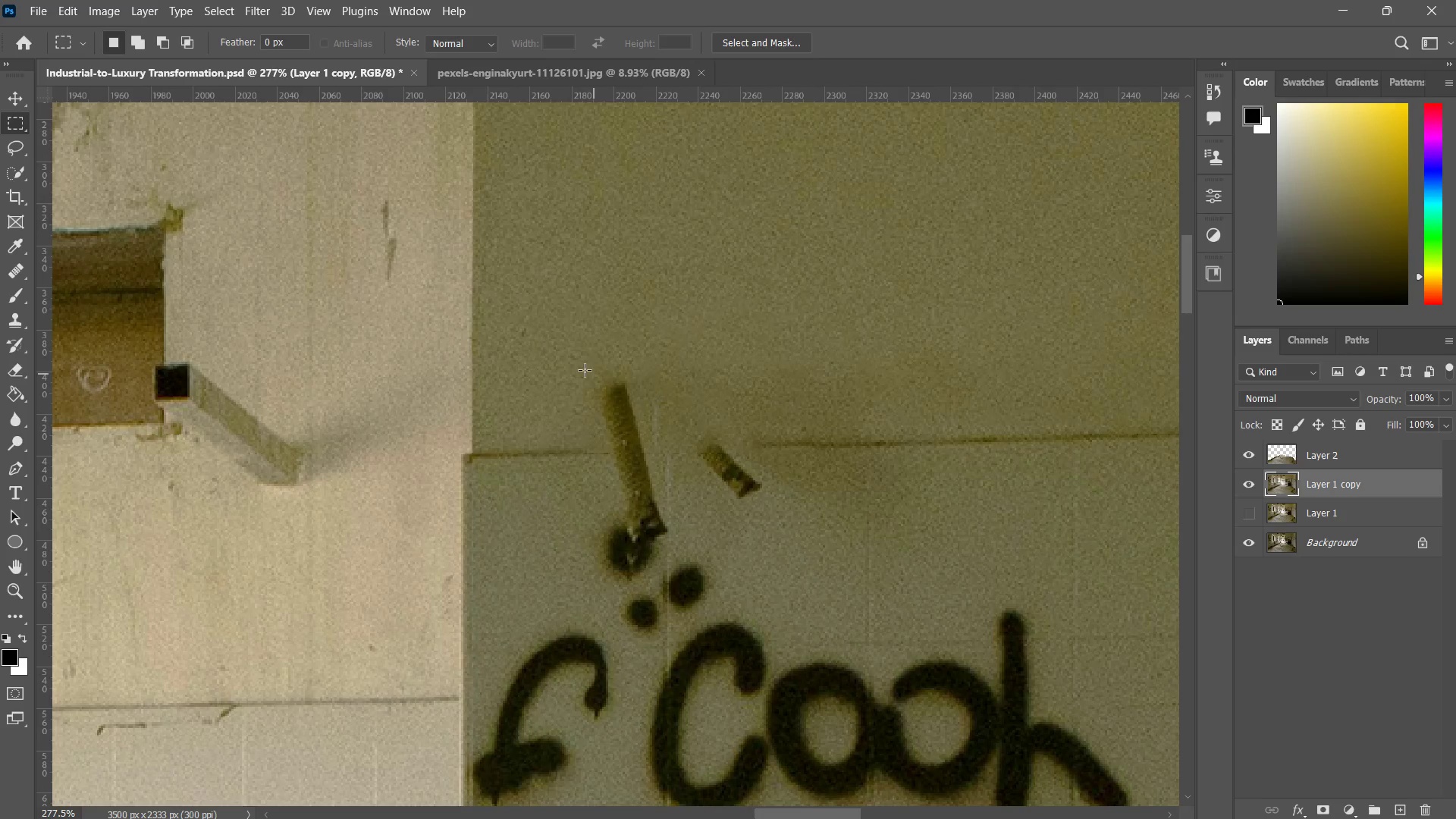 
left_click_drag(start_coordinate=[549, 354], to_coordinate=[668, 447])
 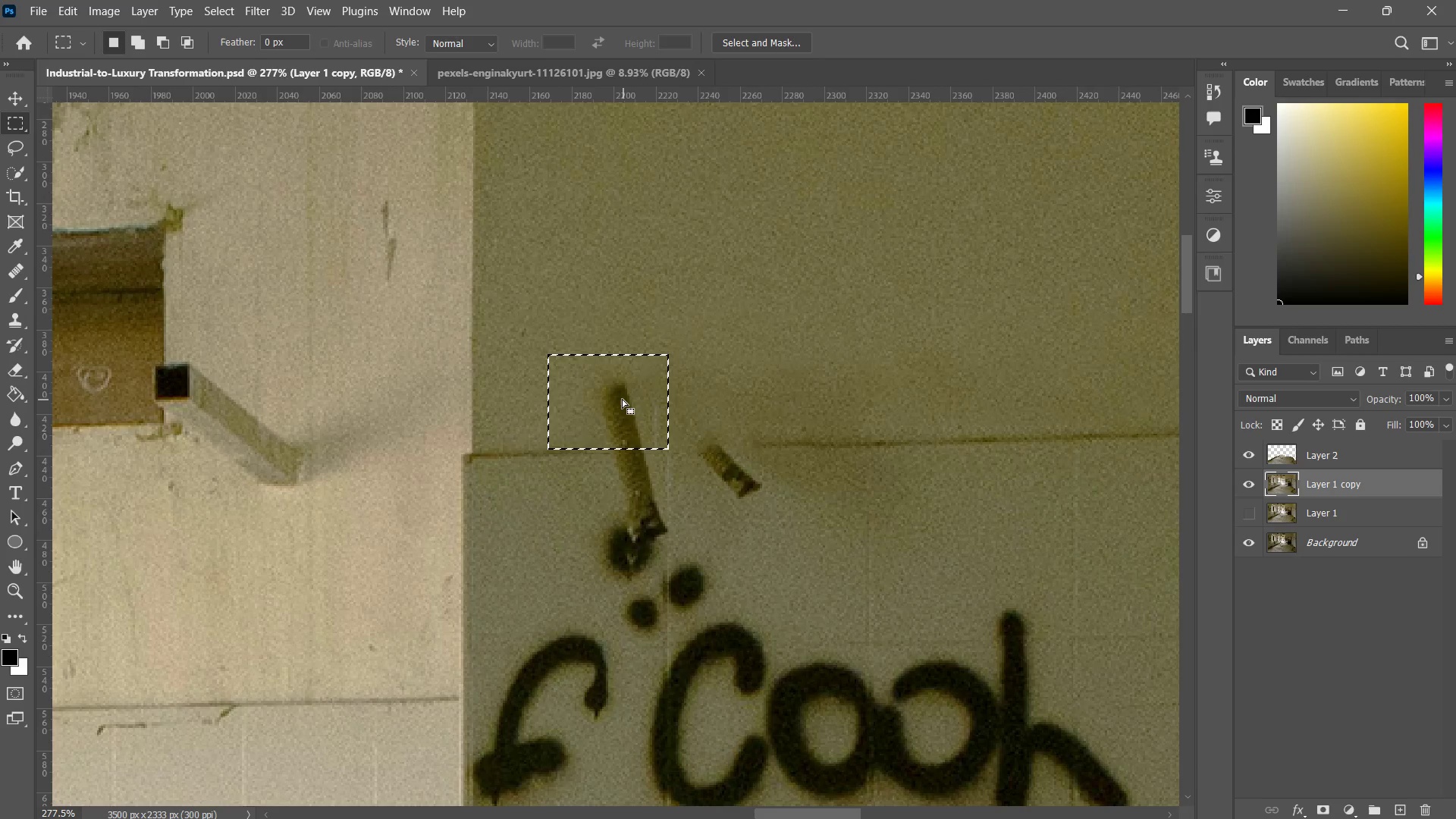 
right_click([622, 399])
 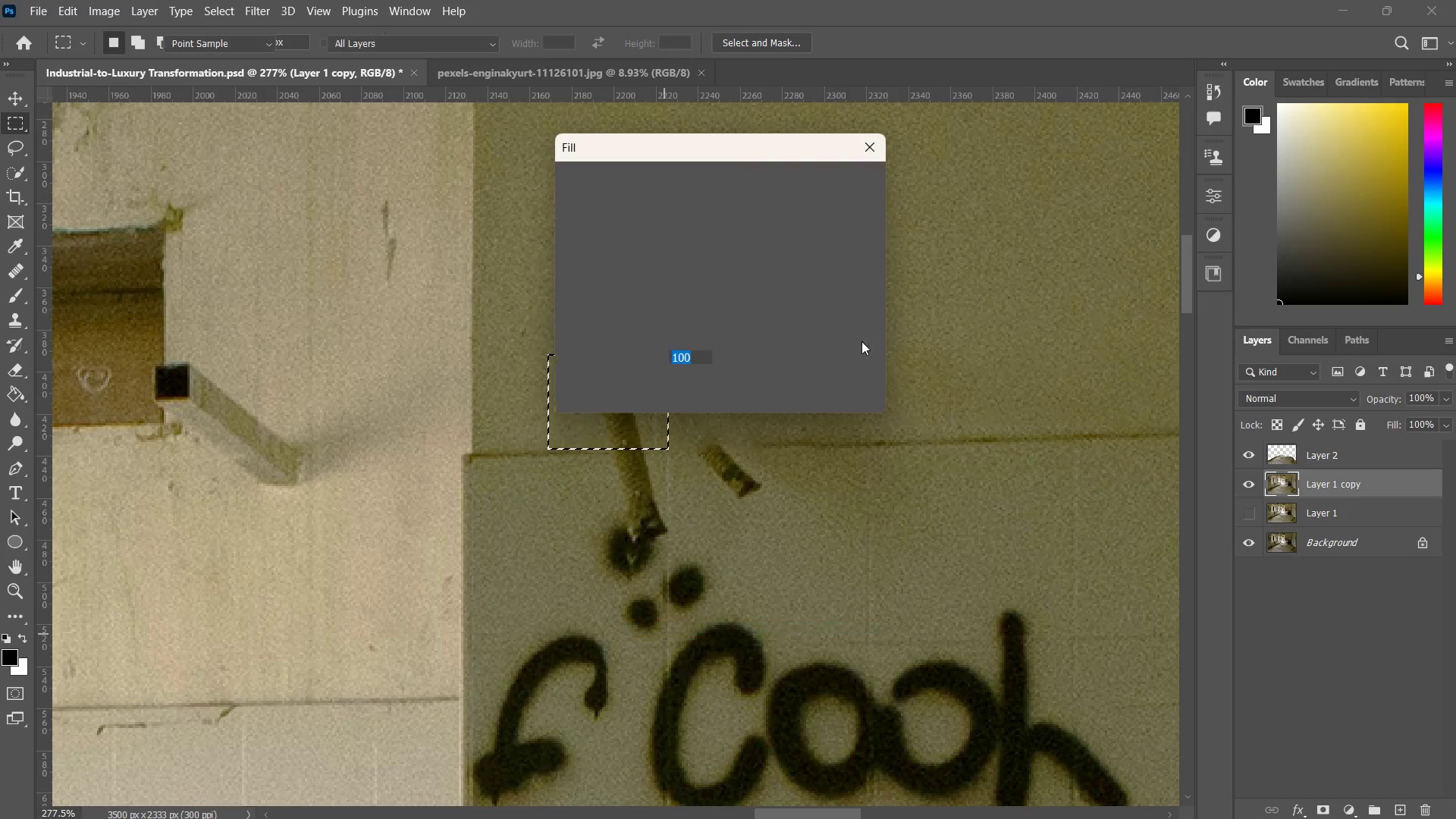 
left_click([863, 186])
 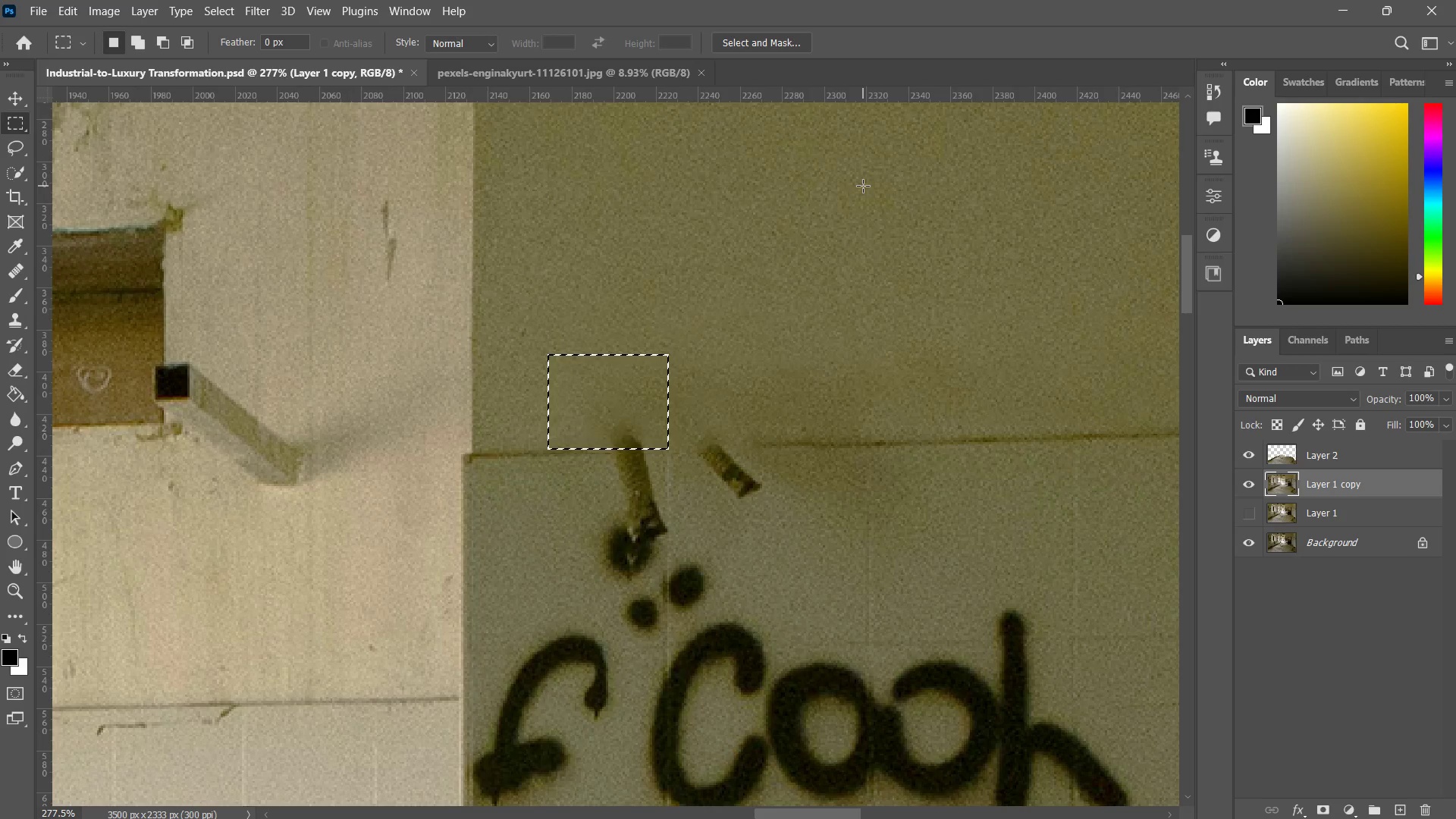 
key(Control+D)
 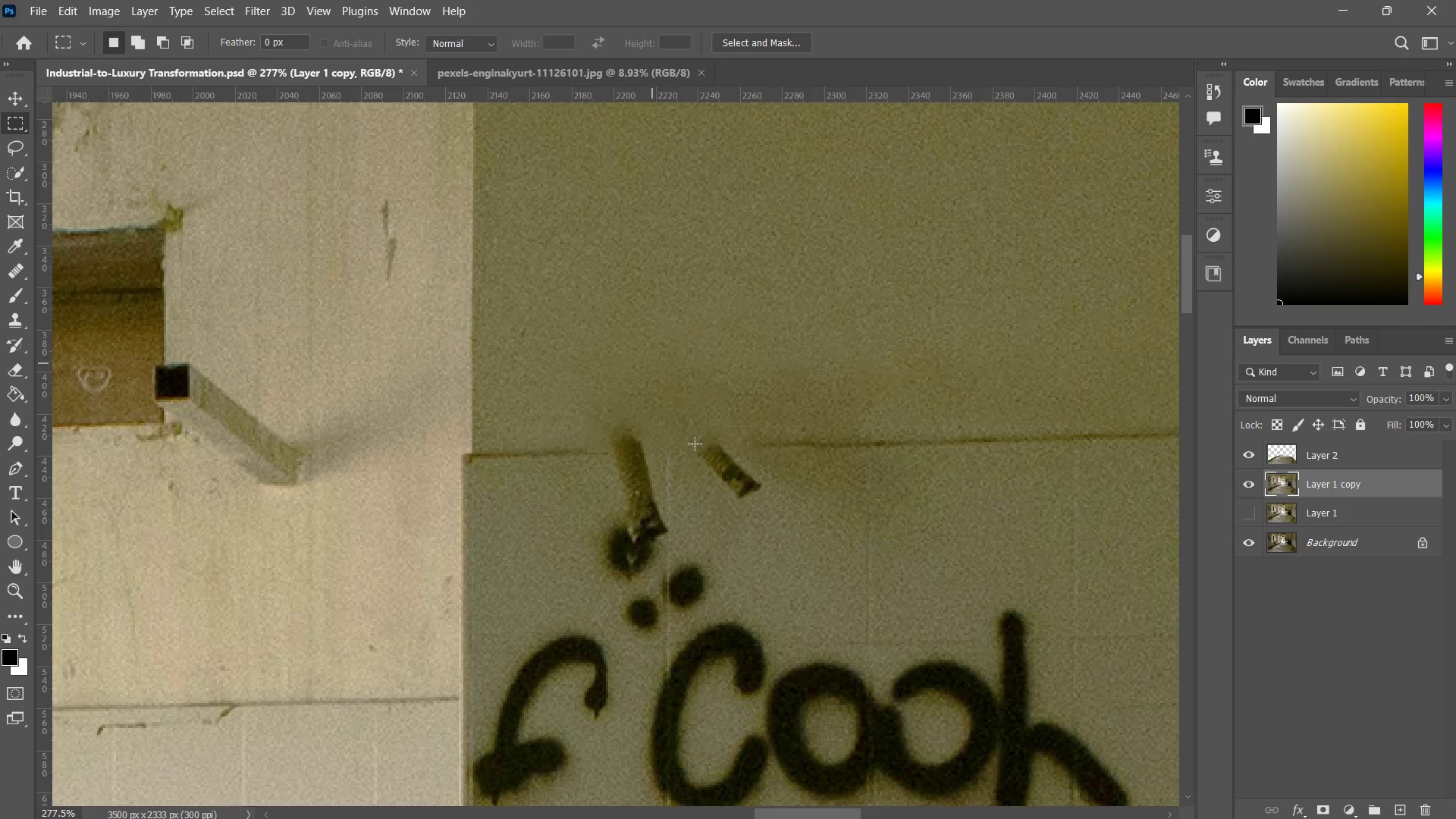 
hold_key(key=Space, duration=0.66)
 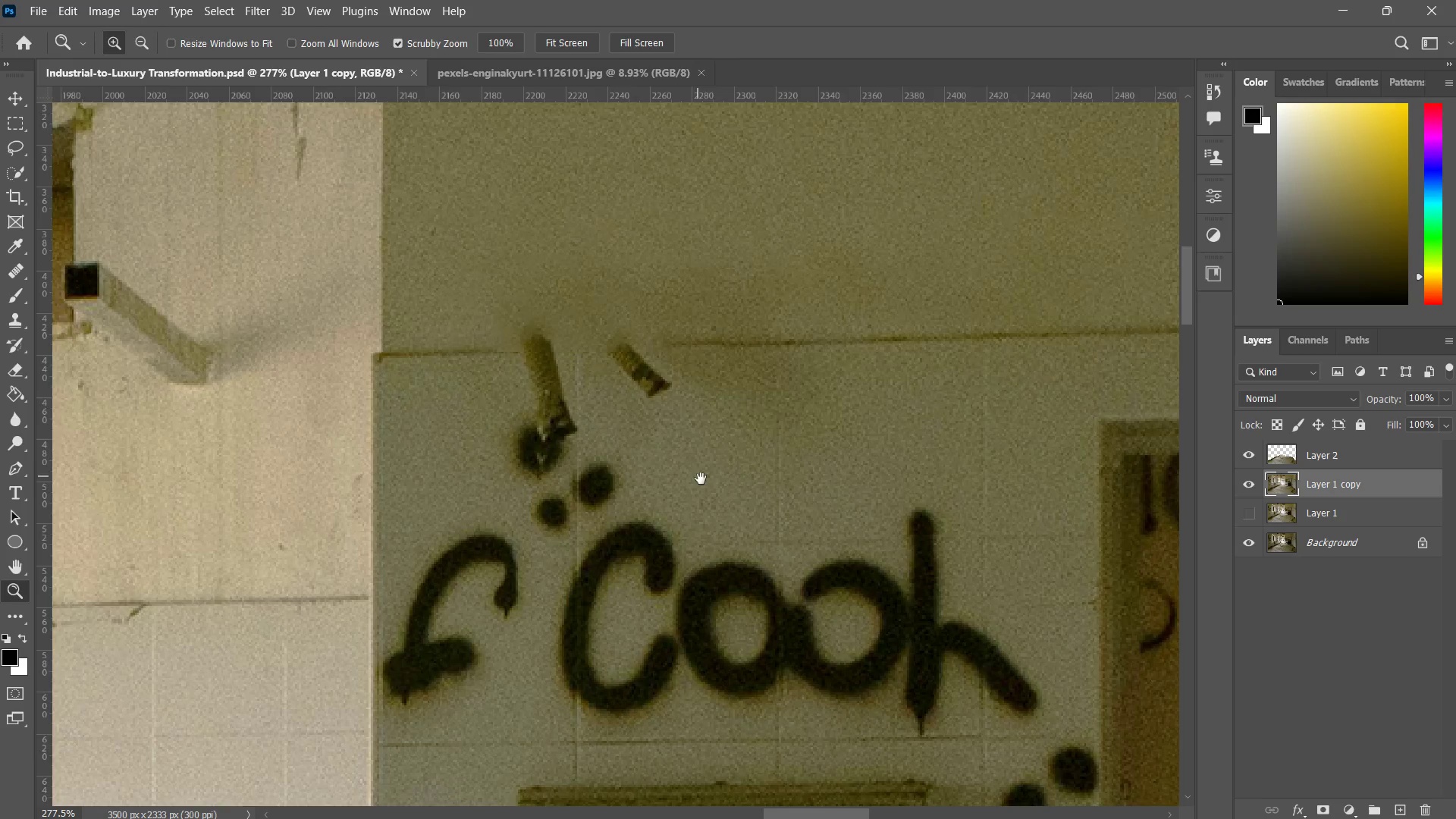 
left_click_drag(start_coordinate=[697, 522], to_coordinate=[607, 422])
 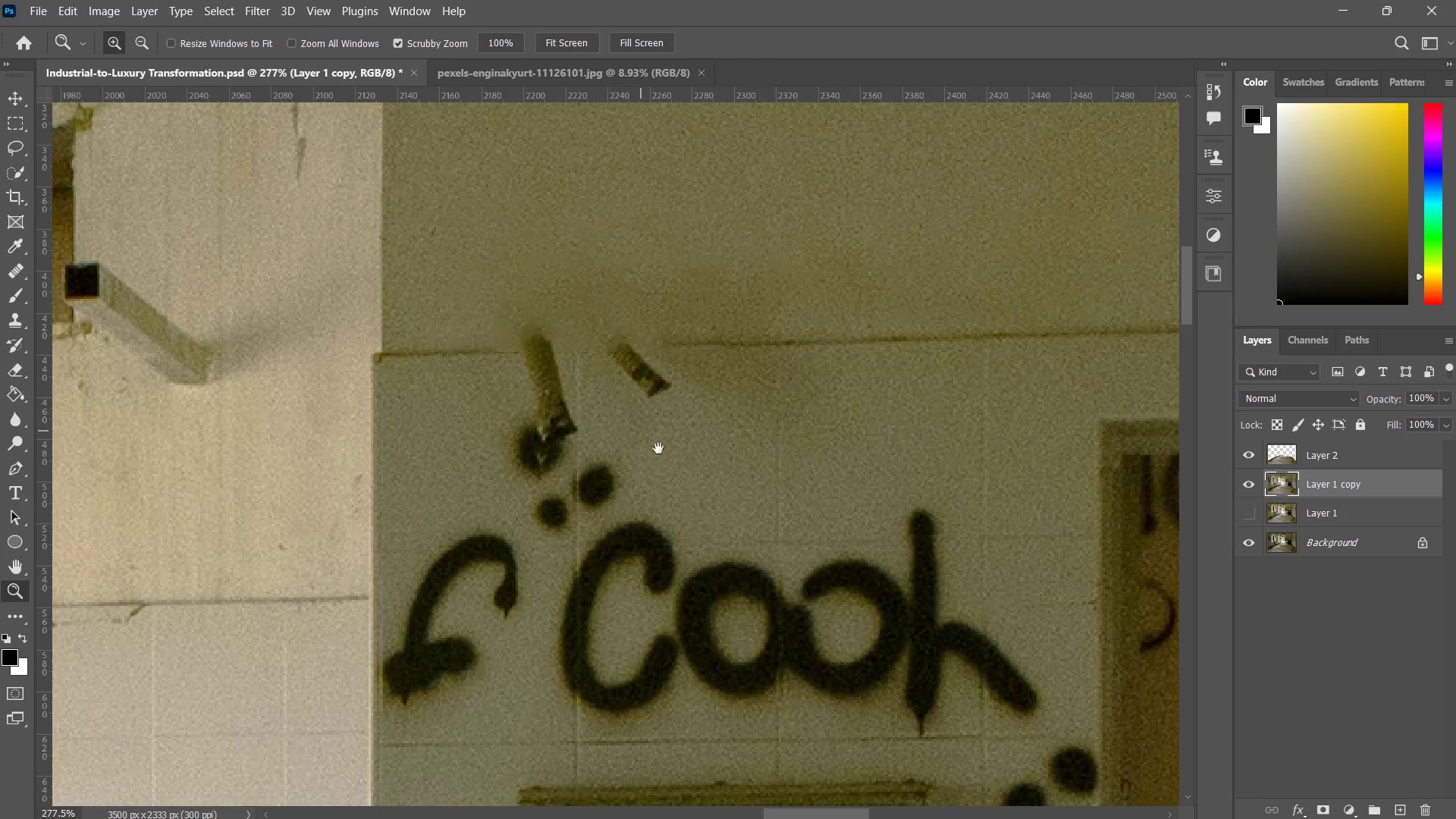 
type(zzzzm)
 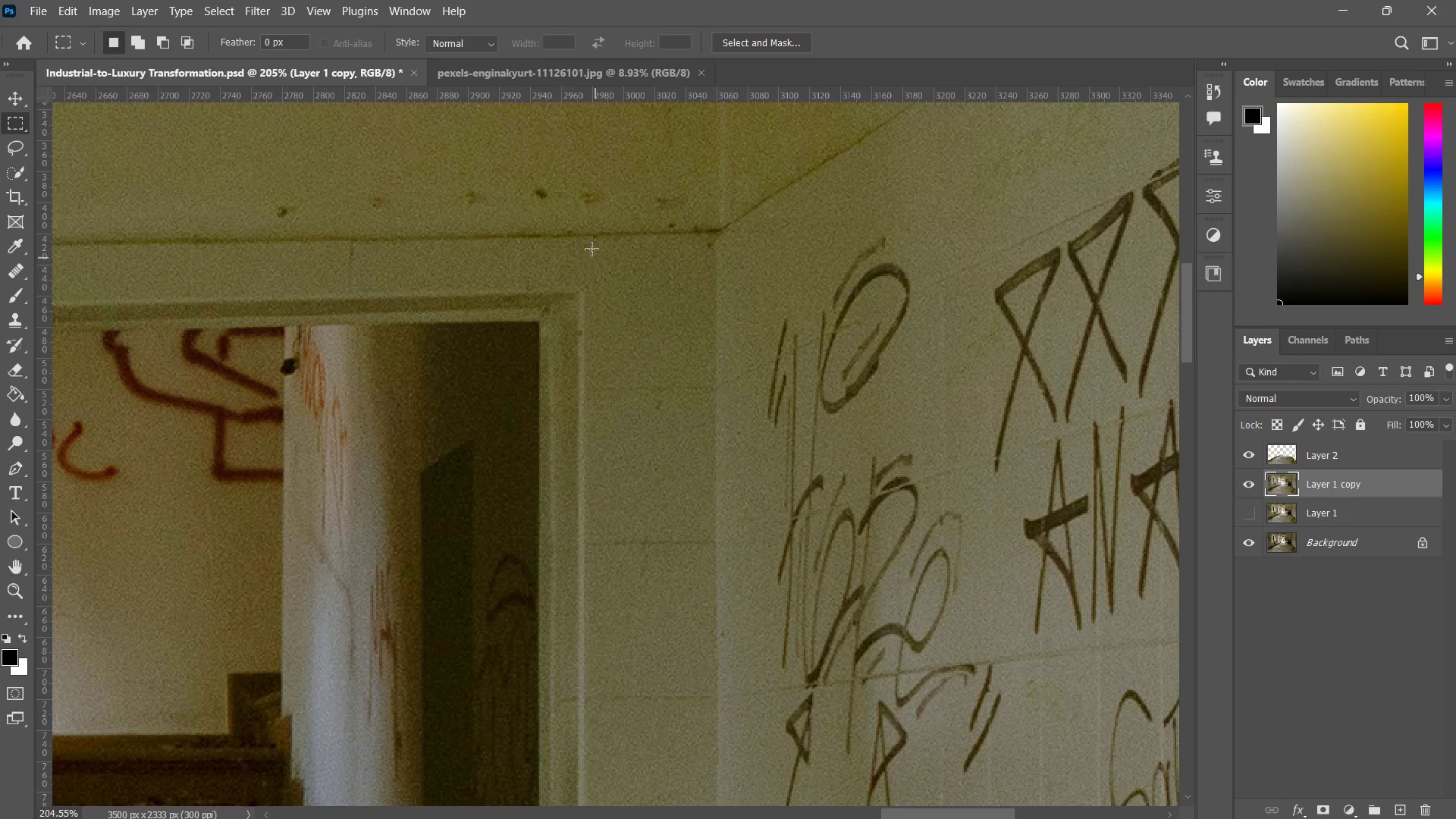 
hold_key(key=Space, duration=1.5)
 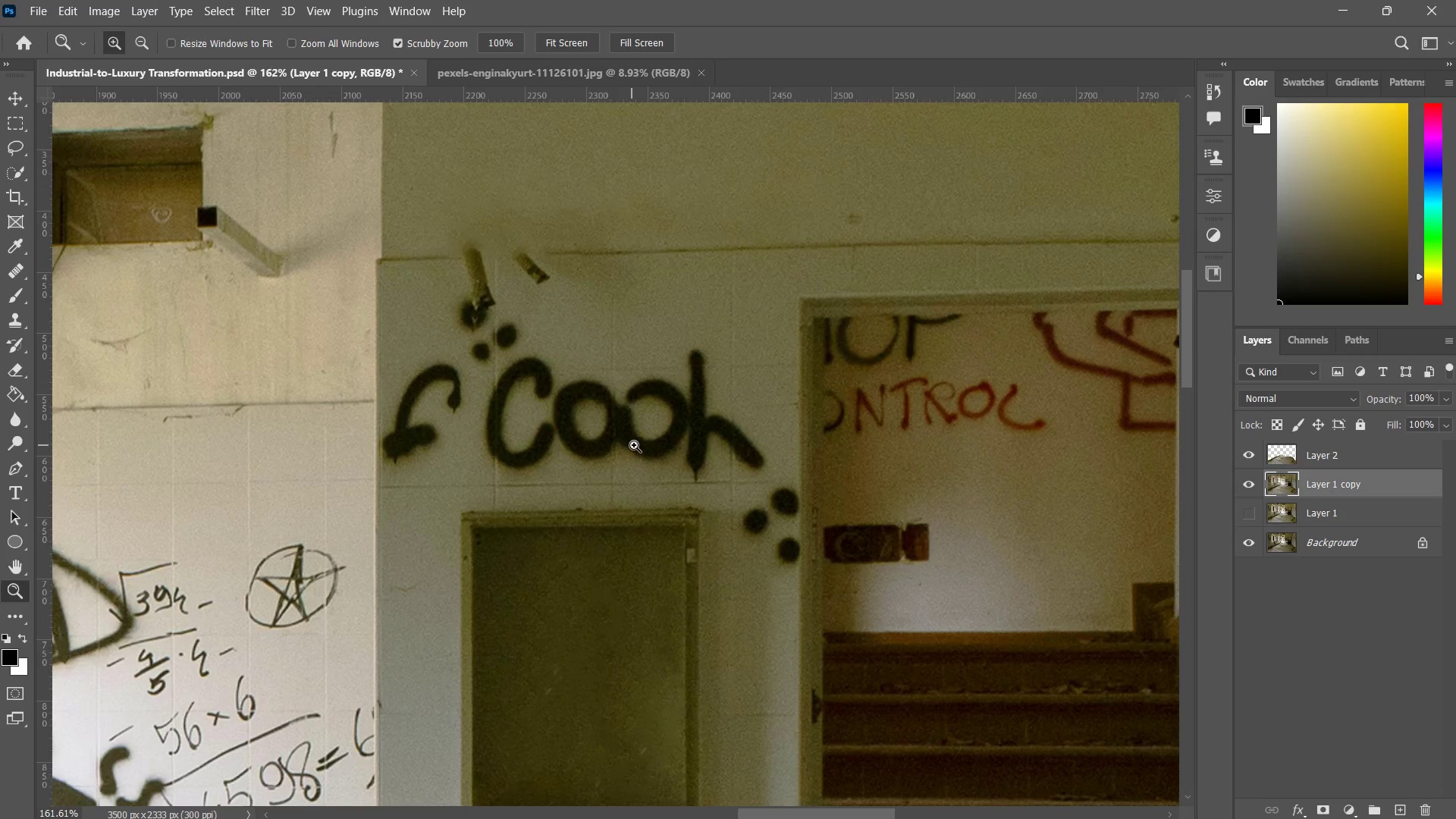 
left_click_drag(start_coordinate=[701, 479], to_coordinate=[610, 431])
 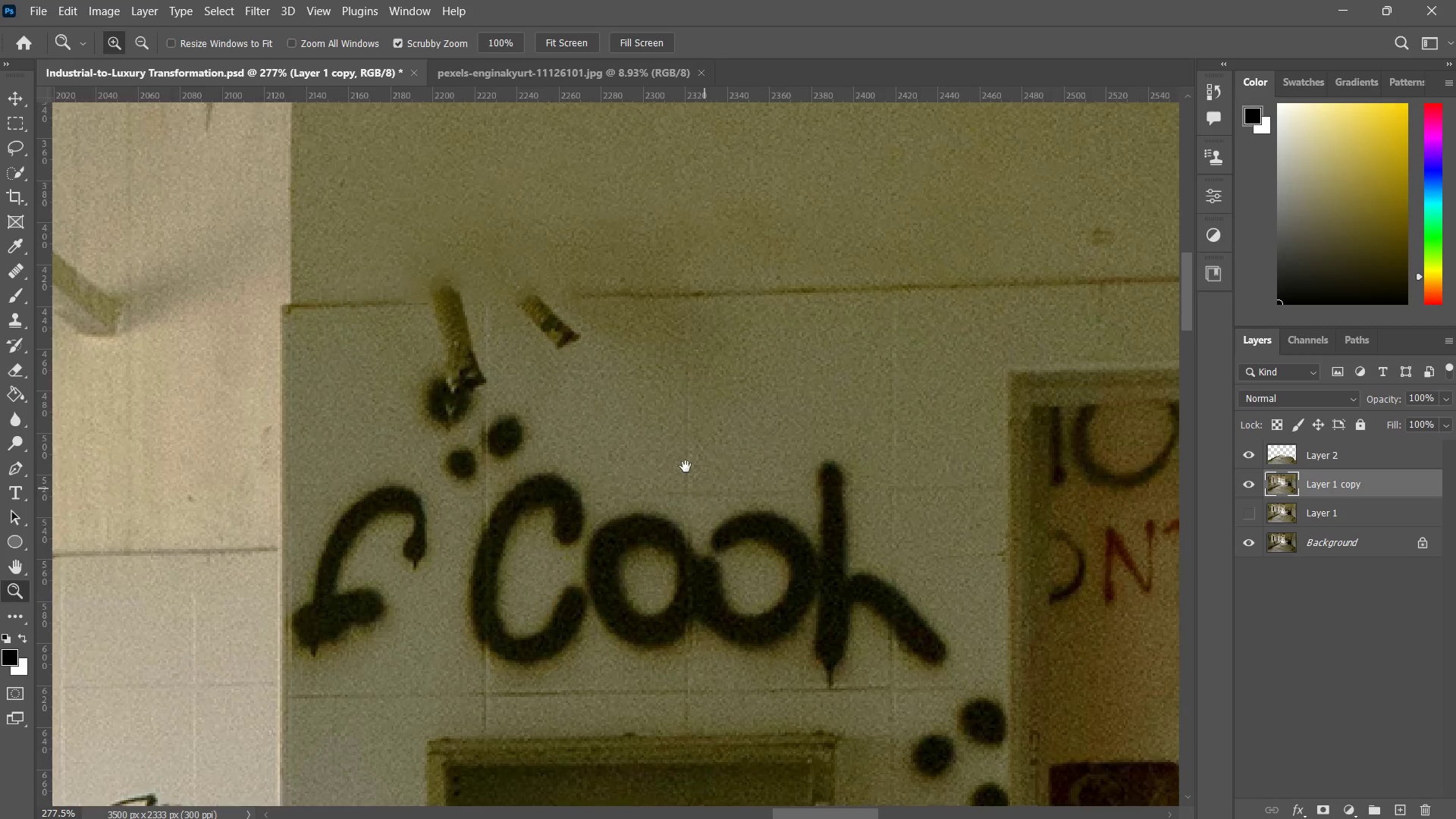 
left_click_drag(start_coordinate=[711, 497], to_coordinate=[613, 380])
 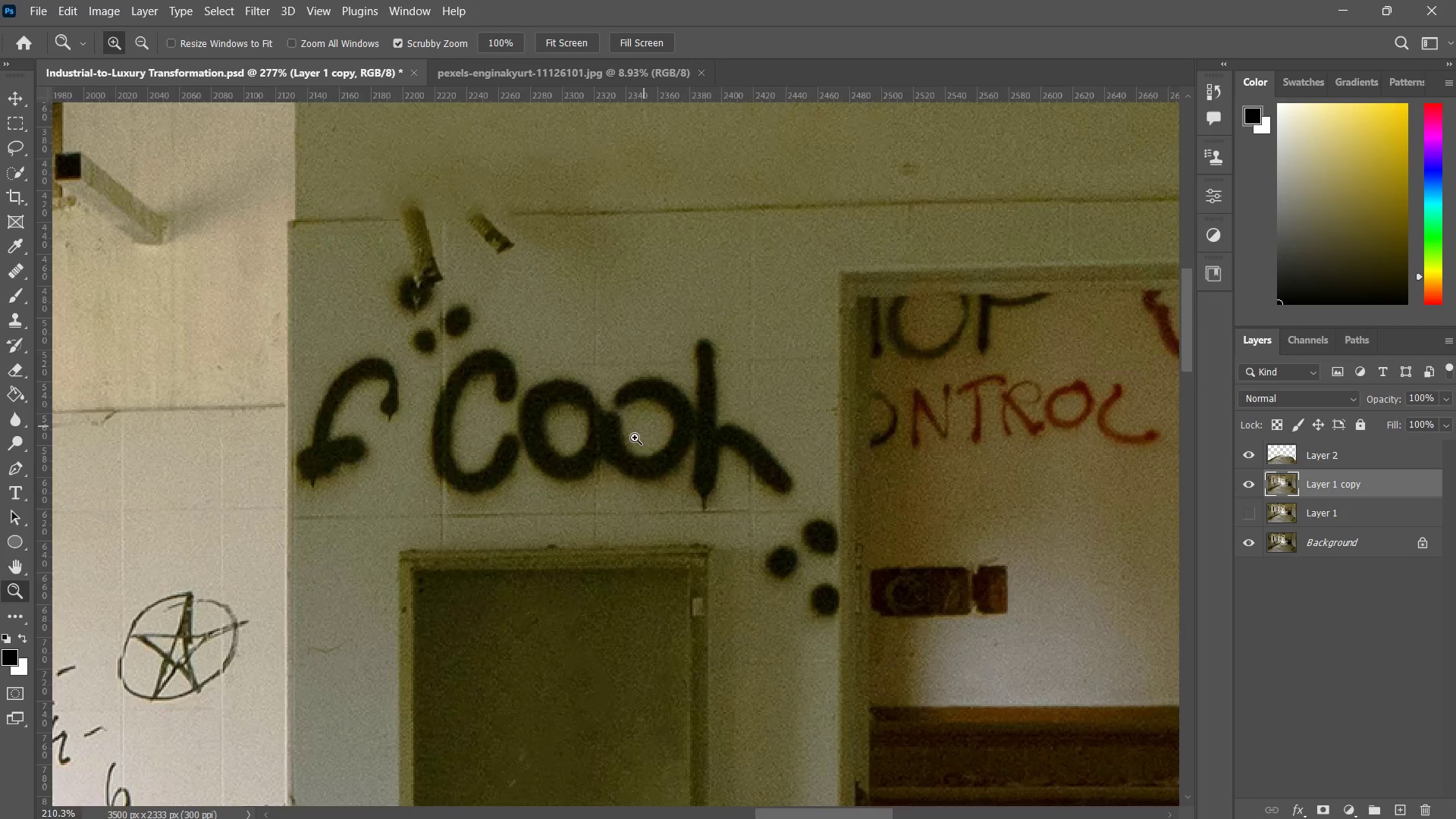 
left_click_drag(start_coordinate=[668, 385], to_coordinate=[632, 445])
 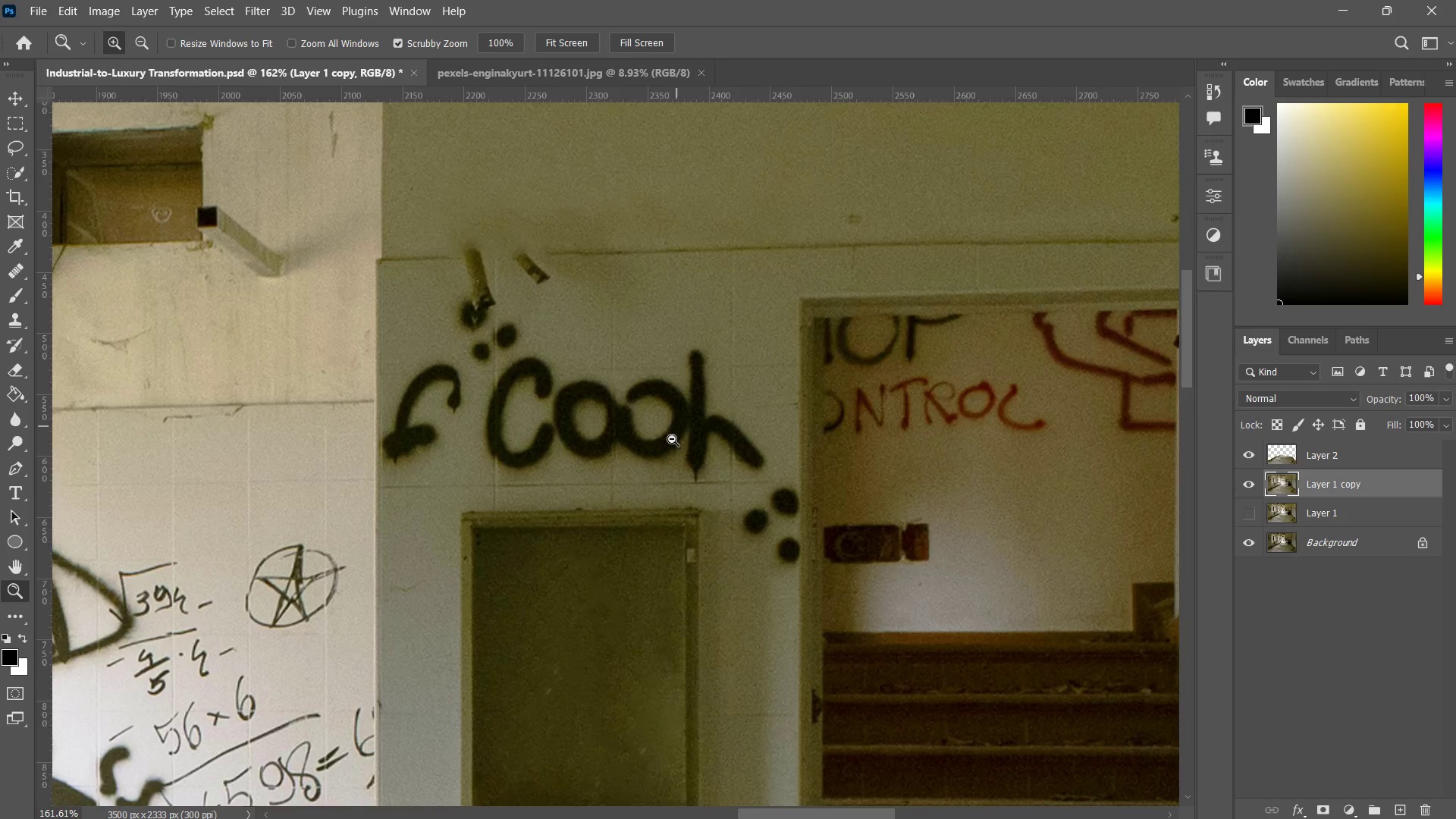 
left_click_drag(start_coordinate=[677, 426], to_coordinate=[635, 491])
 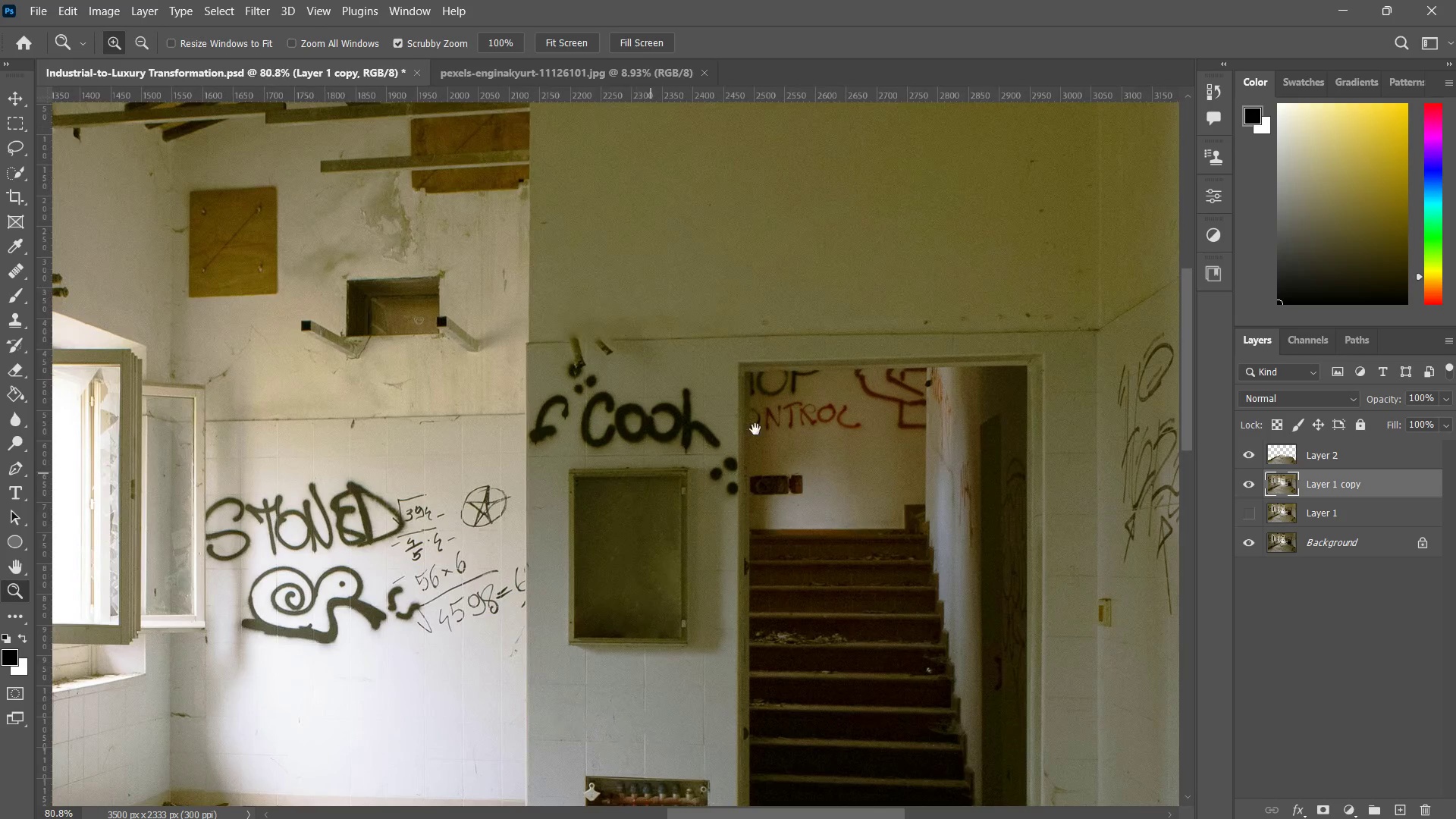 
hold_key(key=Space, duration=0.73)
 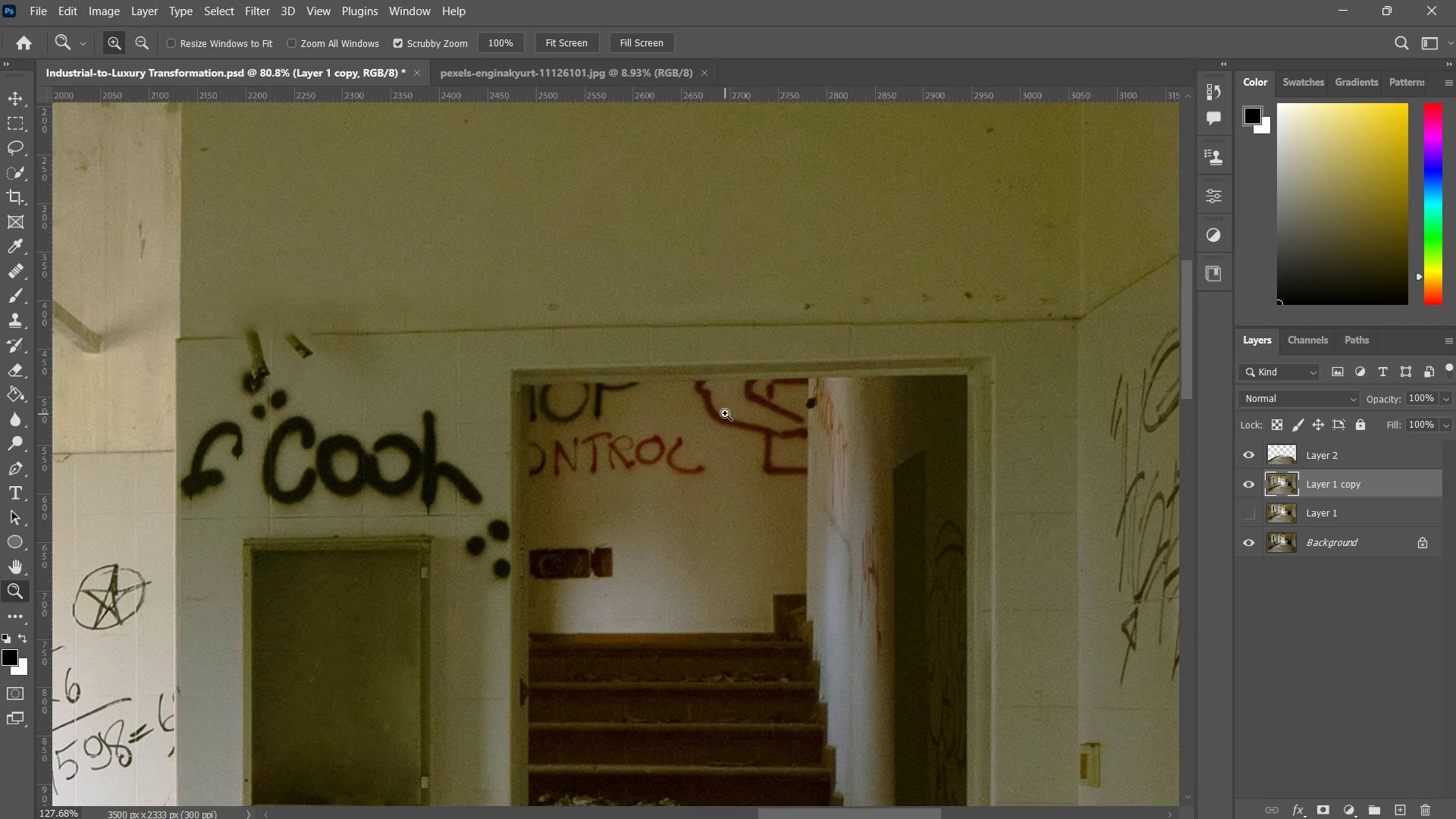 
left_click_drag(start_coordinate=[852, 403], to_coordinate=[691, 435])
 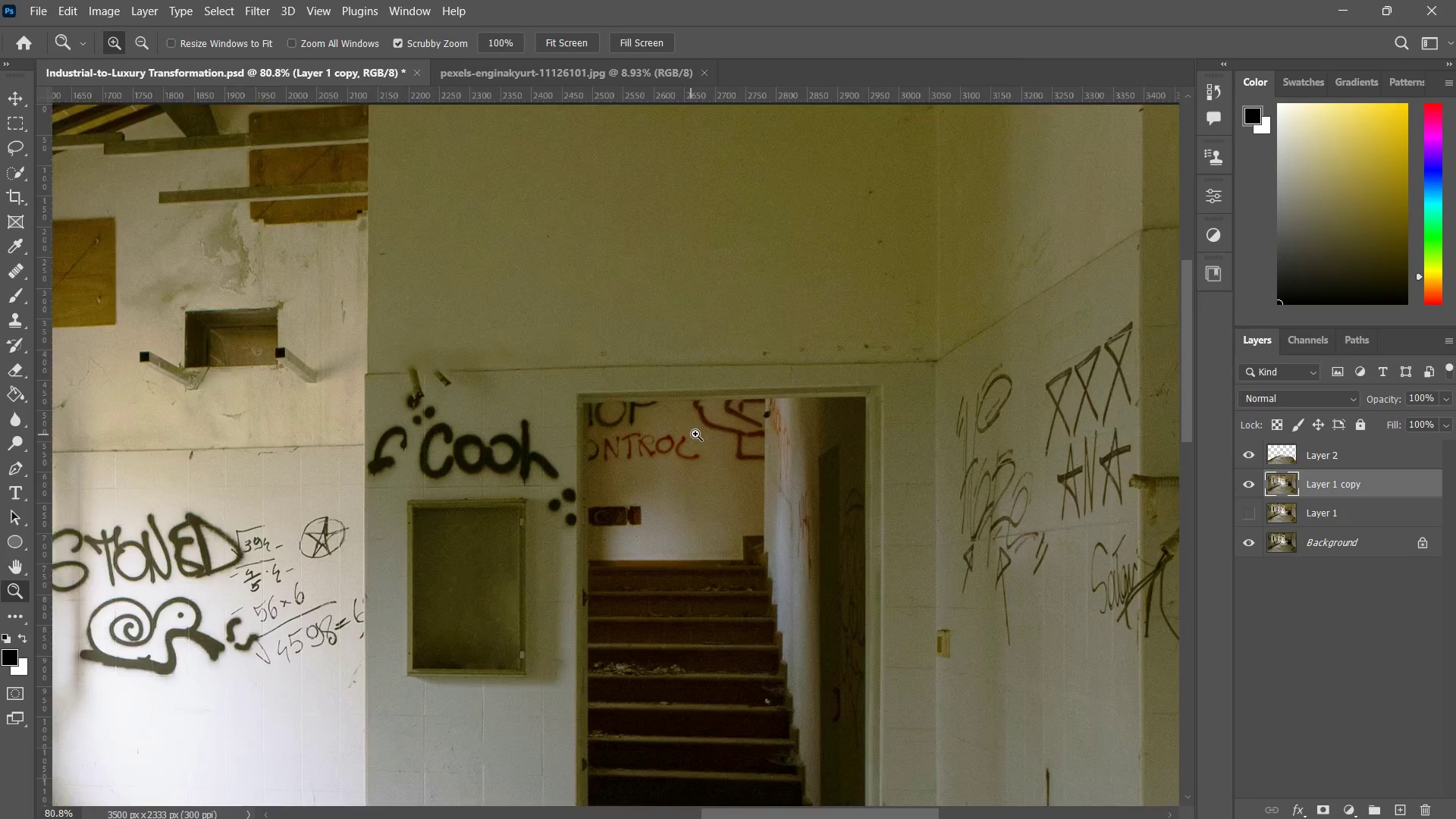 
left_click_drag(start_coordinate=[691, 435], to_coordinate=[725, 413])
 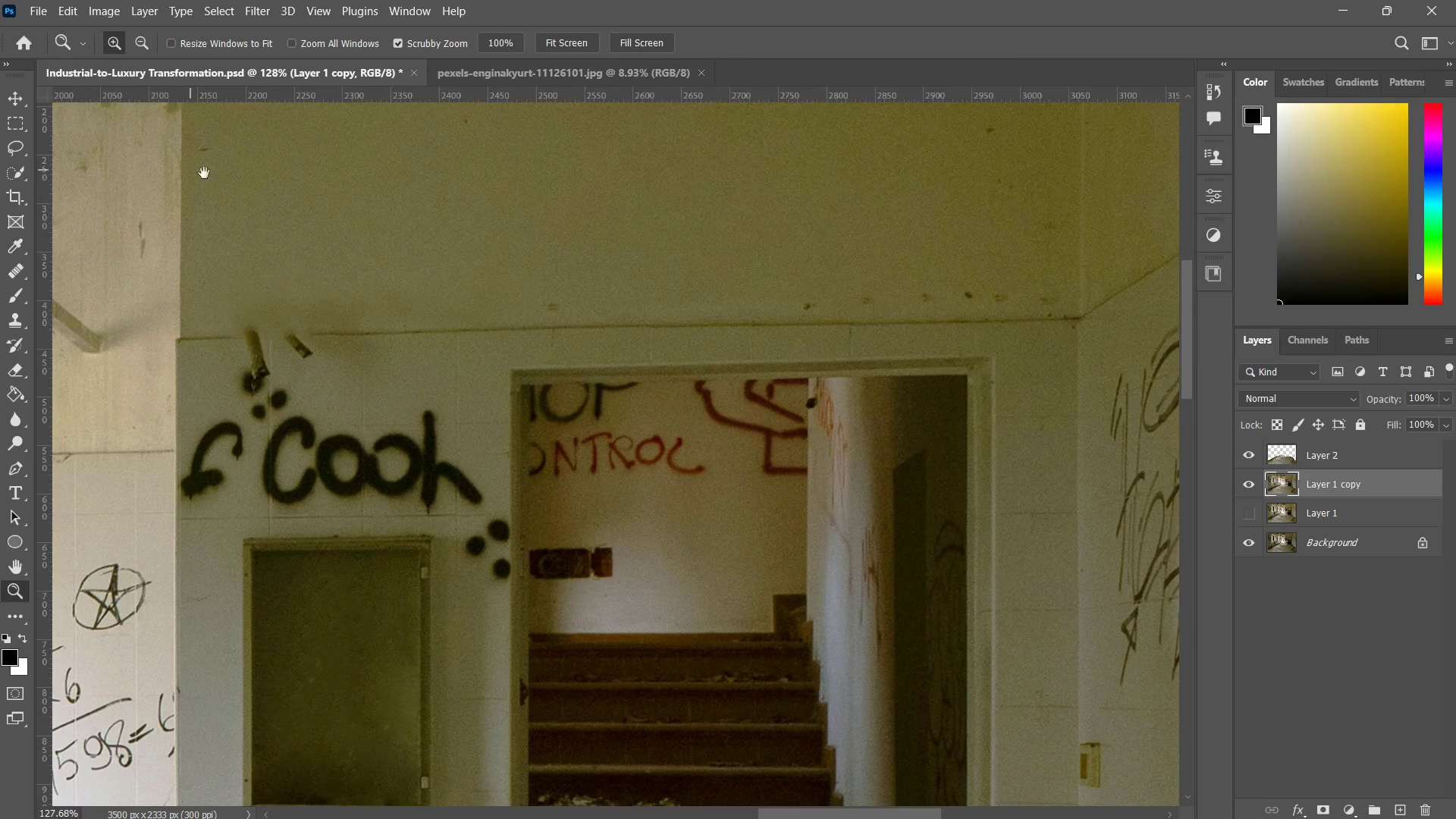 
hold_key(key=Space, duration=0.75)
 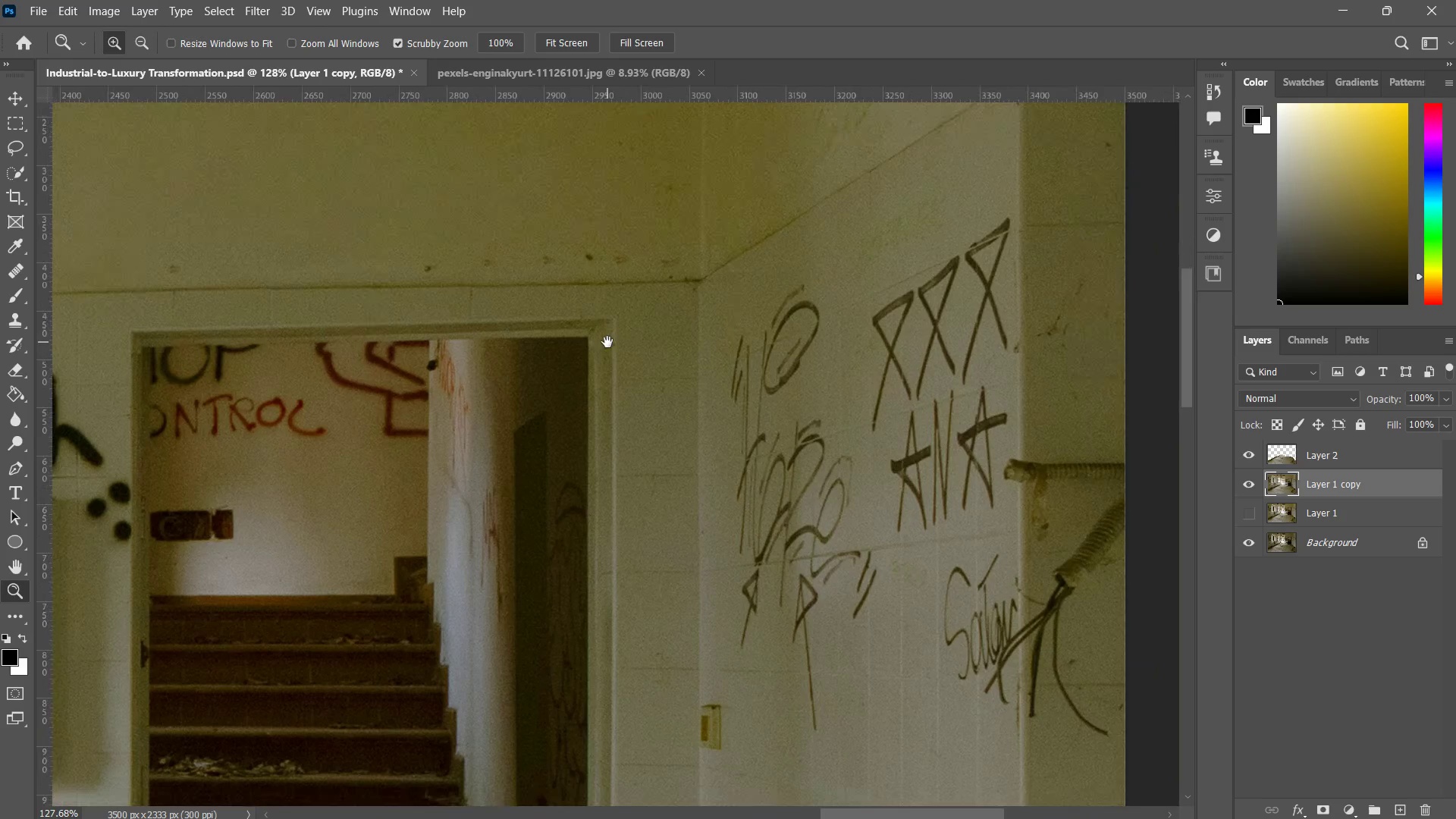 
left_click_drag(start_coordinate=[272, 191], to_coordinate=[140, 224])
 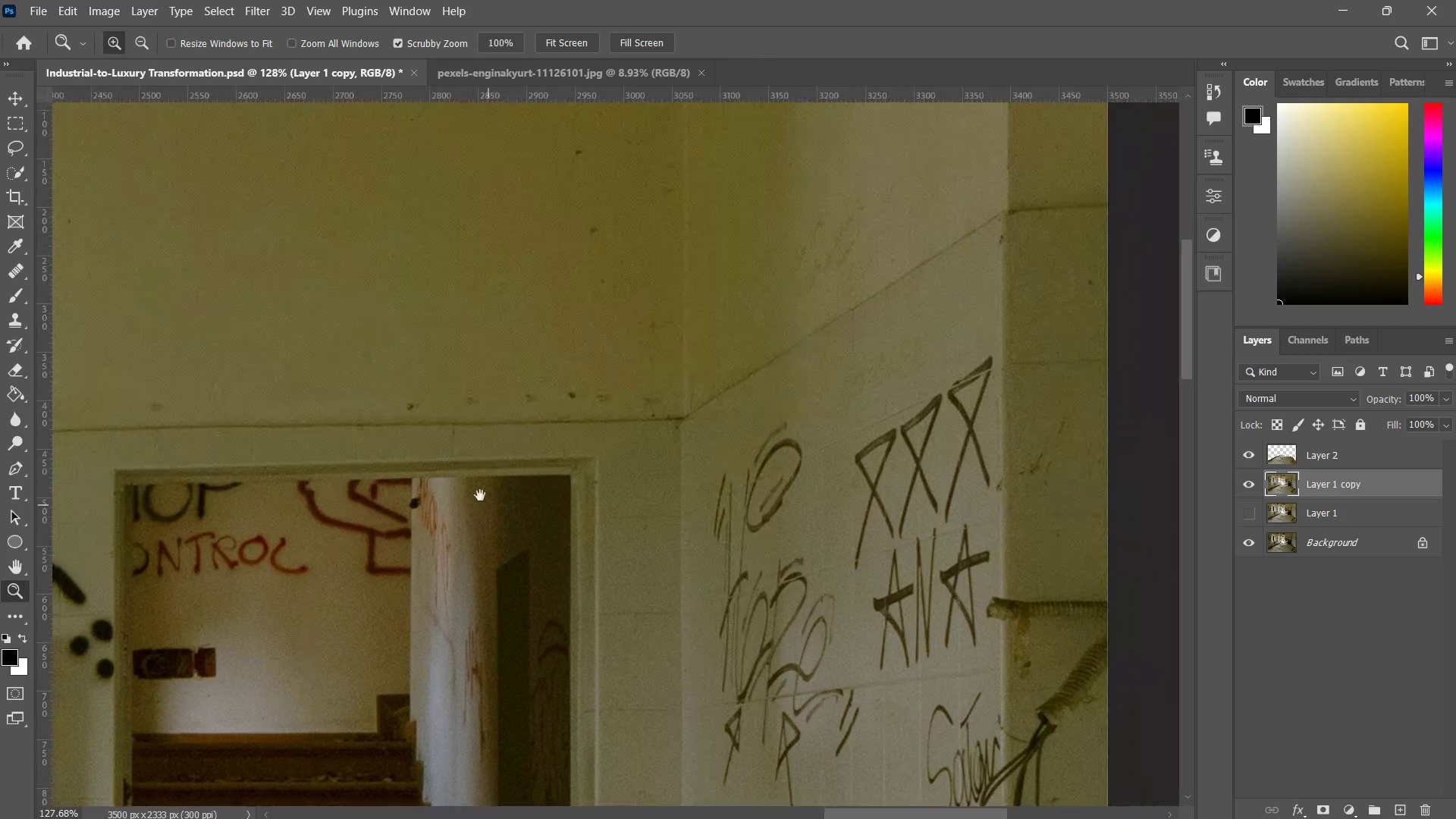 
hold_key(key=Space, duration=0.8)
 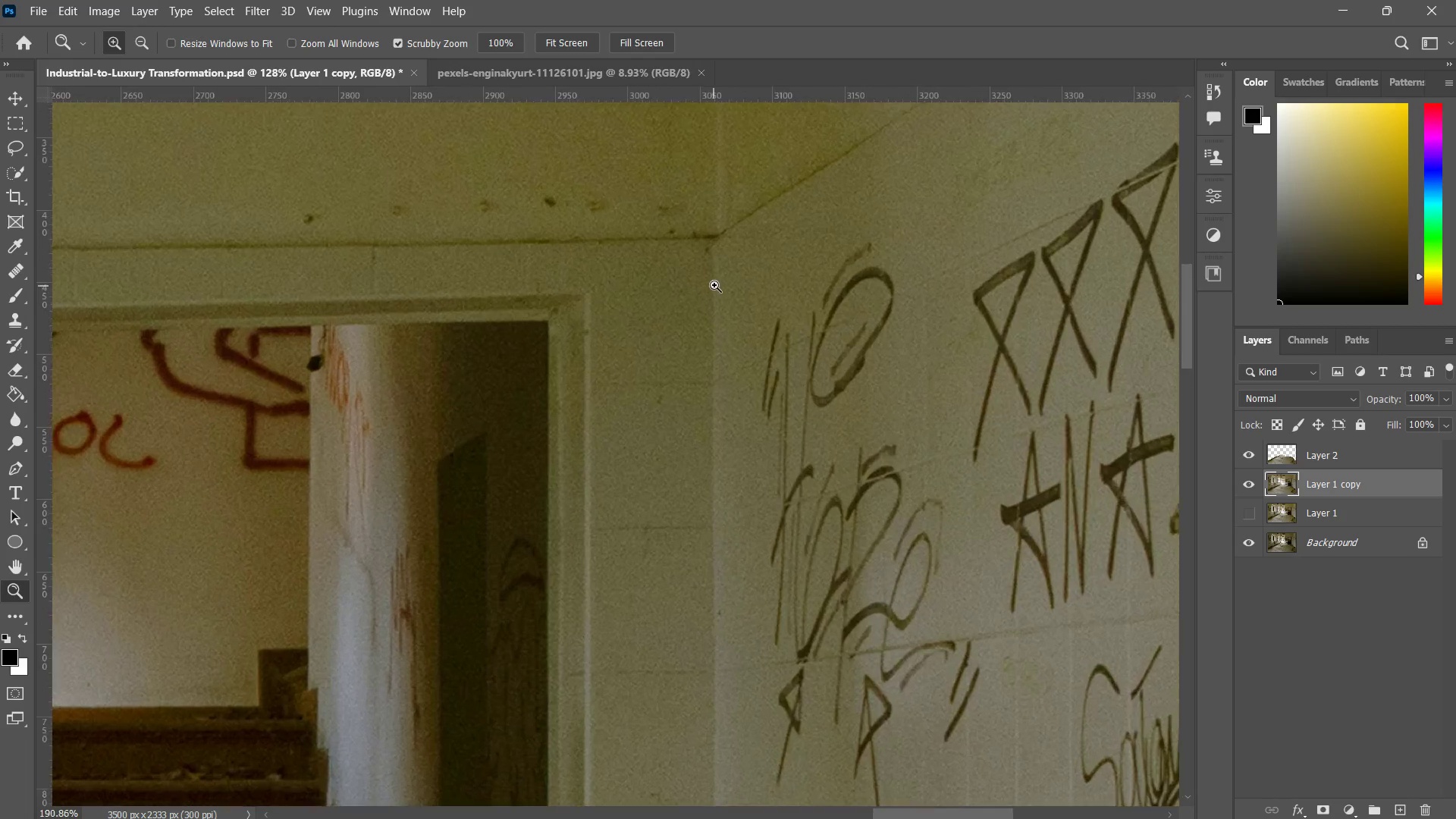 
left_click_drag(start_coordinate=[519, 504], to_coordinate=[612, 328])
 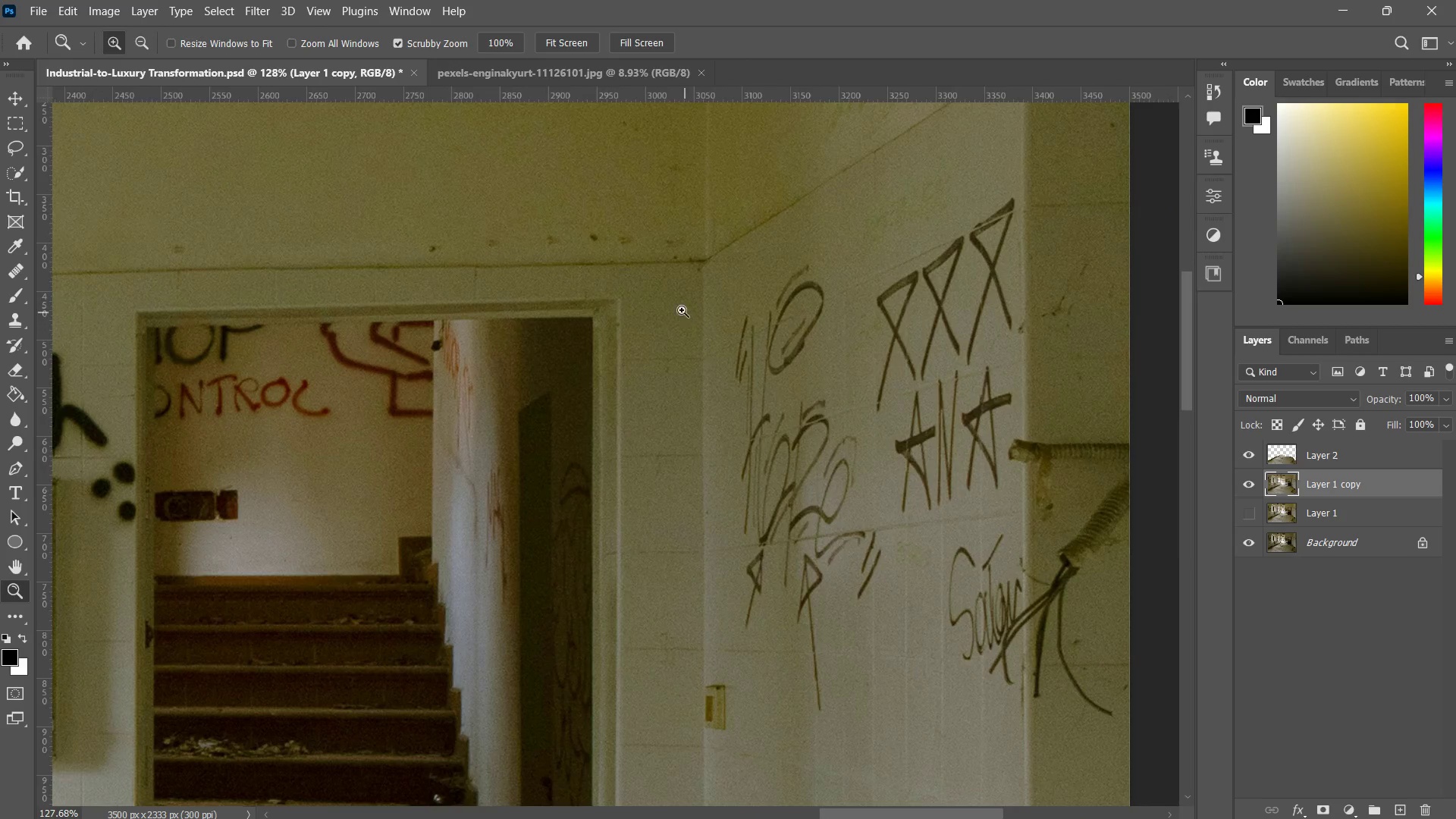 
left_click_drag(start_coordinate=[682, 309], to_coordinate=[717, 284])
 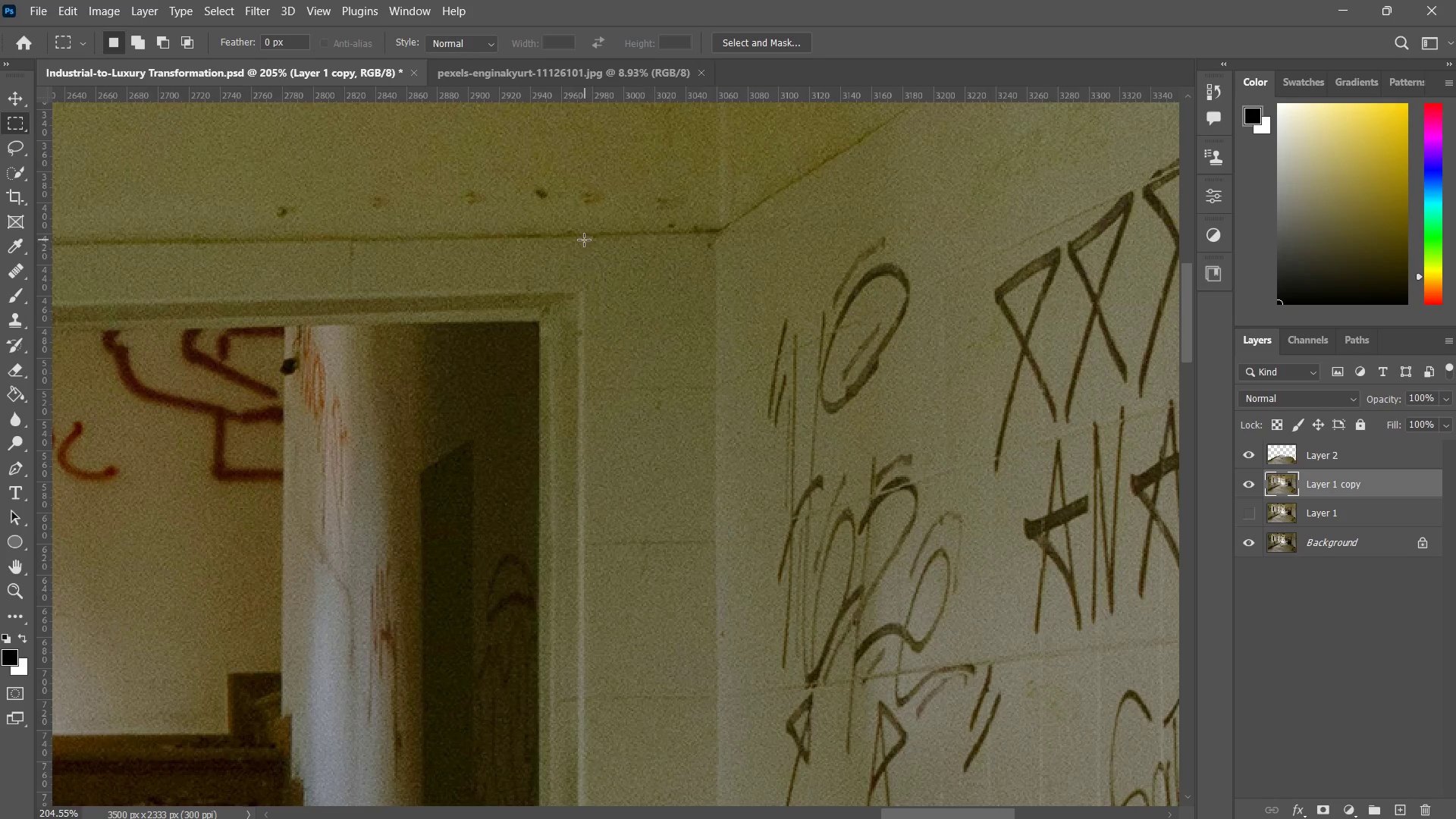 
left_click_drag(start_coordinate=[582, 237], to_coordinate=[717, 461])
 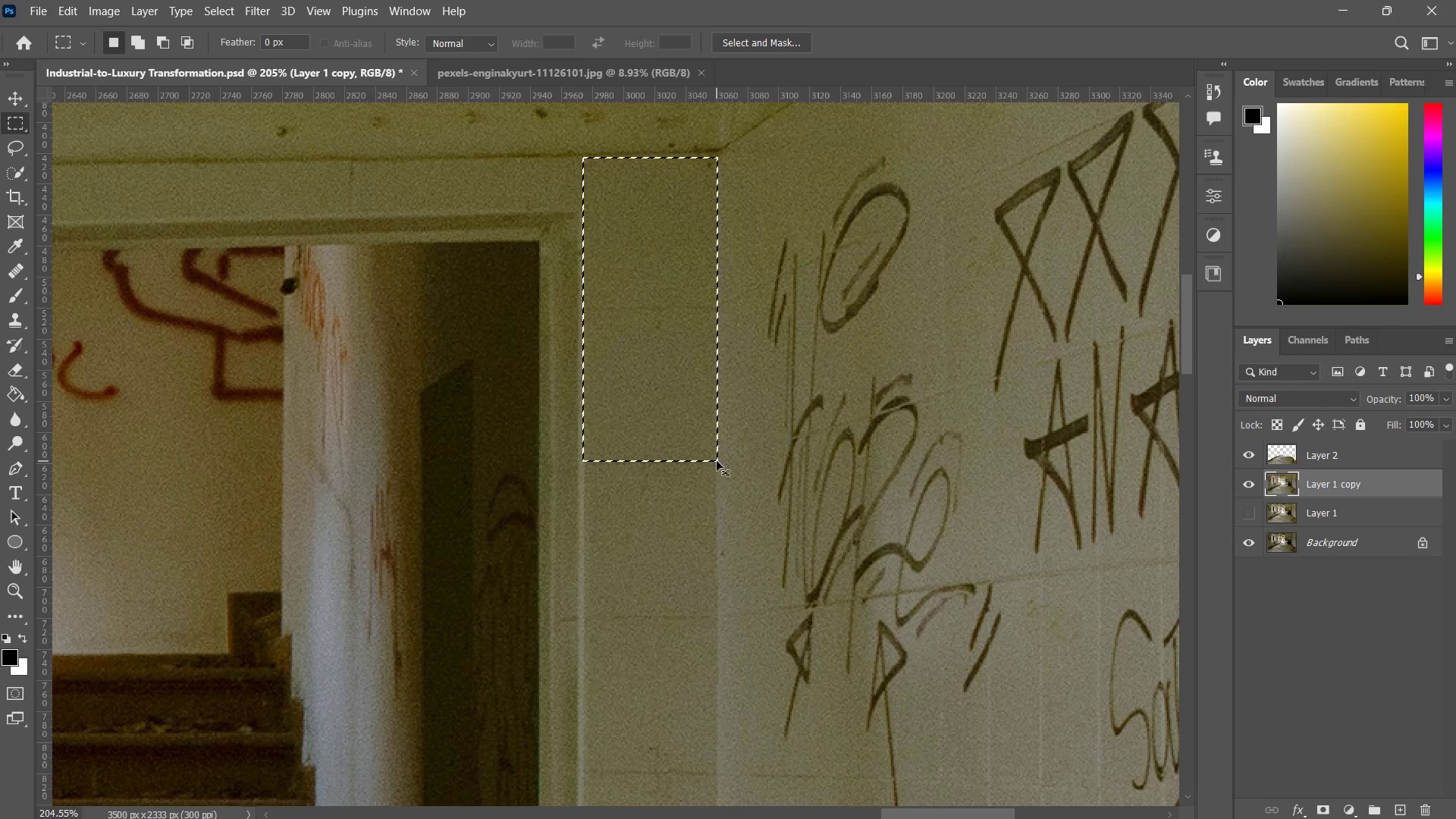 
key(Control+J)
 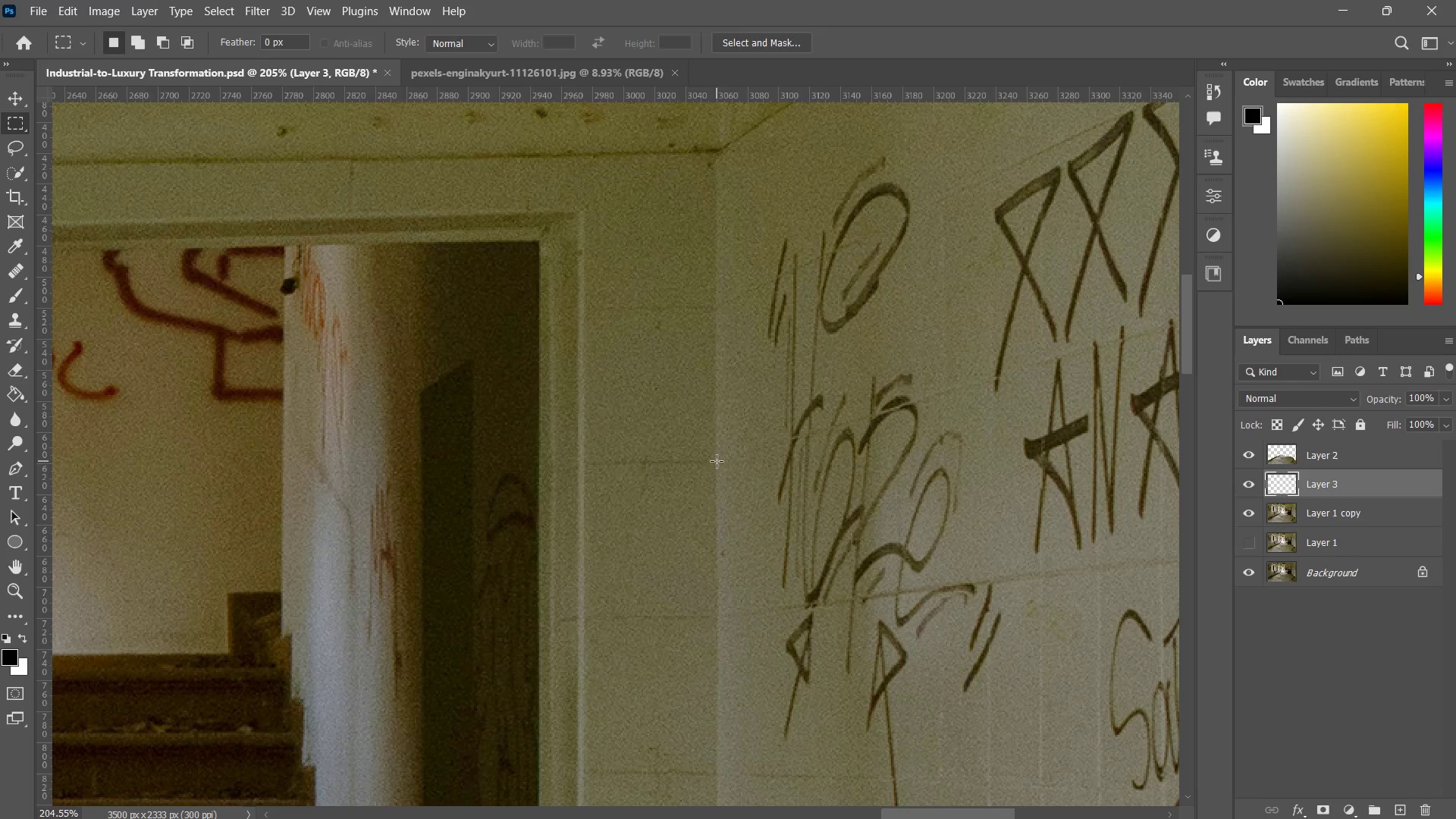 
type(zzv)
 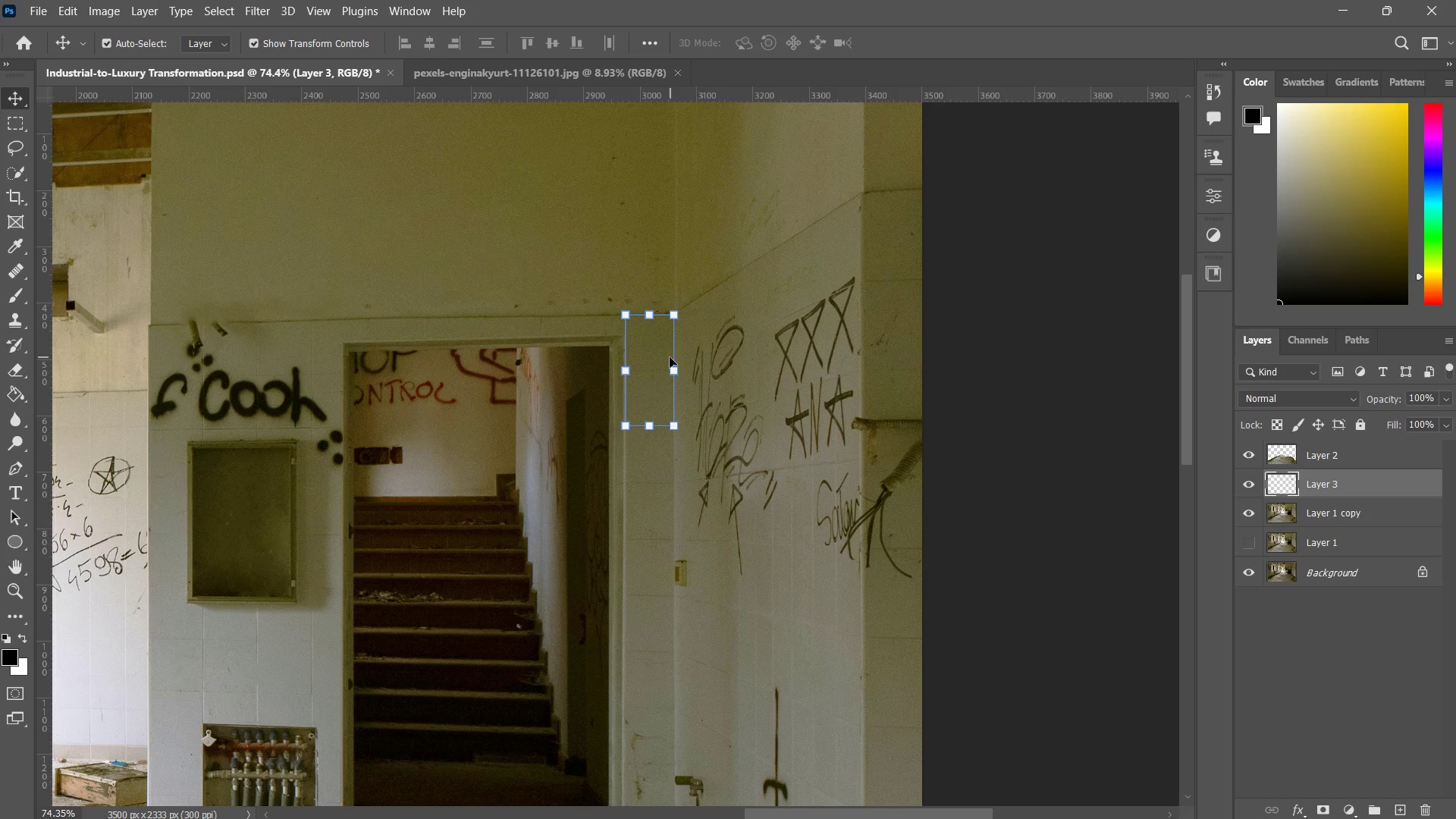 
left_click_drag(start_coordinate=[650, 406], to_coordinate=[581, 470])
 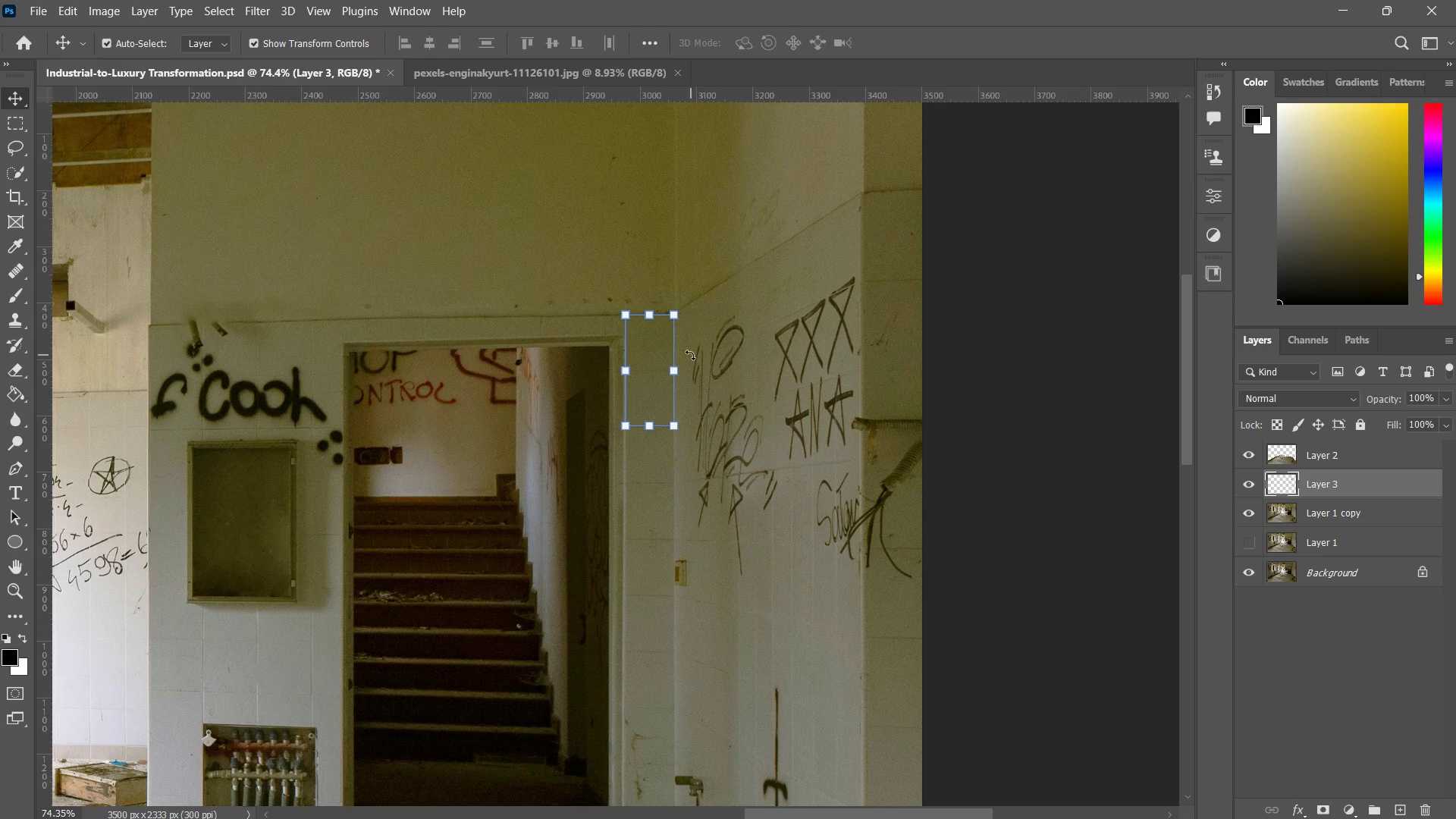 
left_click_drag(start_coordinate=[668, 358], to_coordinate=[340, 364])
 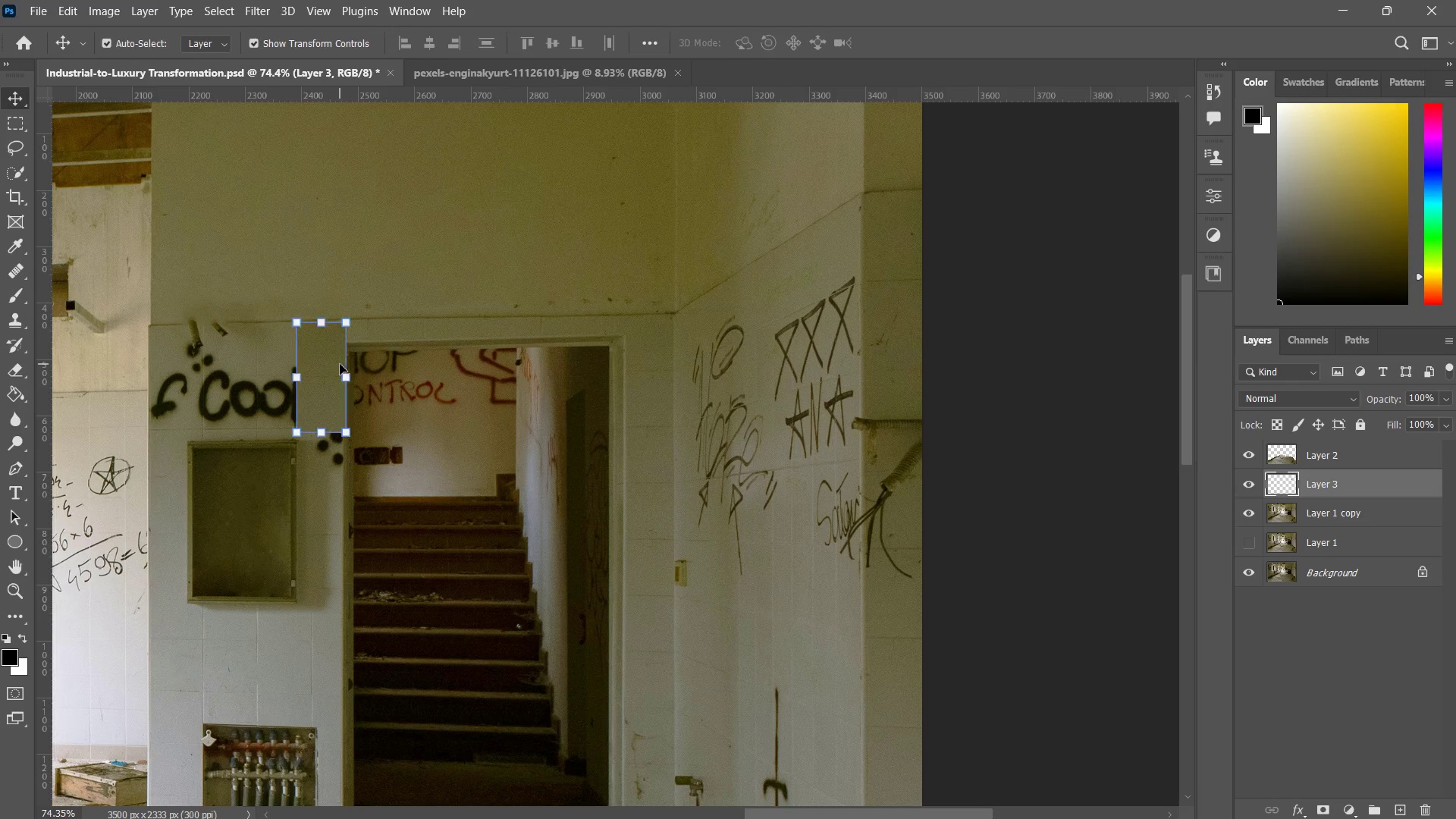 
key(Z)
 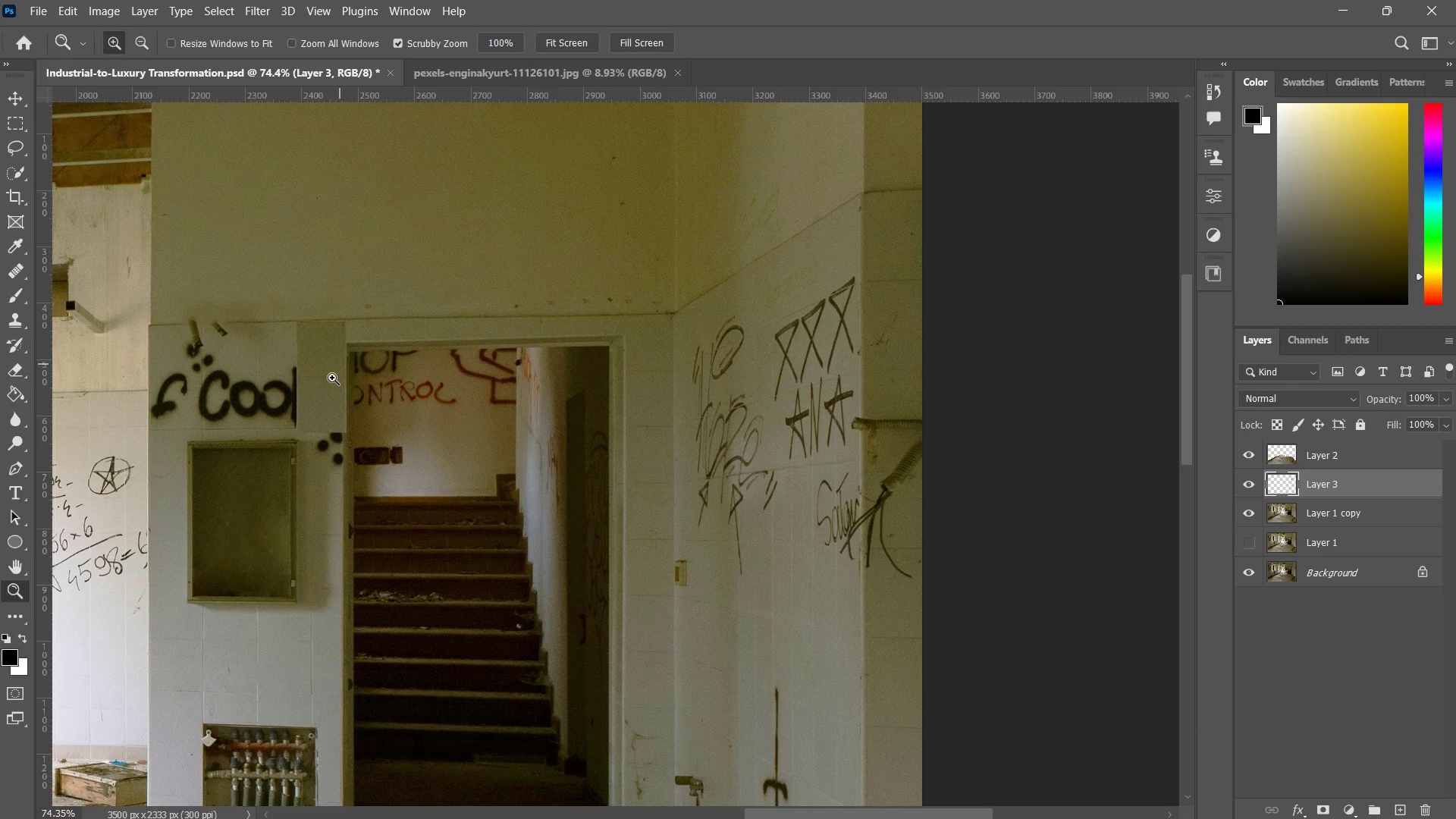 
type(zzv)
 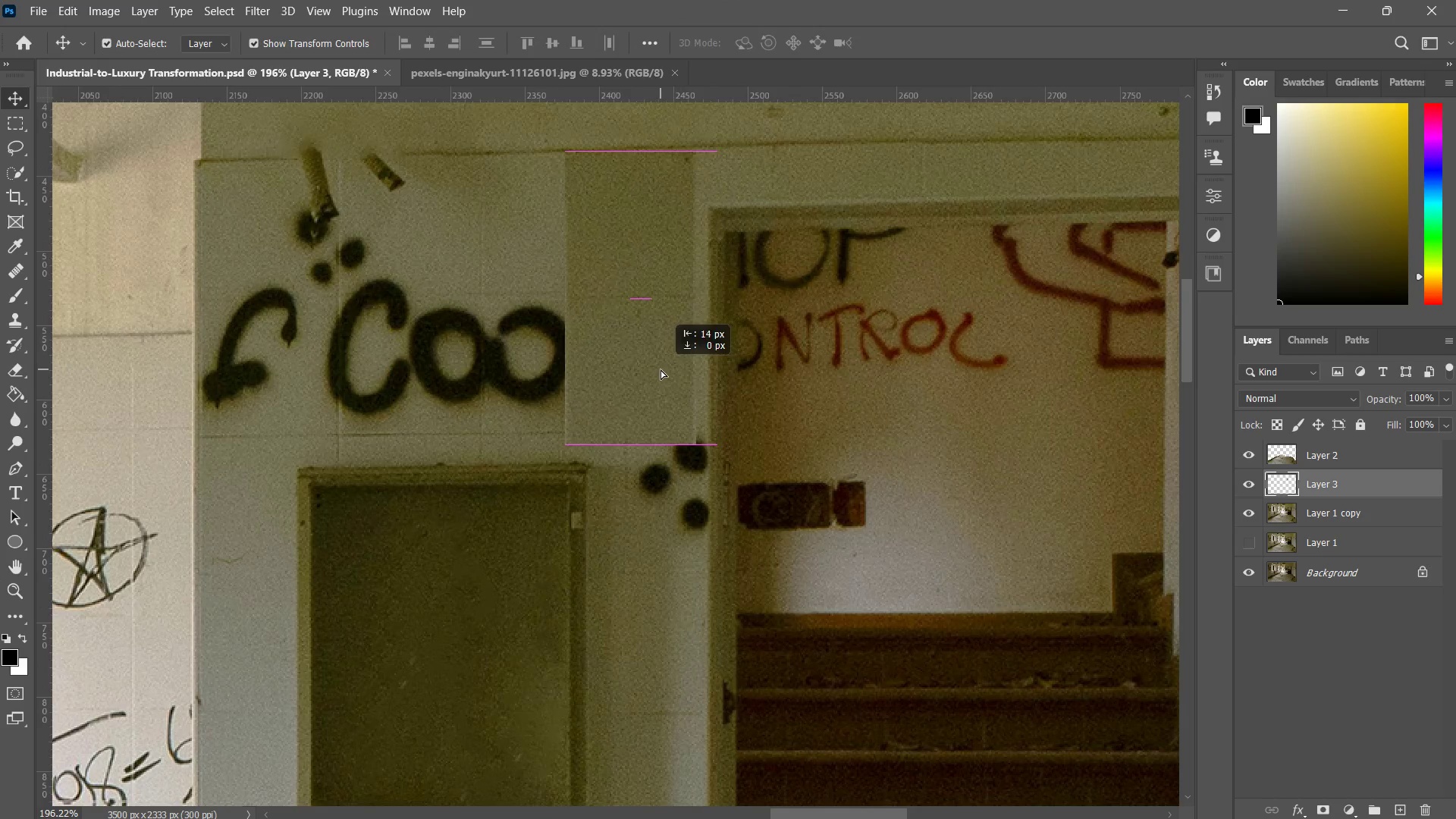 
left_click_drag(start_coordinate=[294, 389], to_coordinate=[356, 336])
 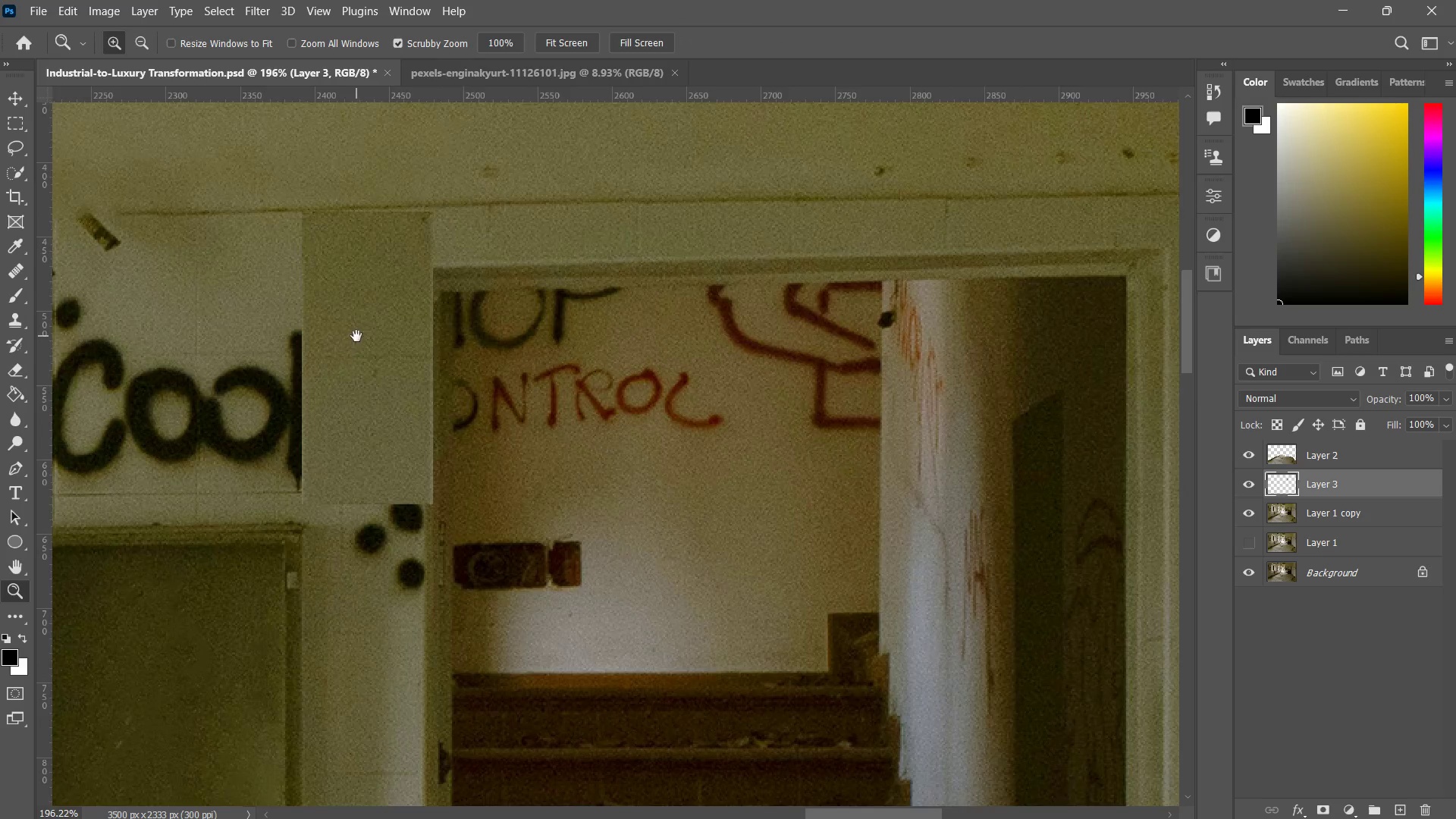 
hold_key(key=Space, duration=0.7)
 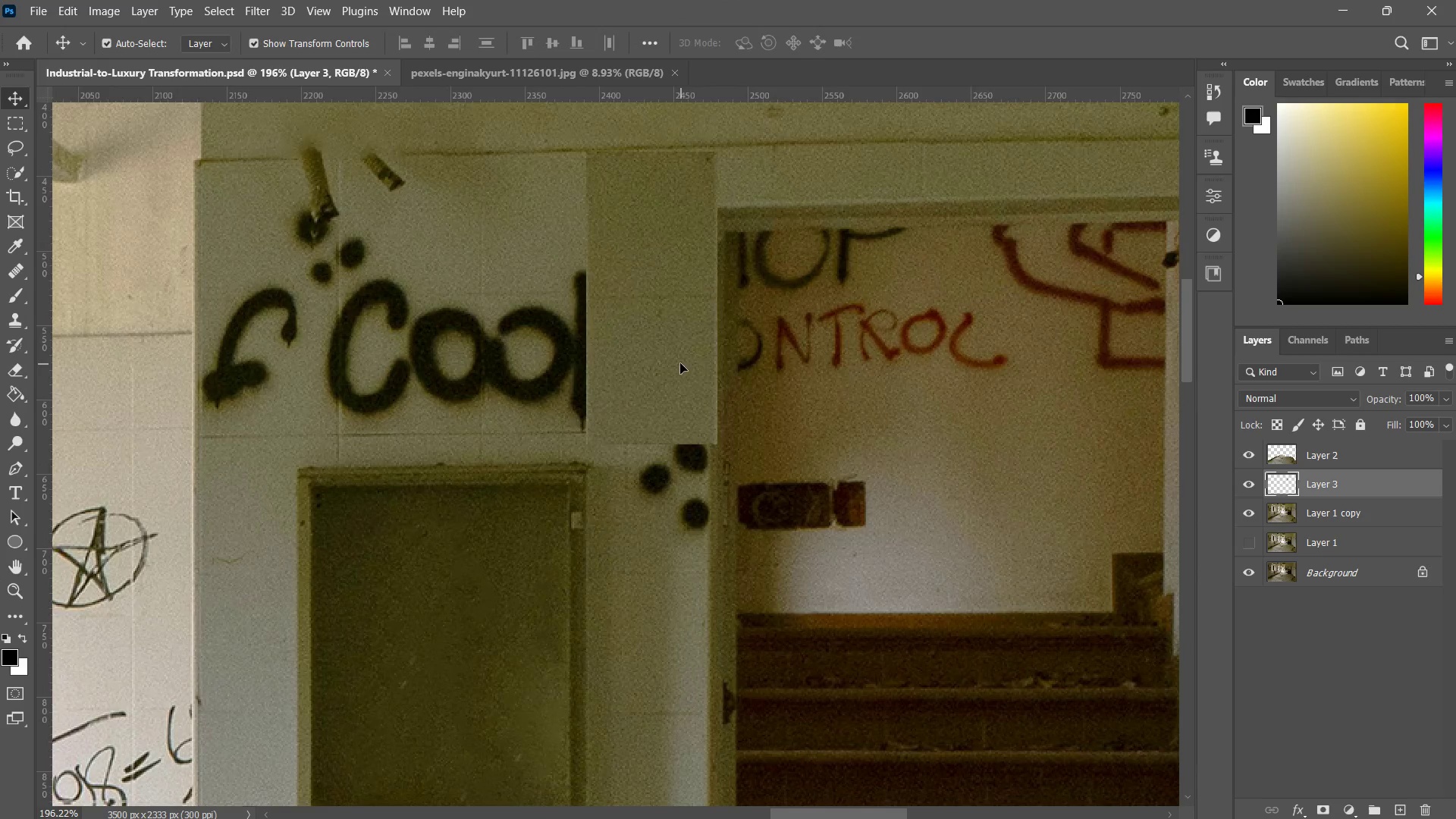 
left_click_drag(start_coordinate=[372, 351], to_coordinate=[588, 327])
 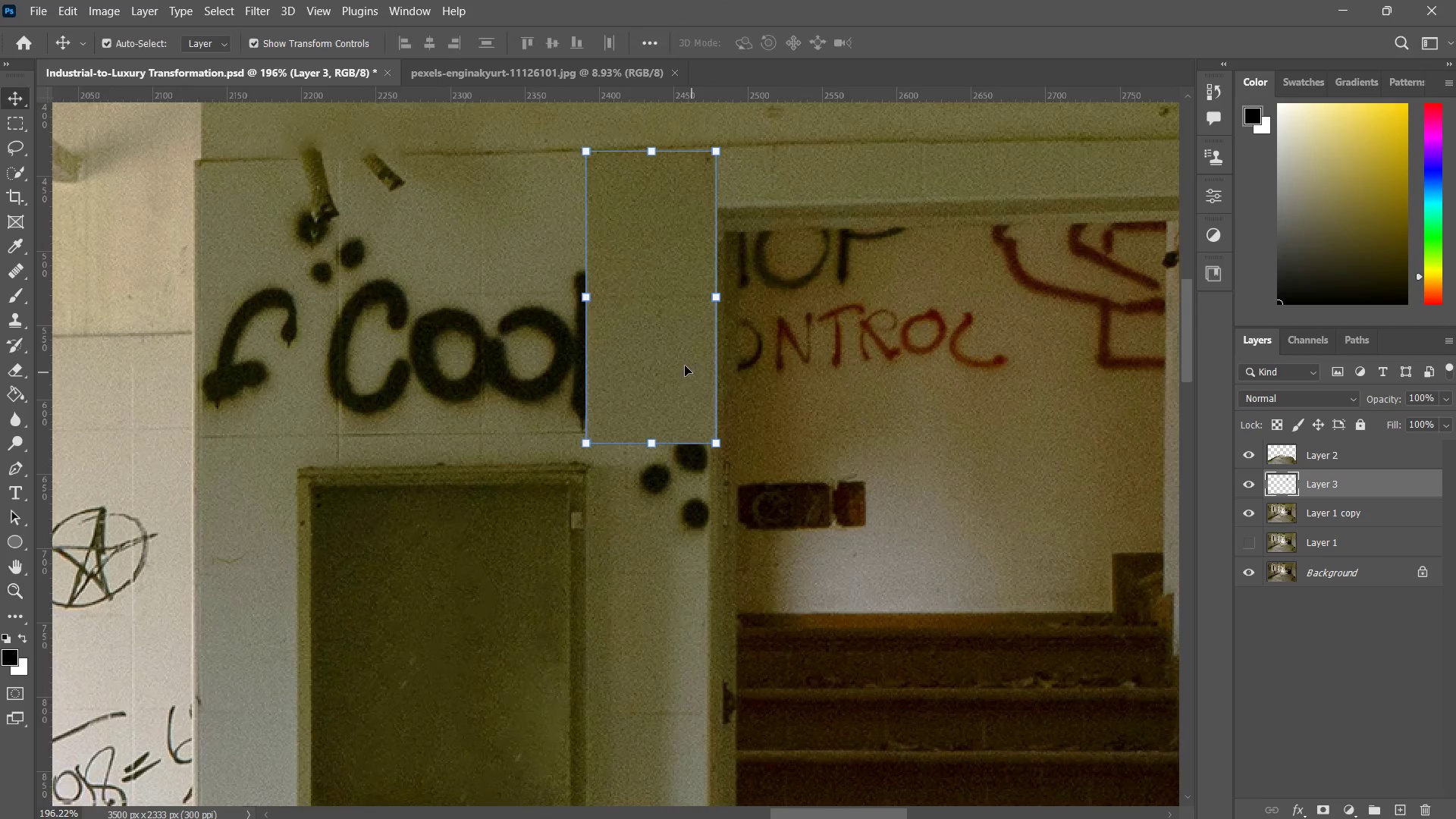 
left_click_drag(start_coordinate=[681, 364], to_coordinate=[677, 364])
 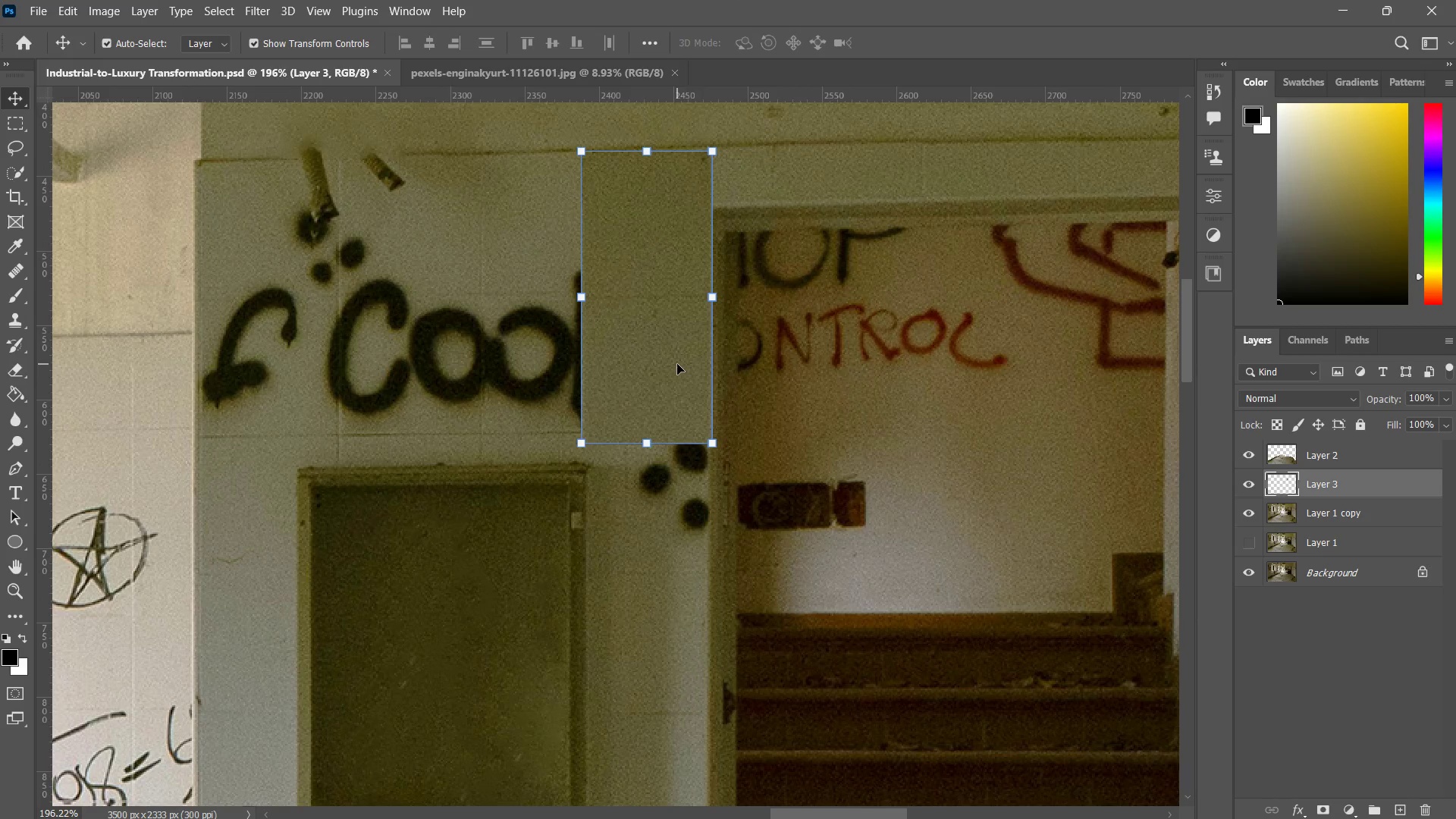 
hold_key(key=ShiftLeft, duration=1.25)
 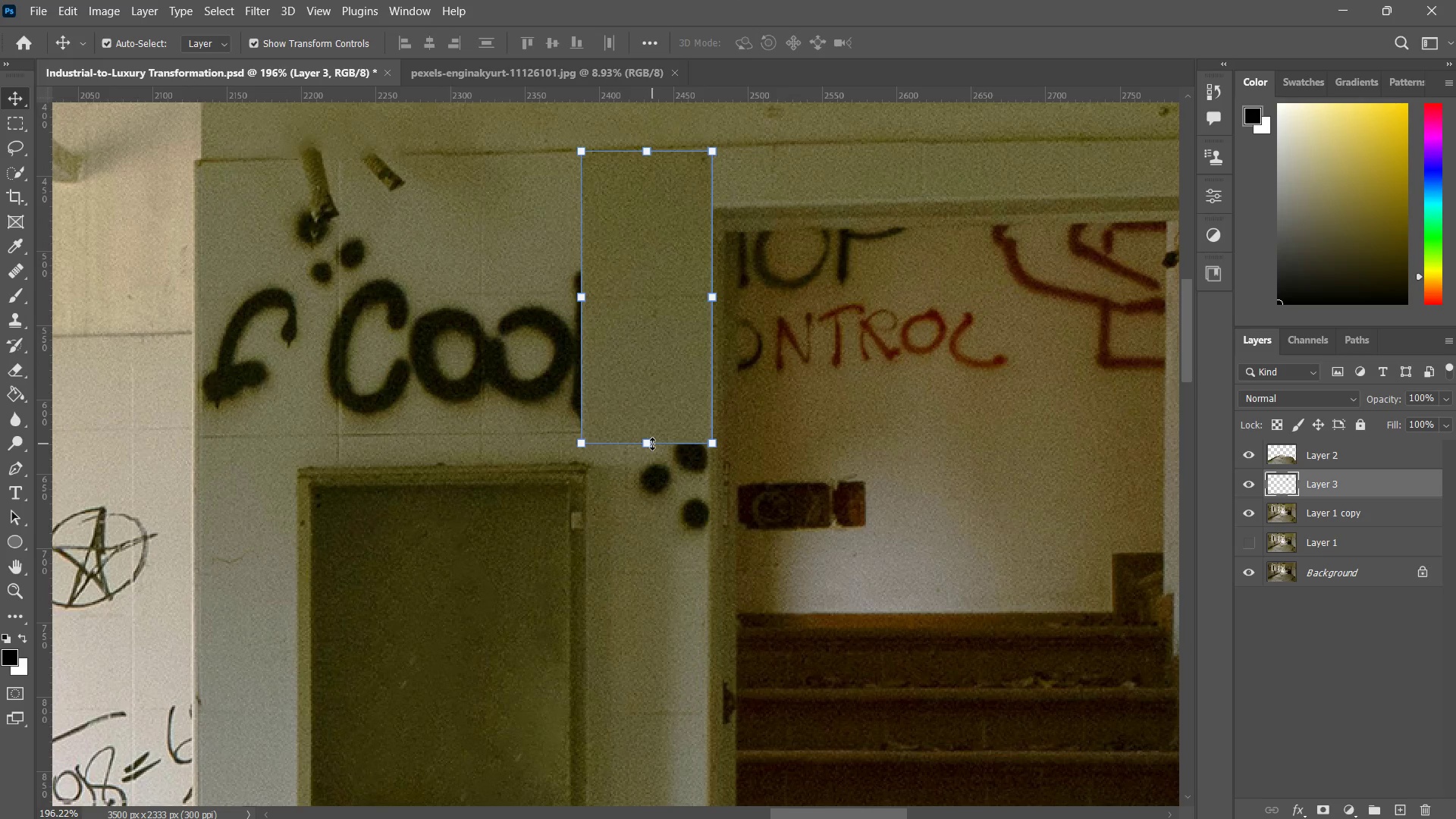 
key(Control+J)
 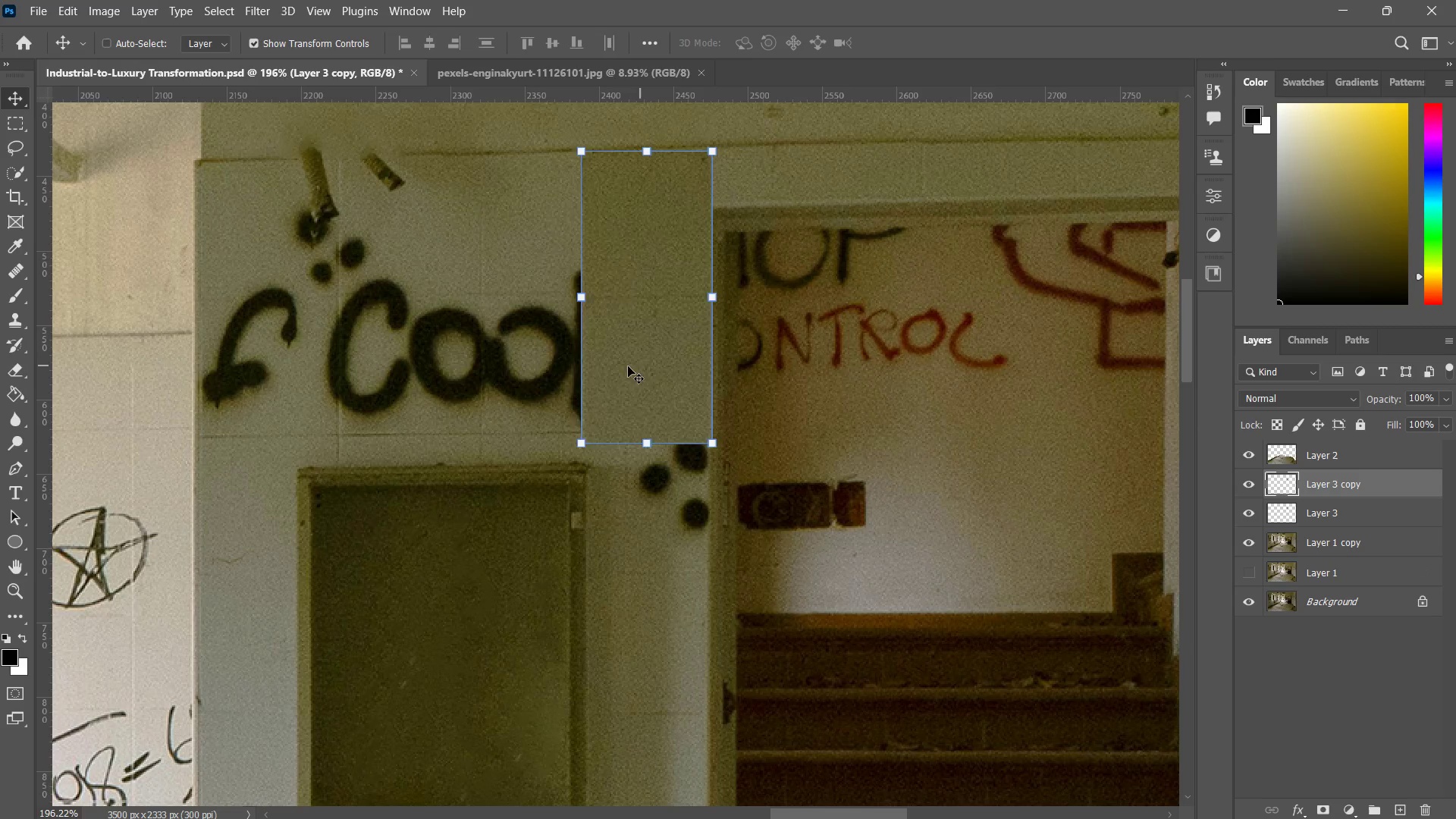 
left_click_drag(start_coordinate=[642, 366], to_coordinate=[516, 359])
 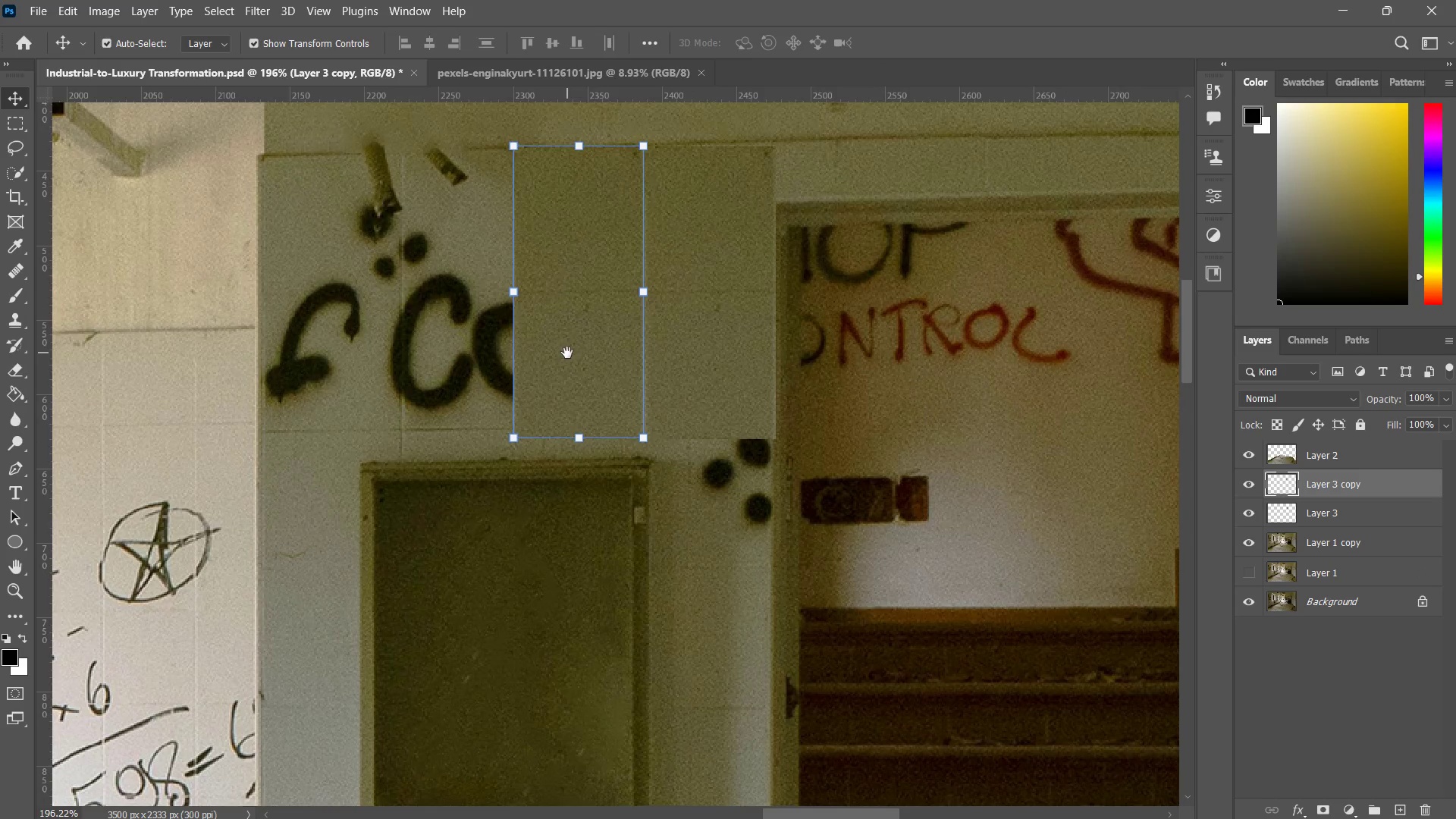 
hold_key(key=ShiftLeft, duration=1.41)
 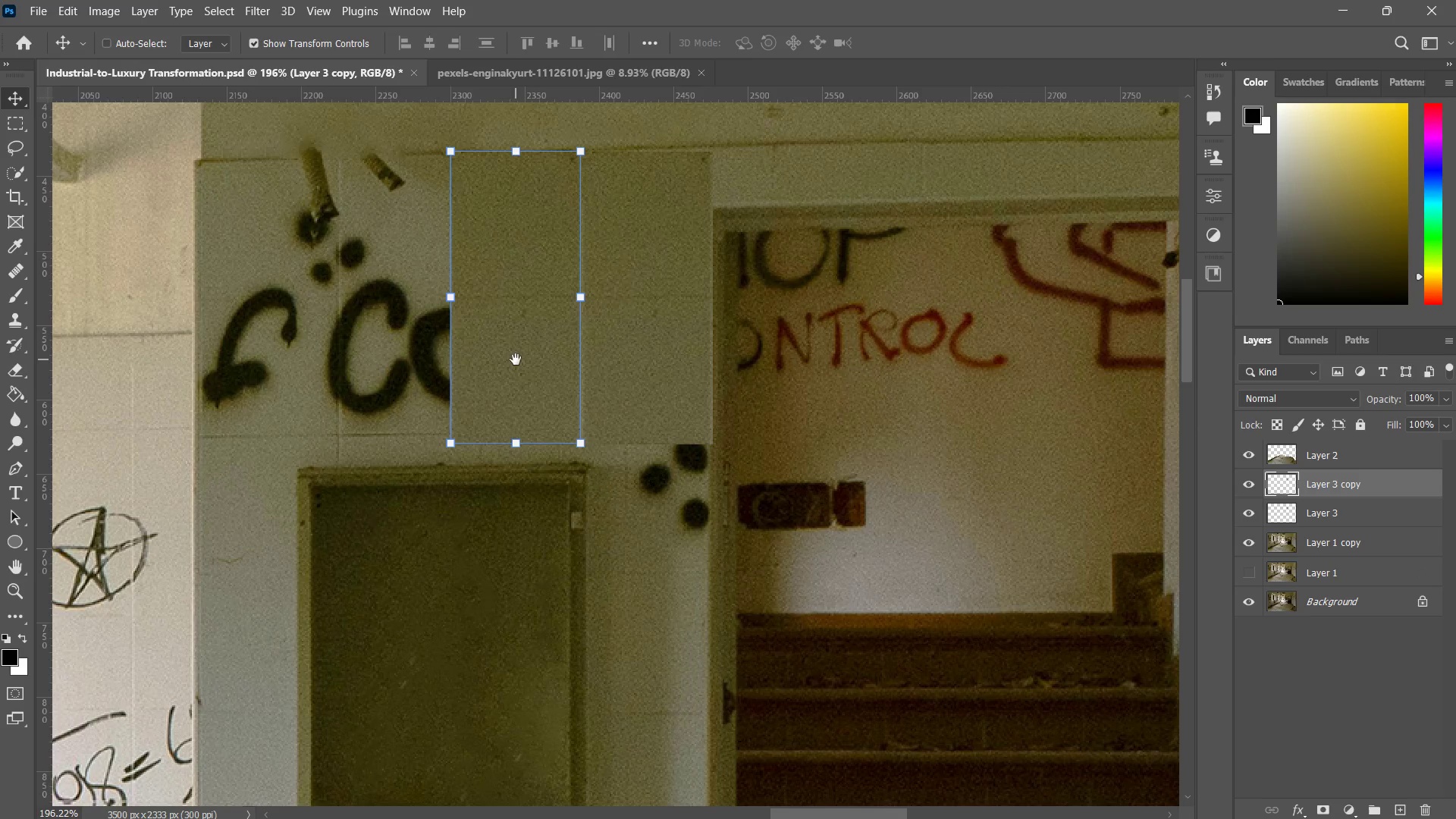 
hold_key(key=Space, duration=0.7)
 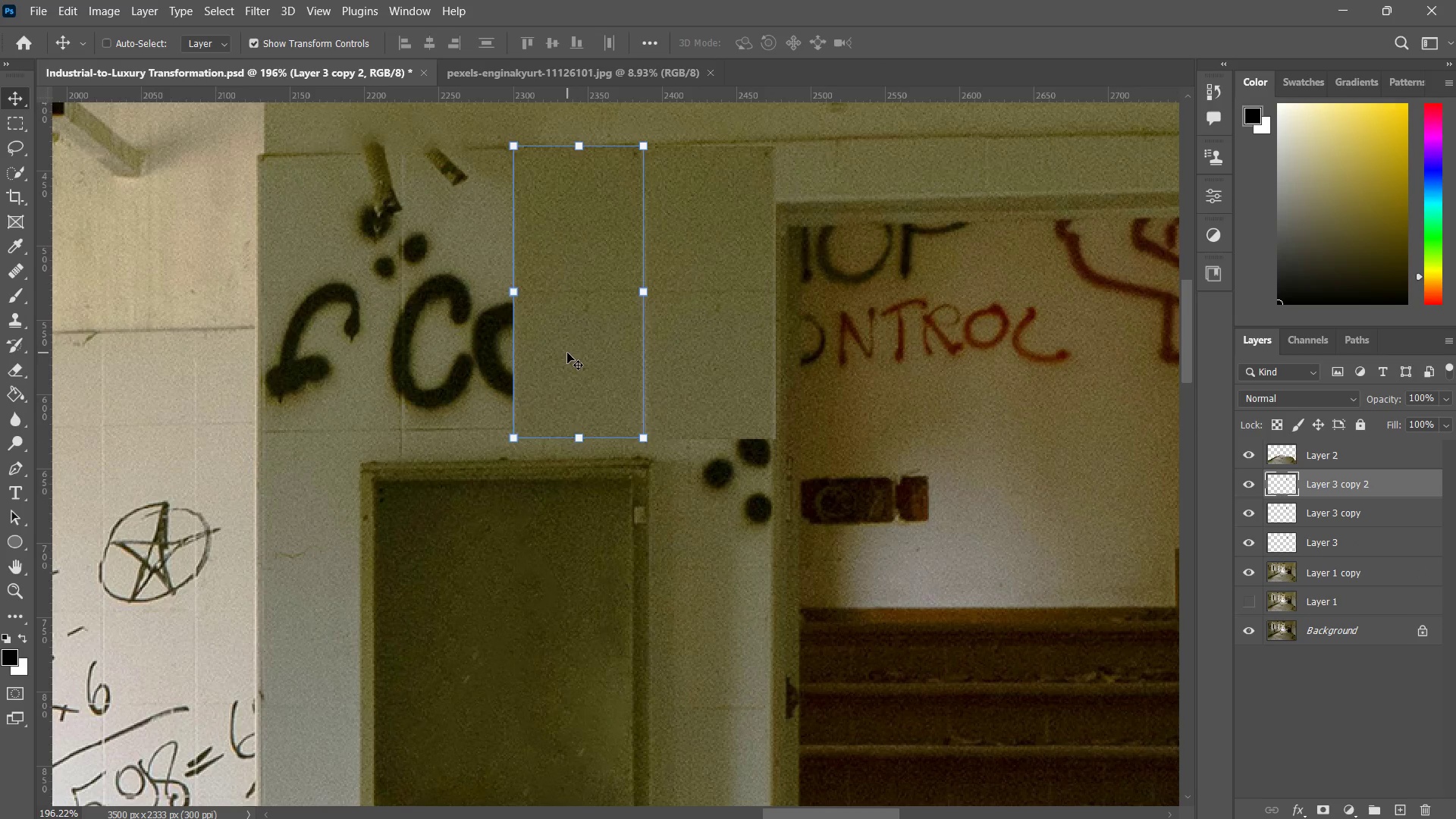 
left_click_drag(start_coordinate=[504, 358], to_coordinate=[567, 353])
 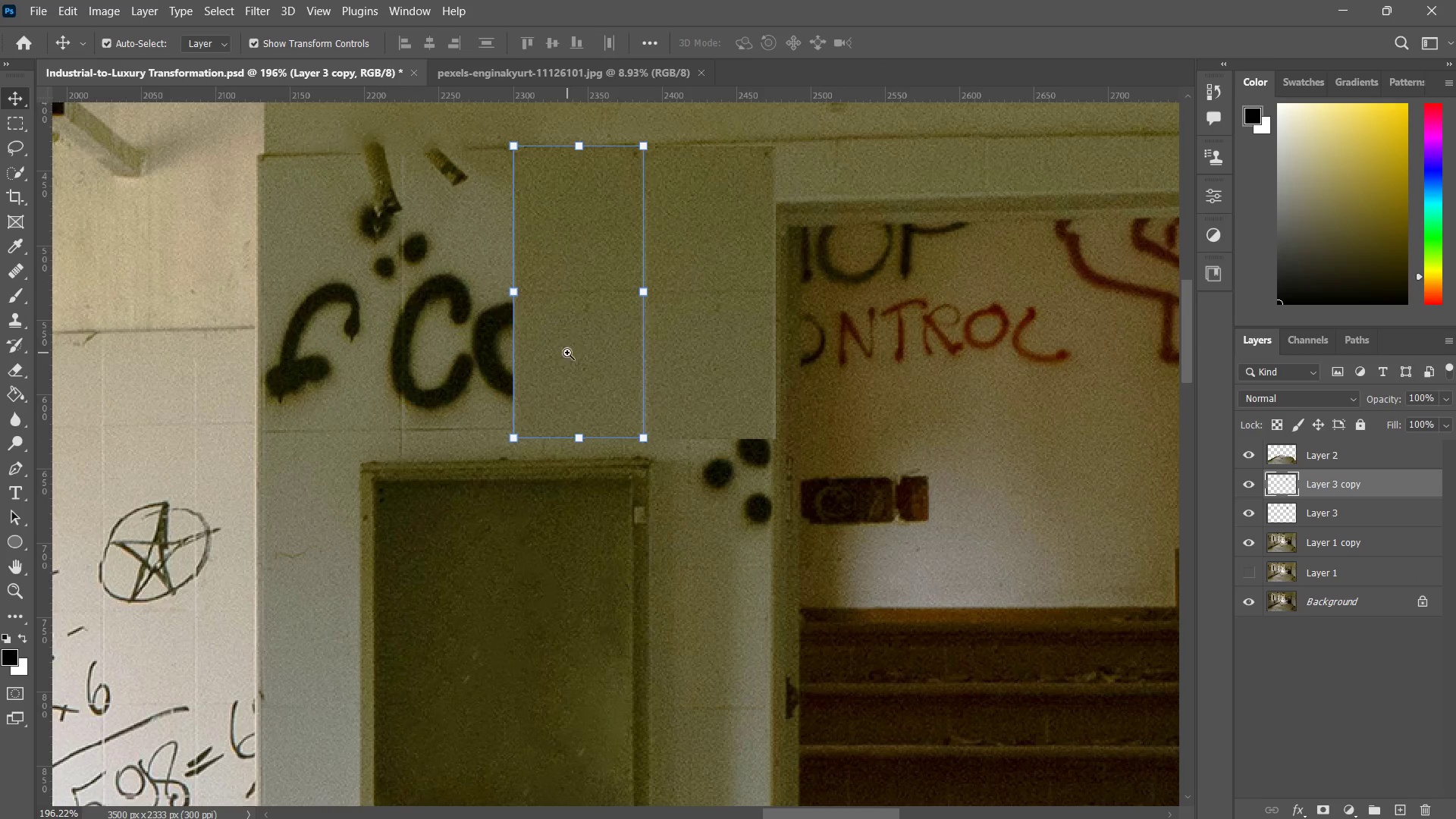 
key(Control+J)
 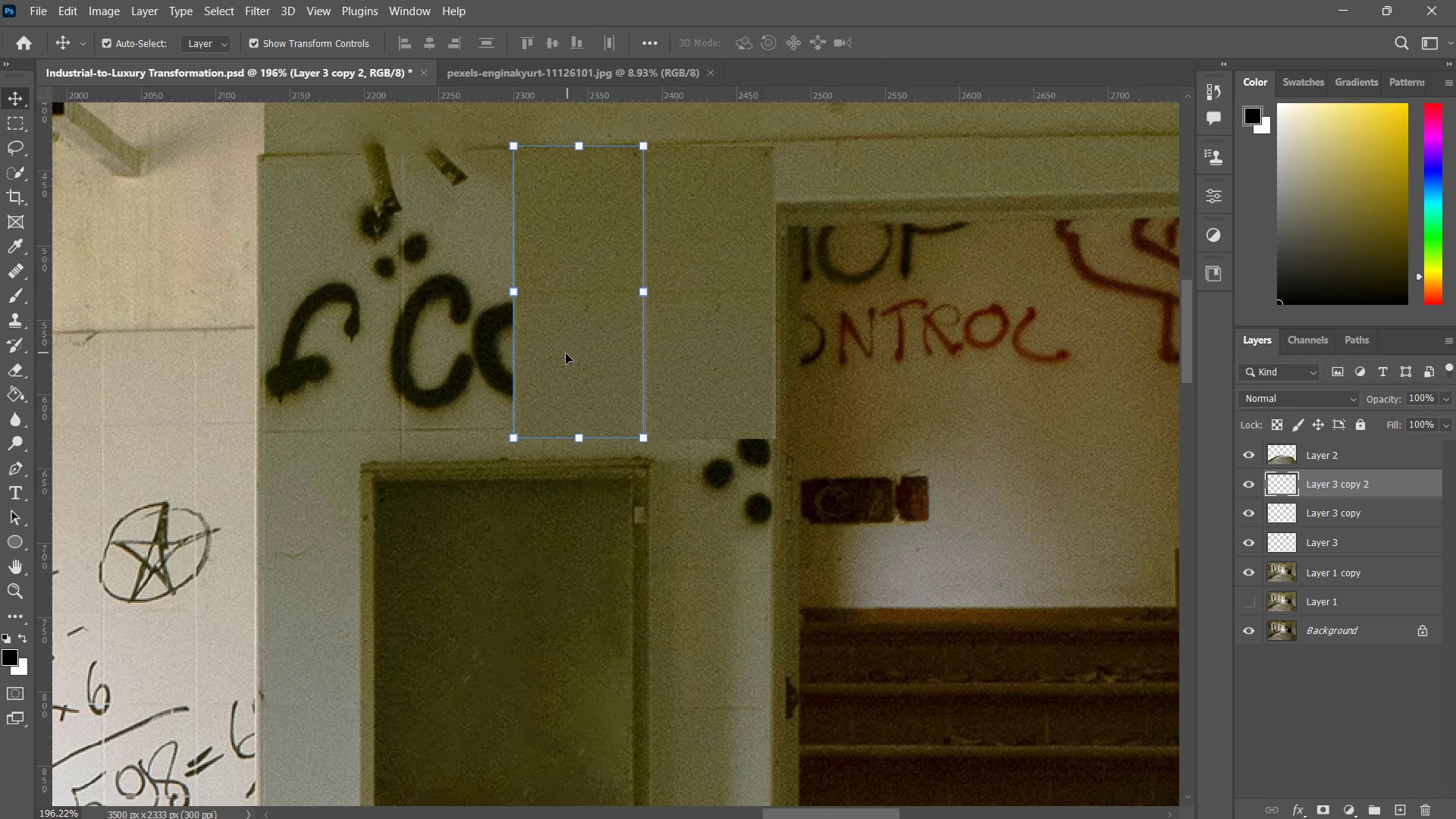 
left_click_drag(start_coordinate=[567, 353], to_coordinate=[441, 359])
 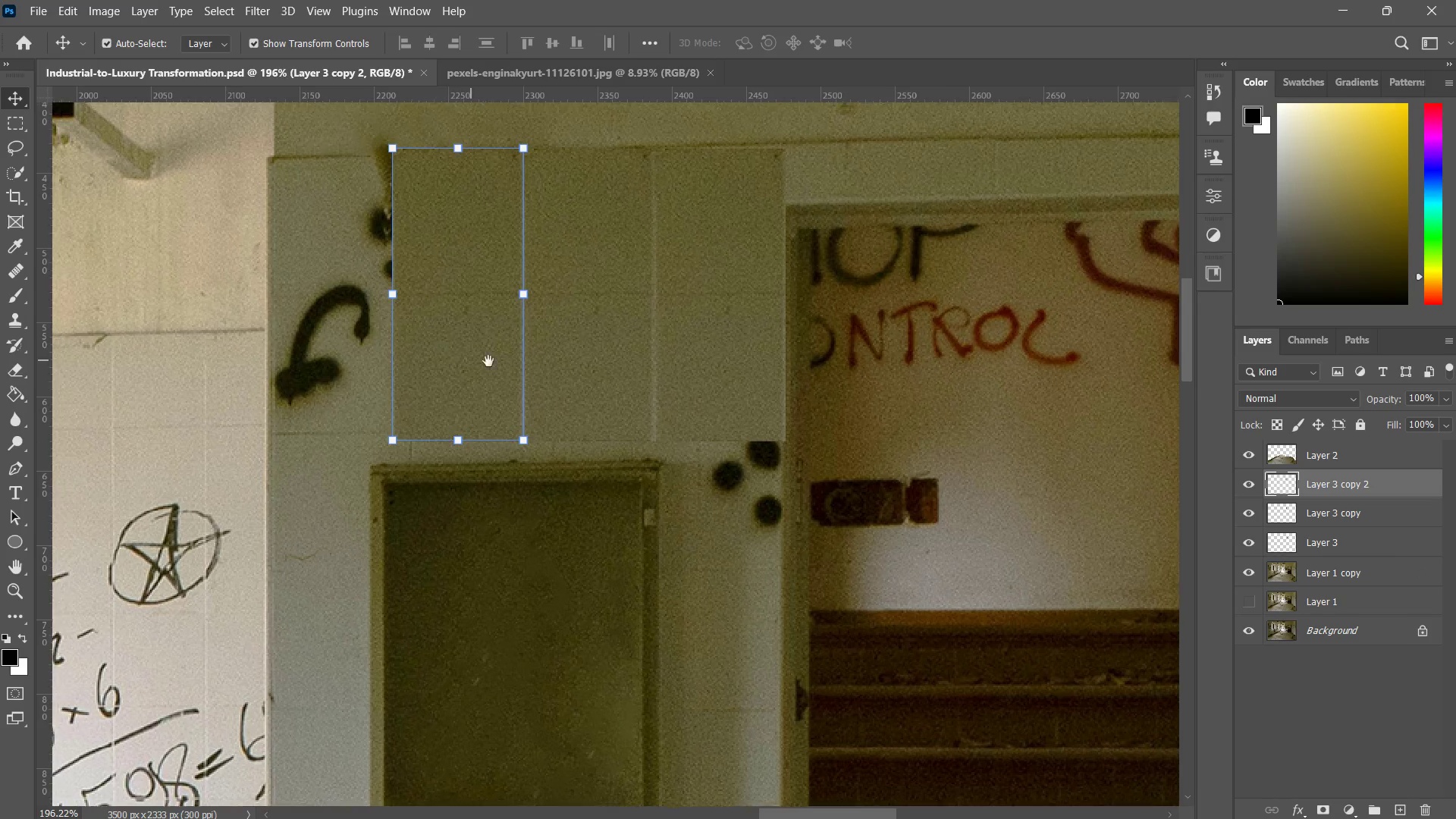 
hold_key(key=ShiftLeft, duration=1.47)
 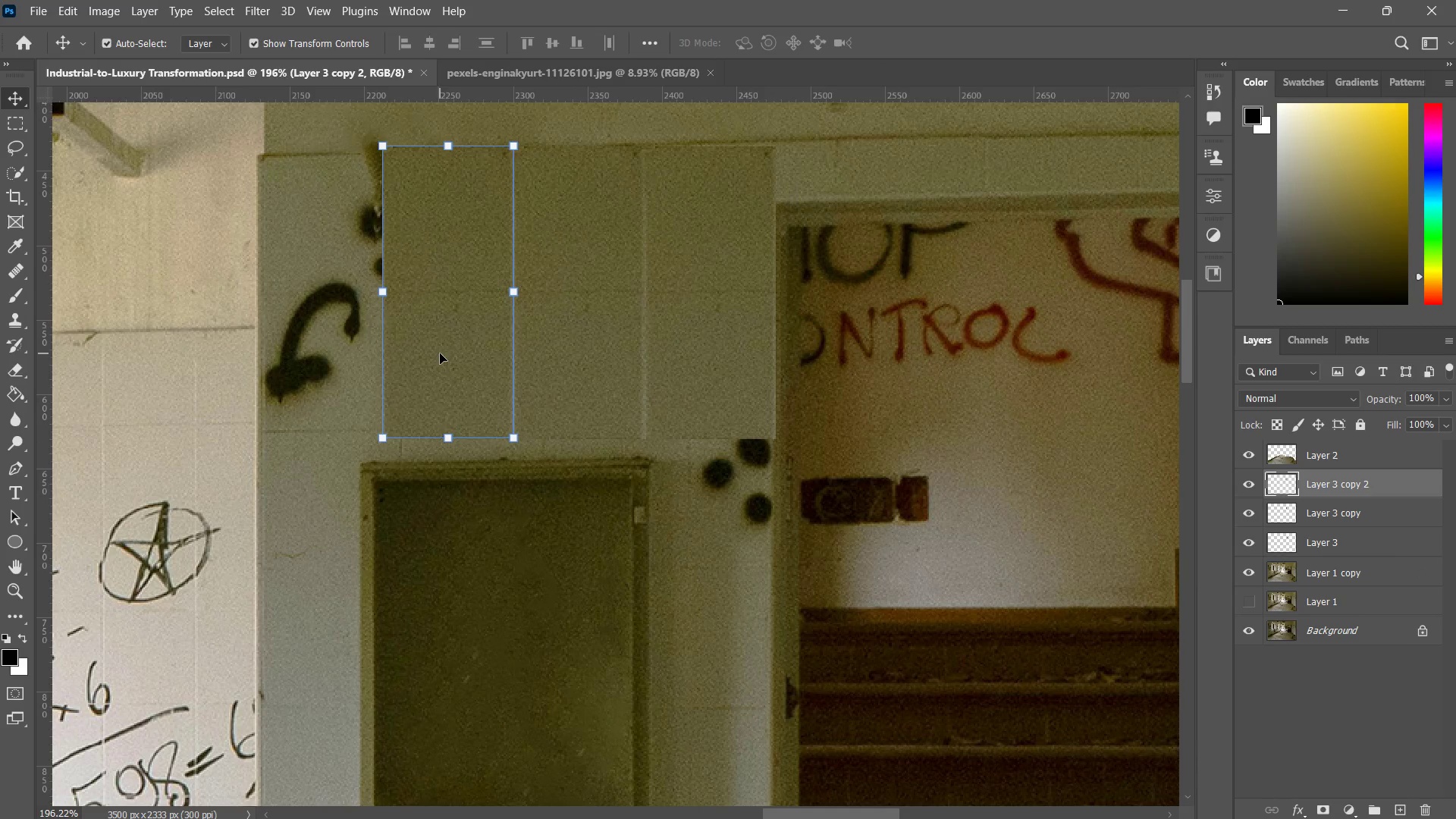 
hold_key(key=Space, duration=0.64)
 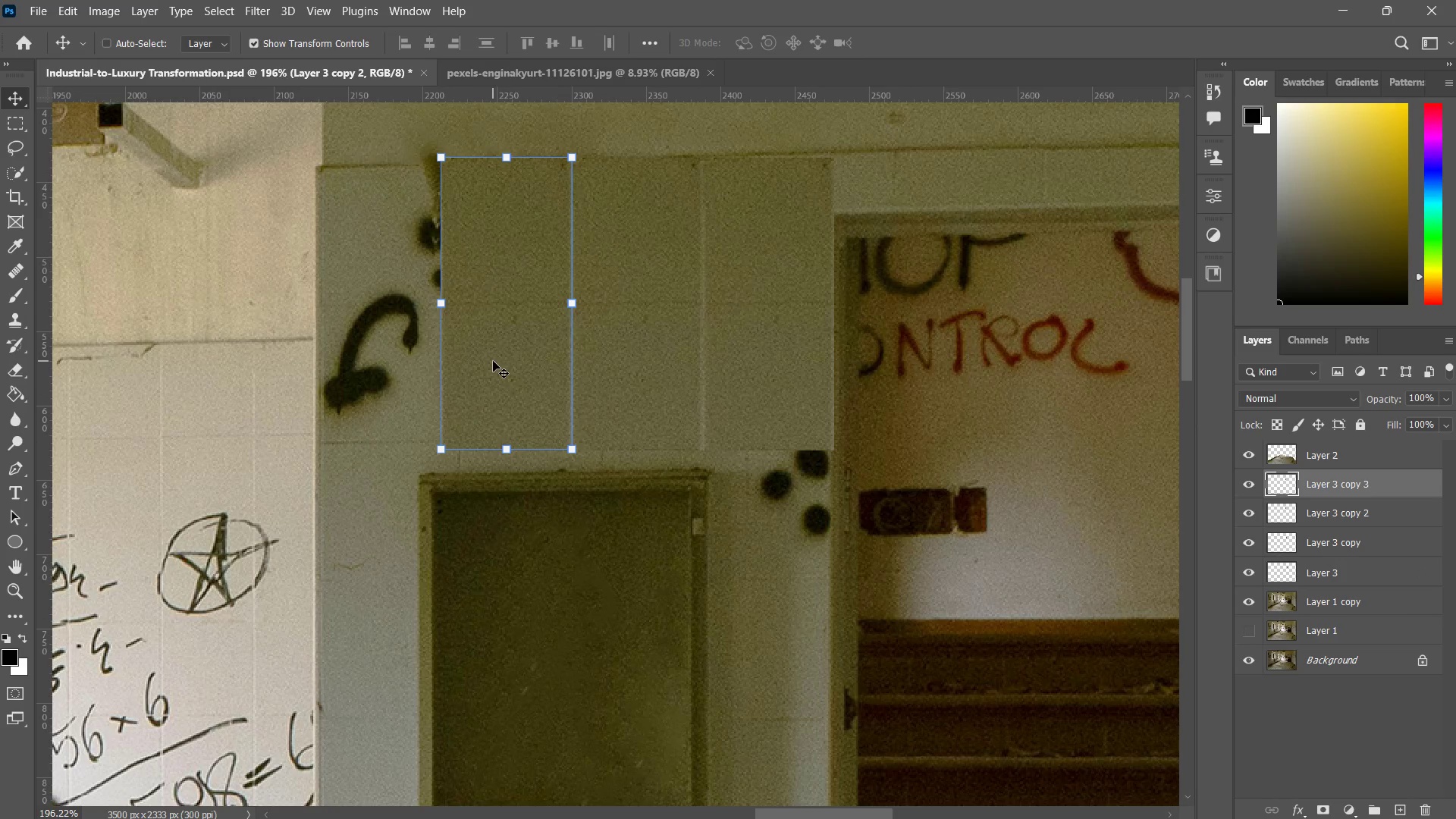 
left_click_drag(start_coordinate=[435, 350], to_coordinate=[493, 361])
 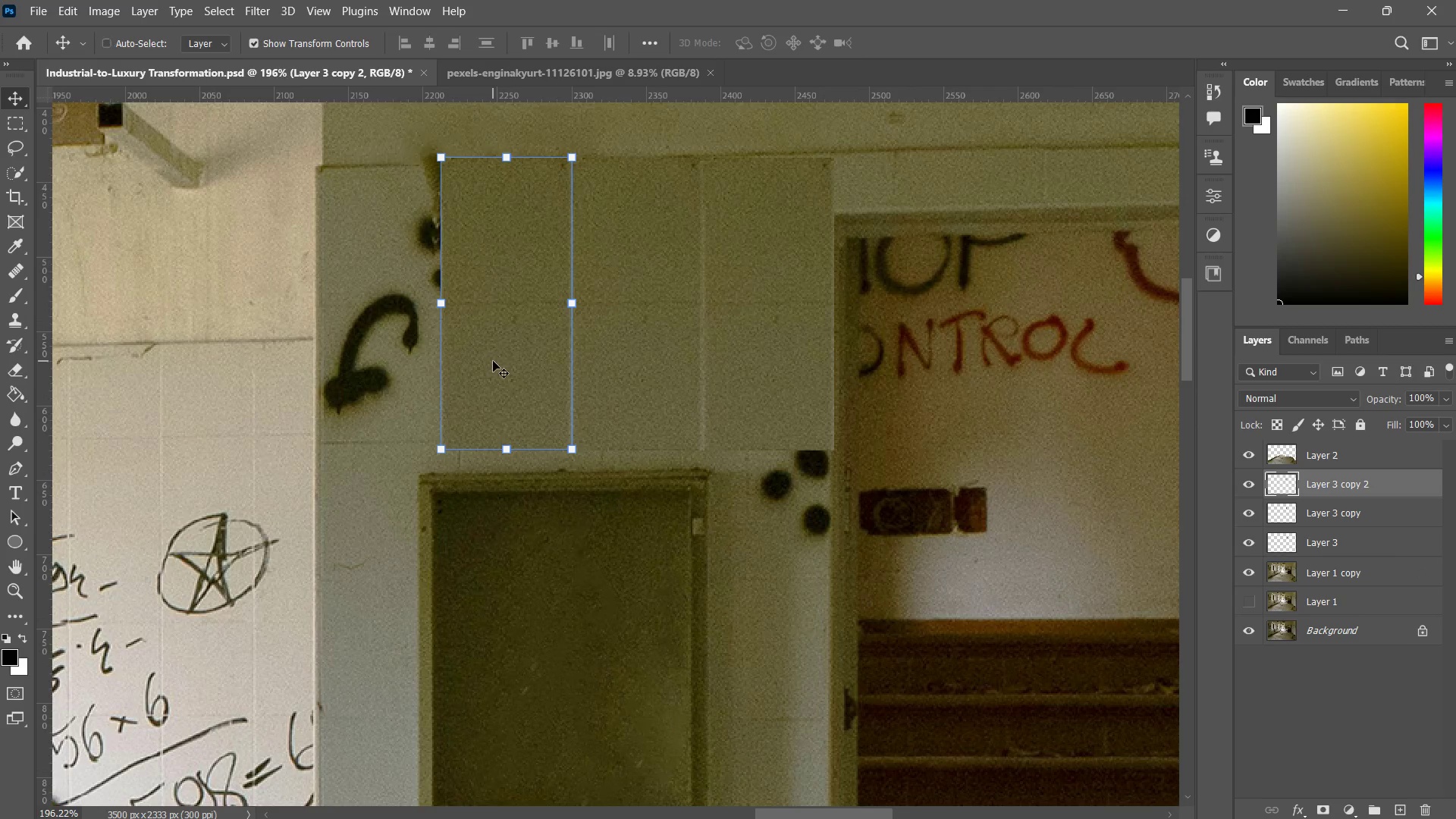 
key(Control+J)
 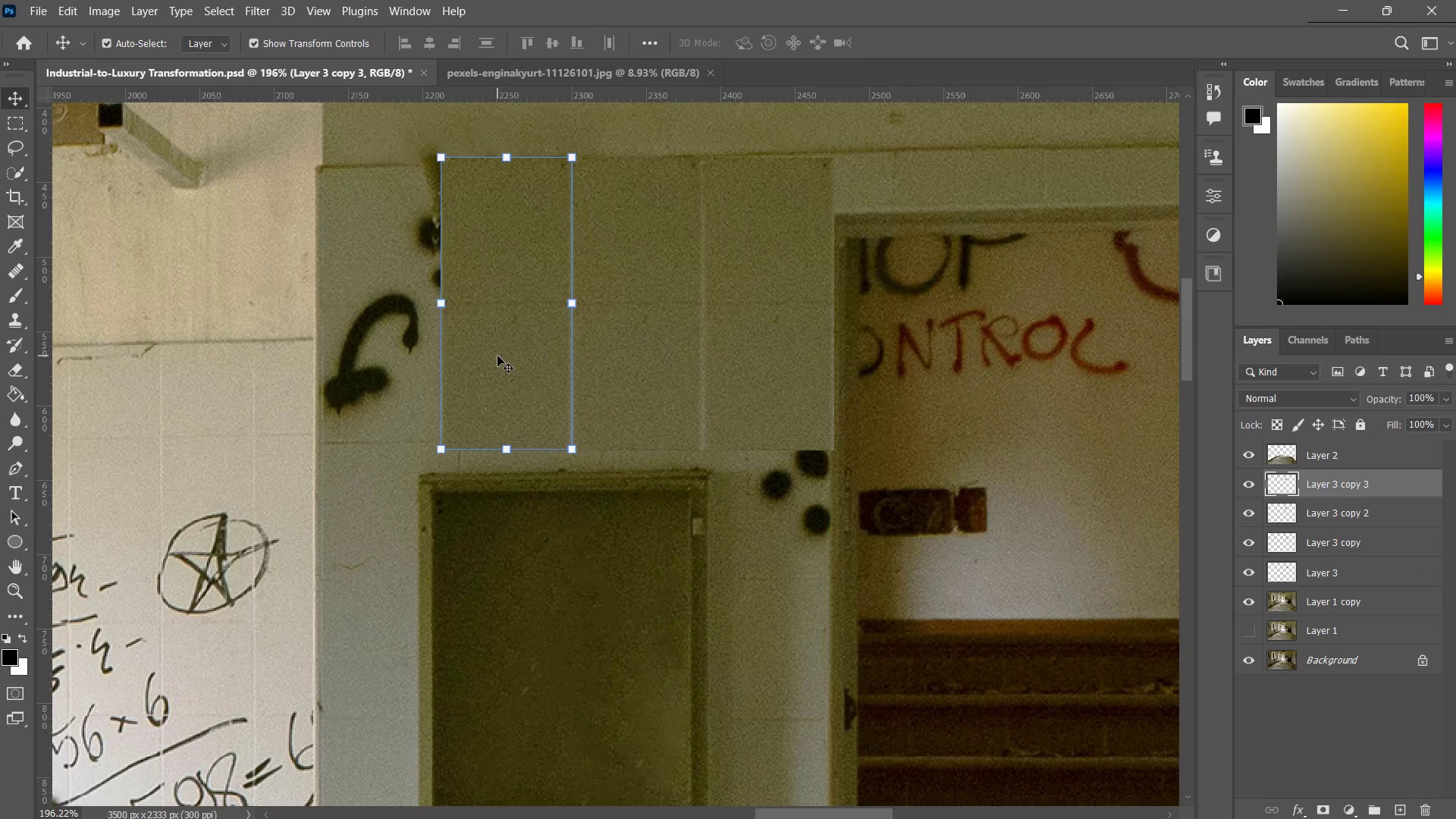 
left_click_drag(start_coordinate=[497, 356], to_coordinate=[370, 369])
 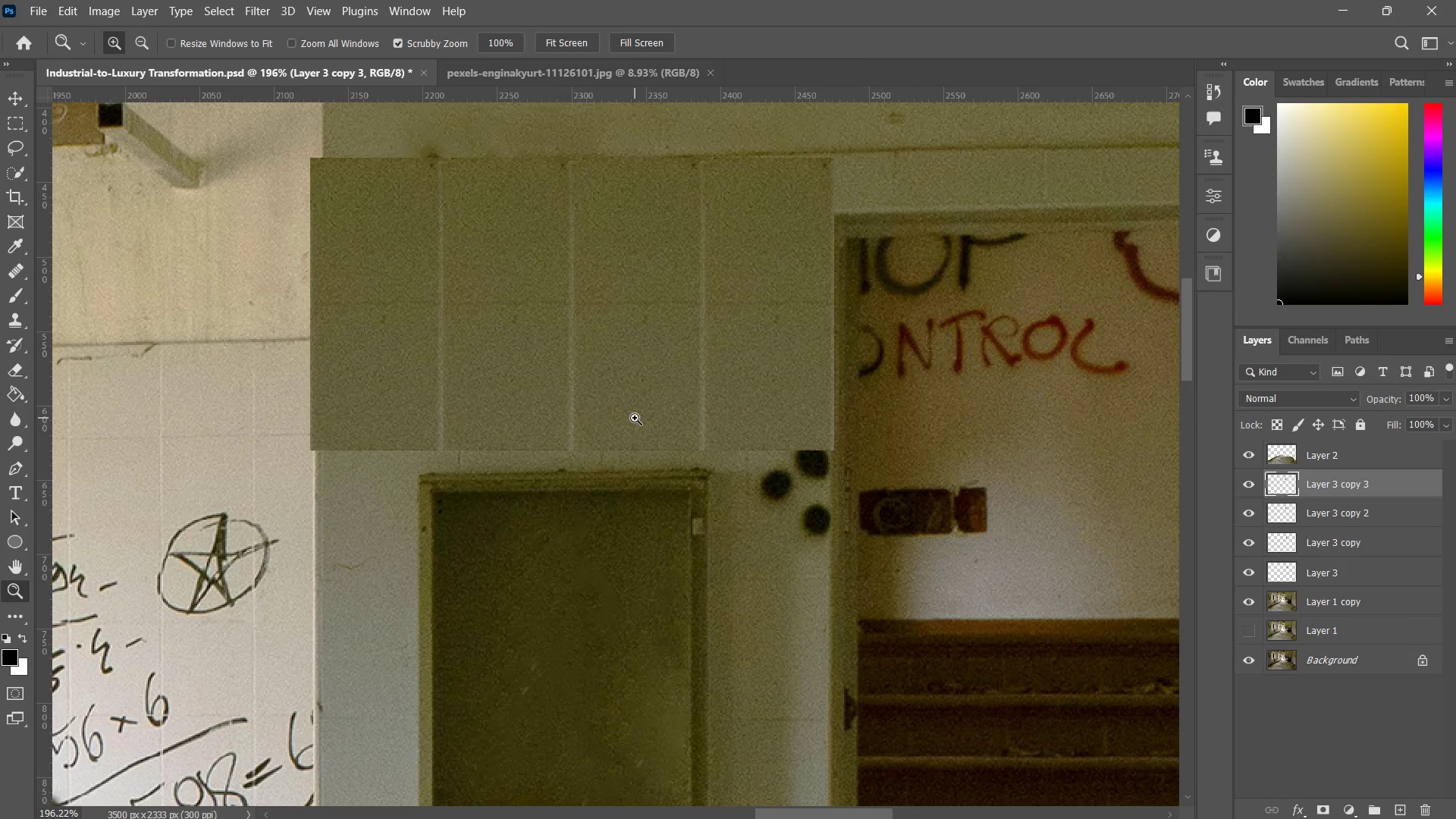 
hold_key(key=ShiftLeft, duration=5.78)
 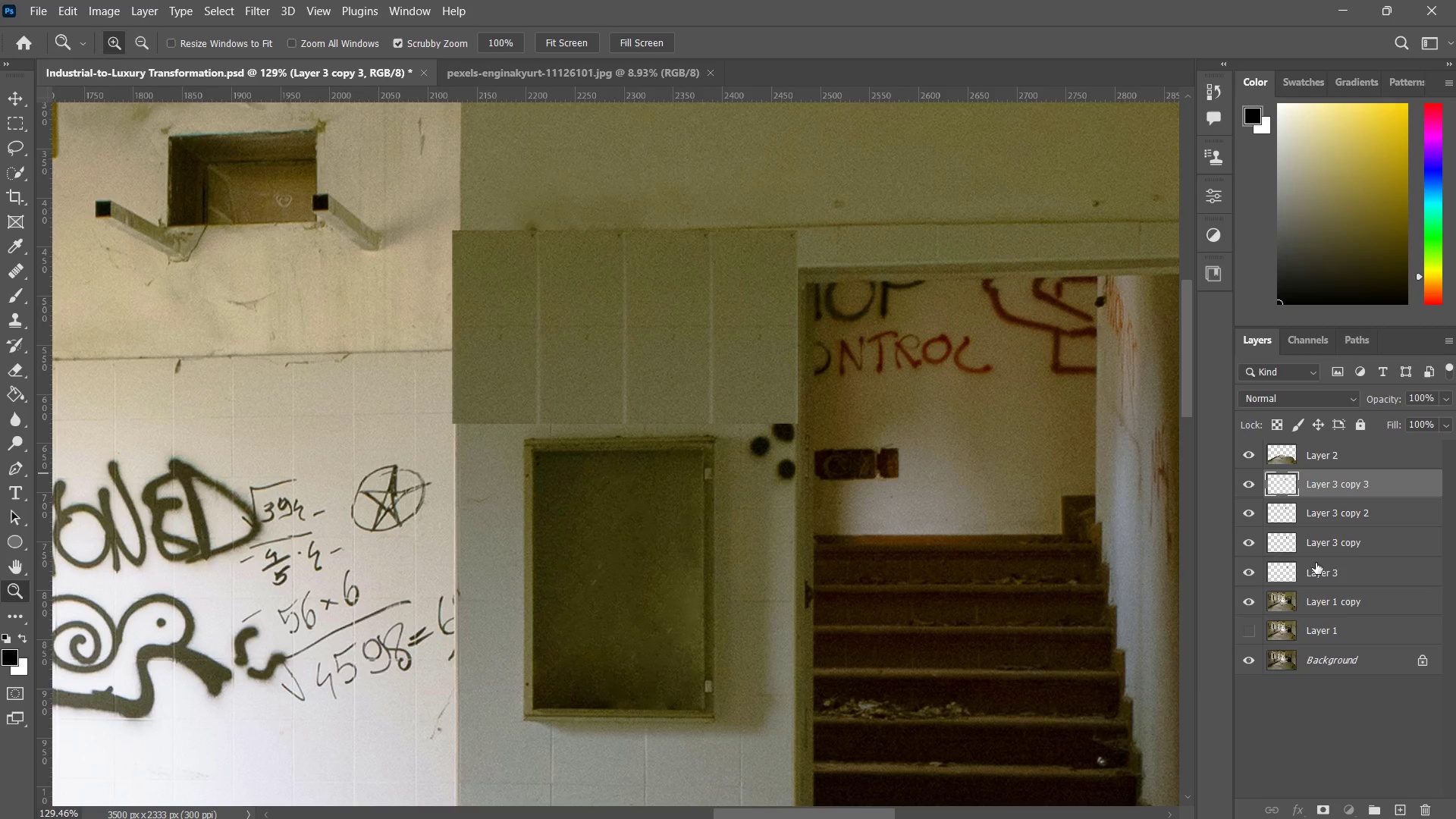 
type(zzz)
 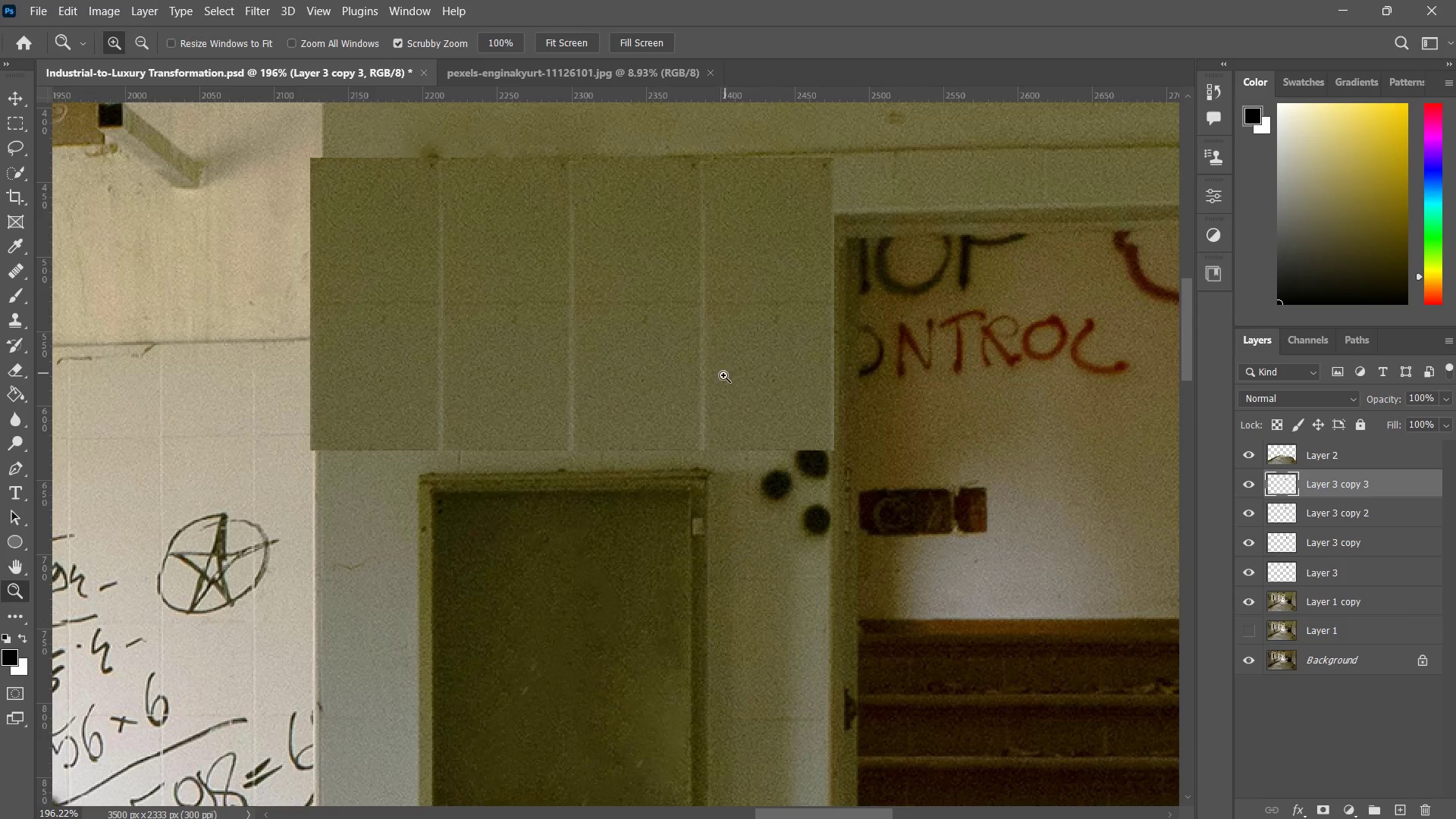 
left_click_drag(start_coordinate=[727, 372], to_coordinate=[695, 398])
 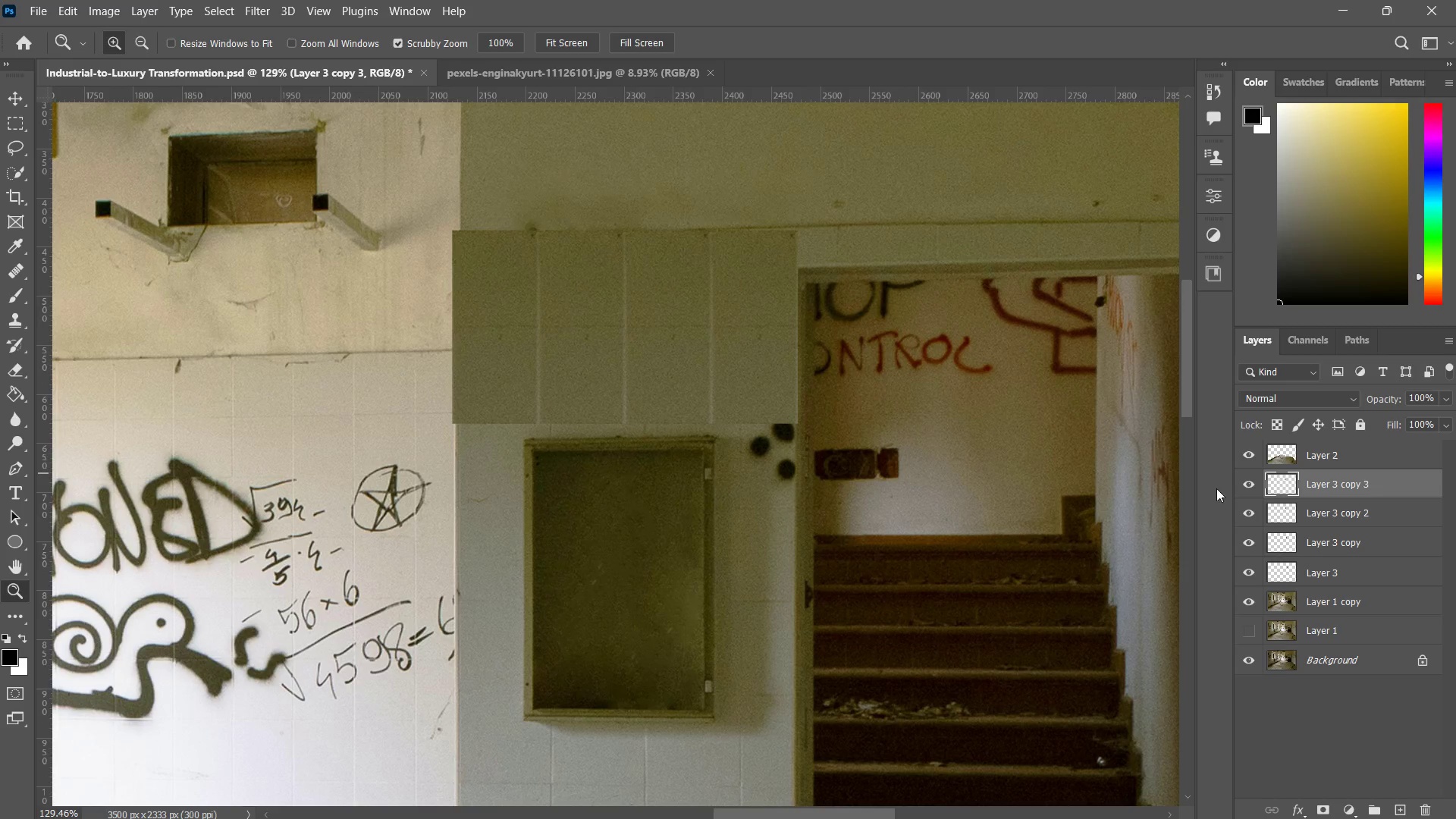 
hold_key(key=ShiftLeft, duration=0.92)
left_click([1316, 563])
 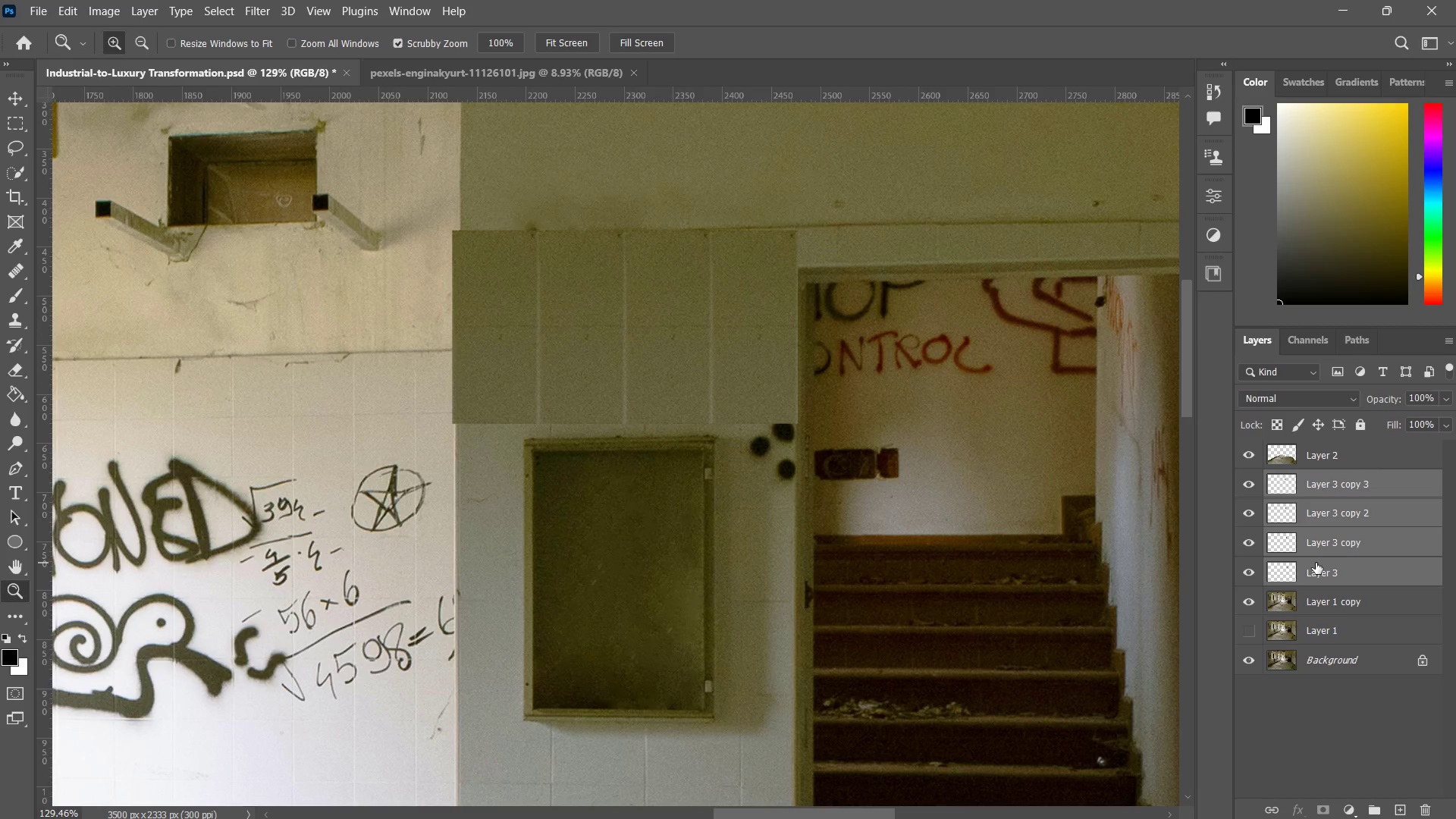 
key(Control+R)
 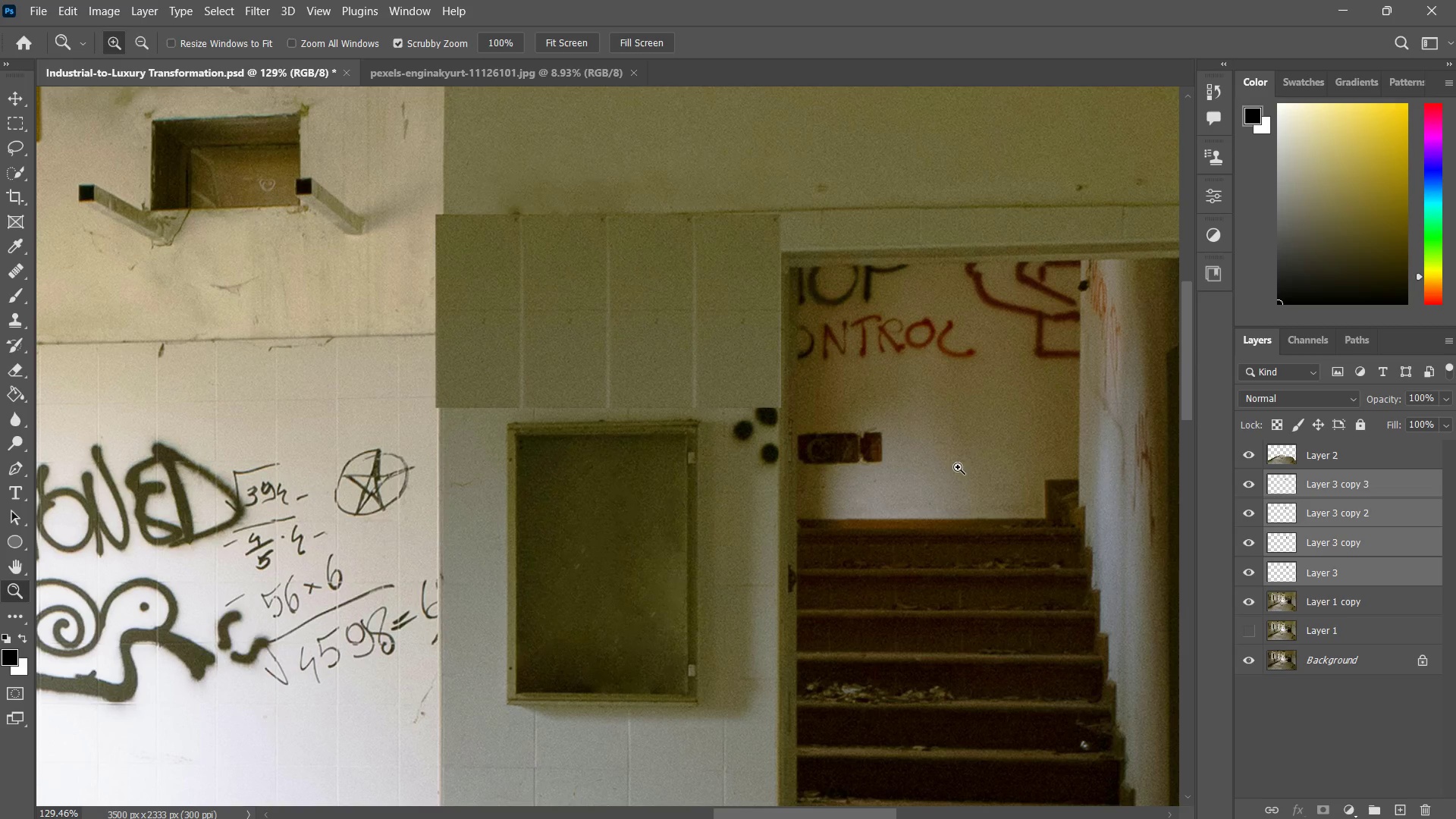 
type(zzzv)
 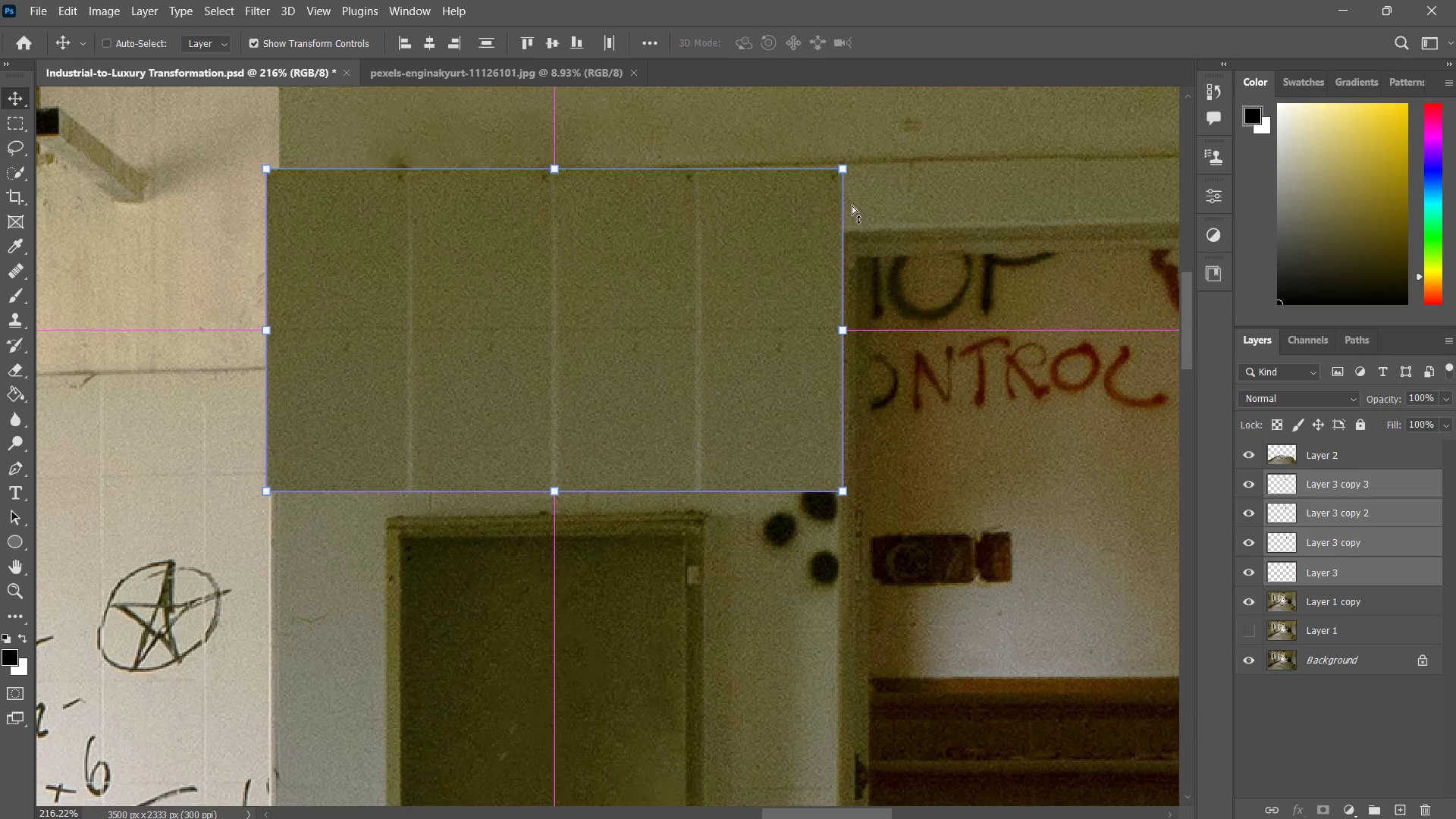 
left_click_drag(start_coordinate=[691, 387], to_coordinate=[729, 353])
 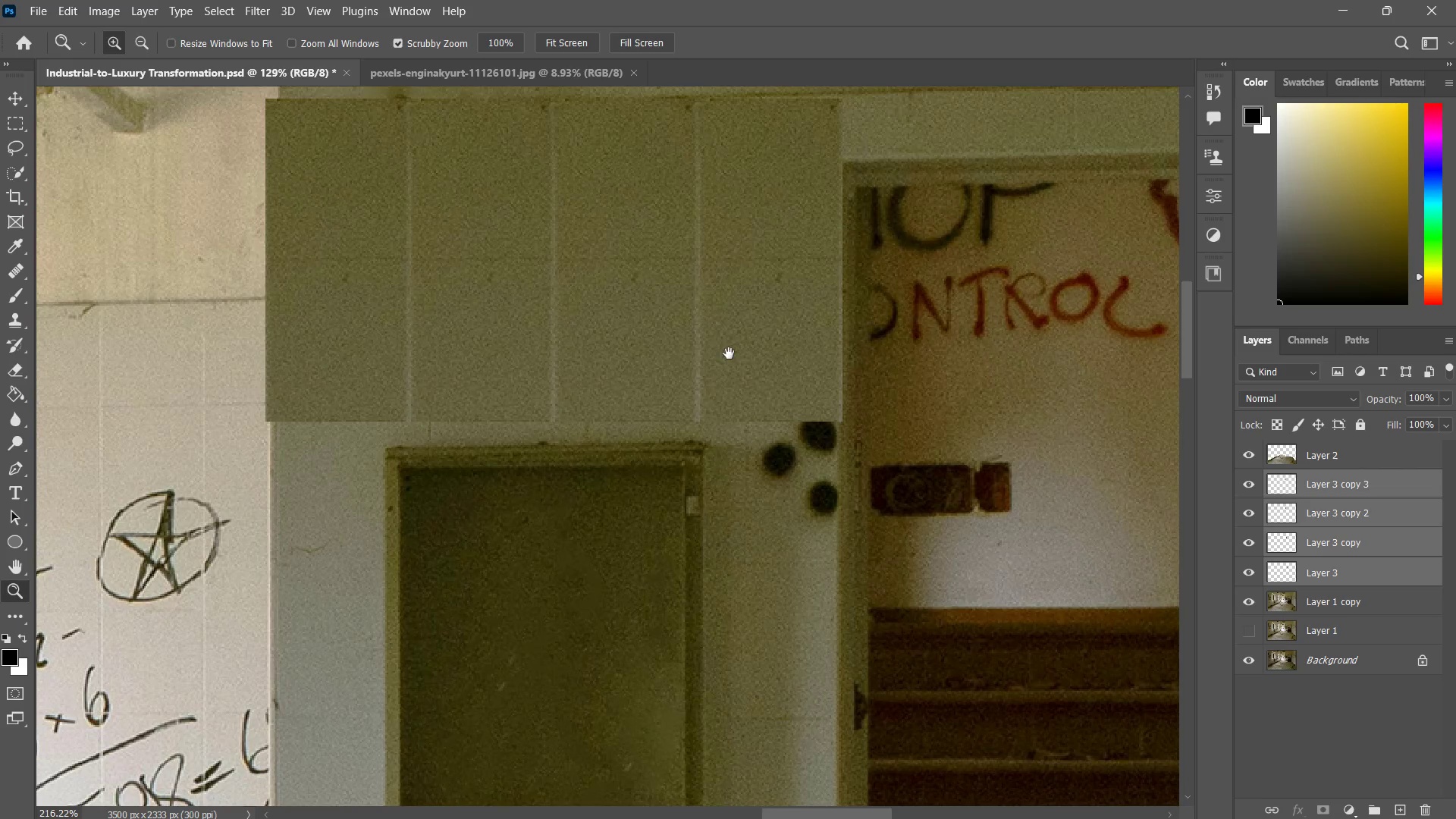 
hold_key(key=Space, duration=0.47)
 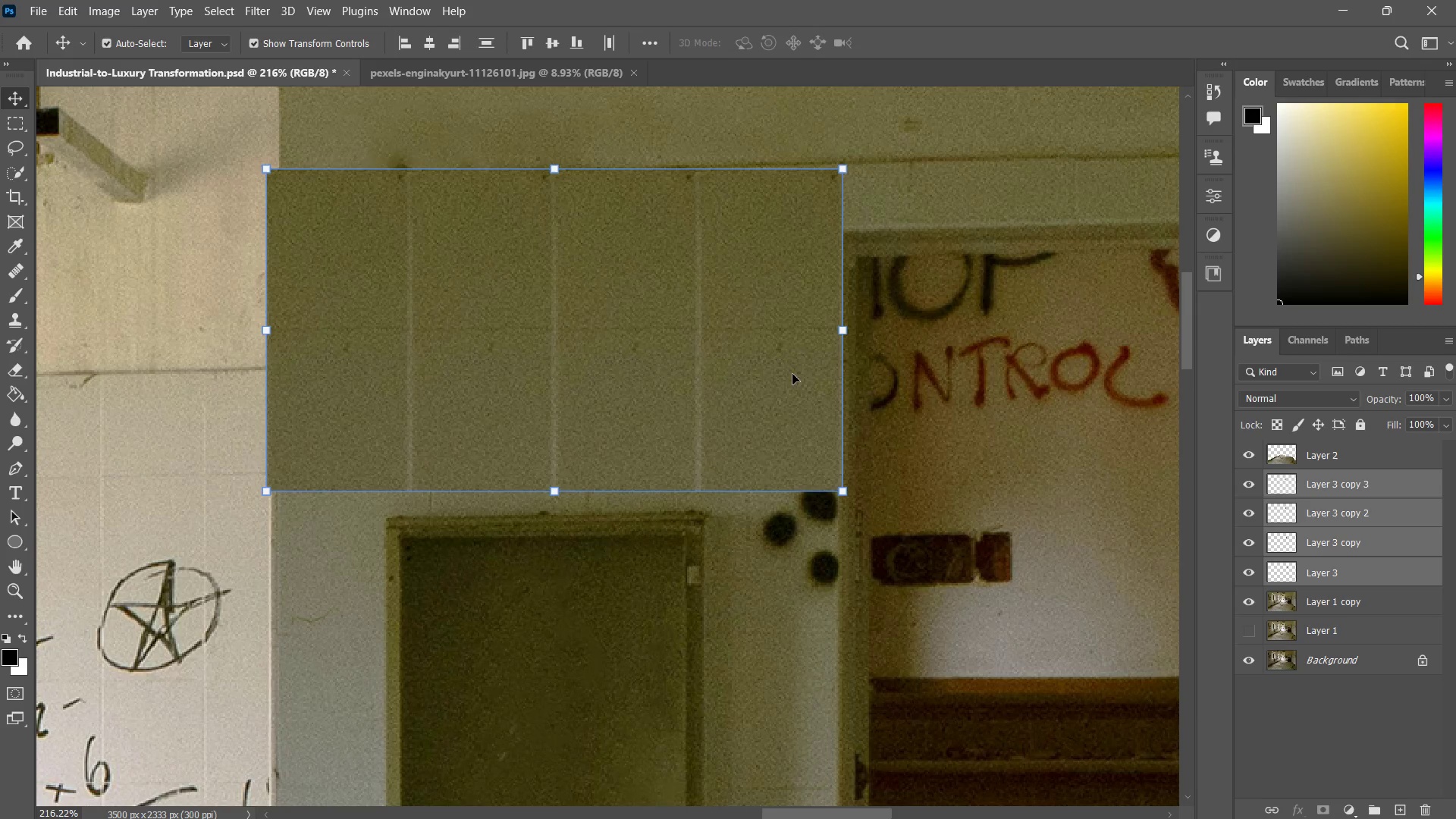 
left_click_drag(start_coordinate=[731, 338], to_coordinate=[732, 408])
 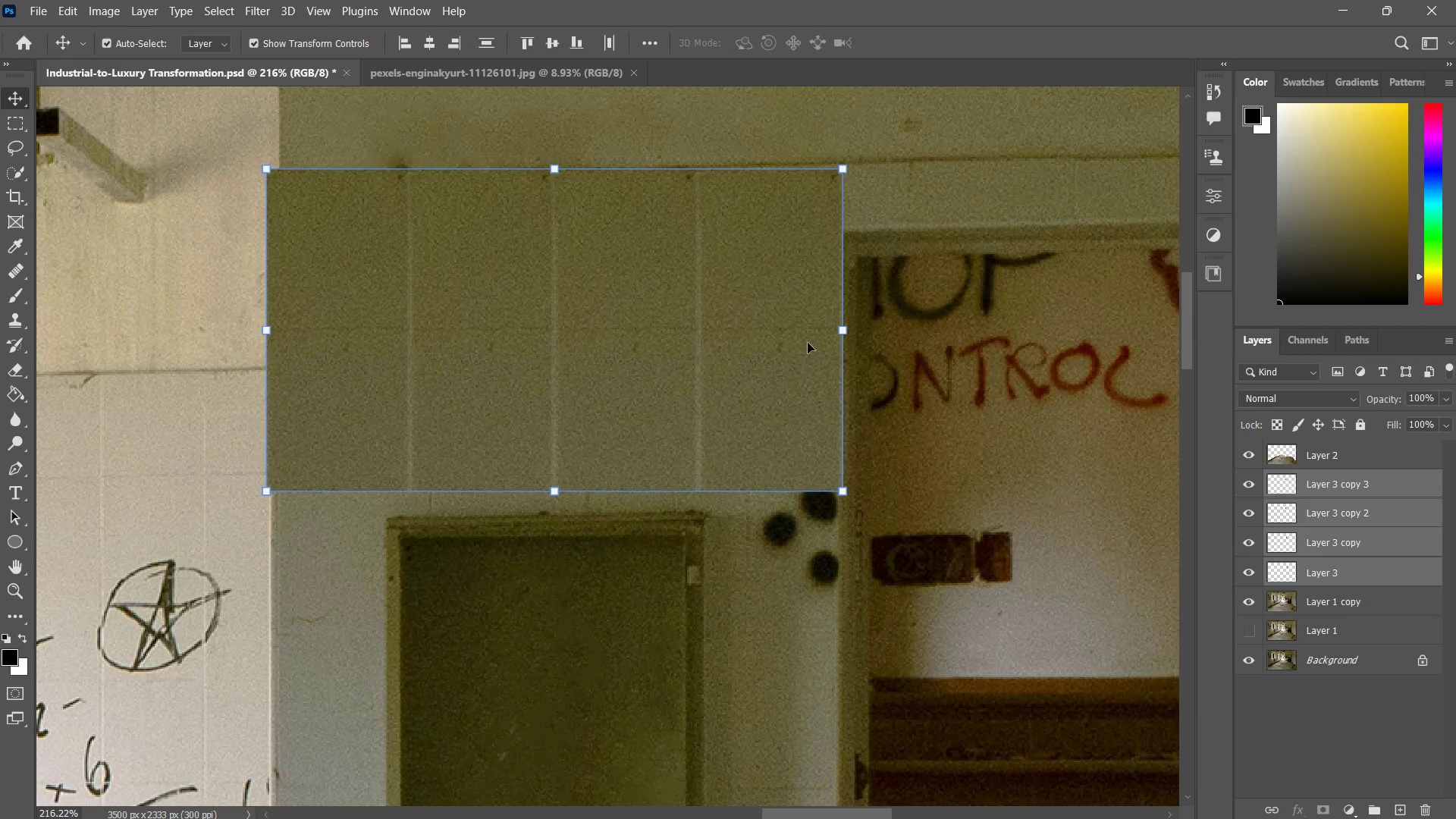 
hold_key(key=ControlLeft, duration=12.22)
left_click_drag(start_coordinate=[840, 167], to_coordinate=[839, 161])
 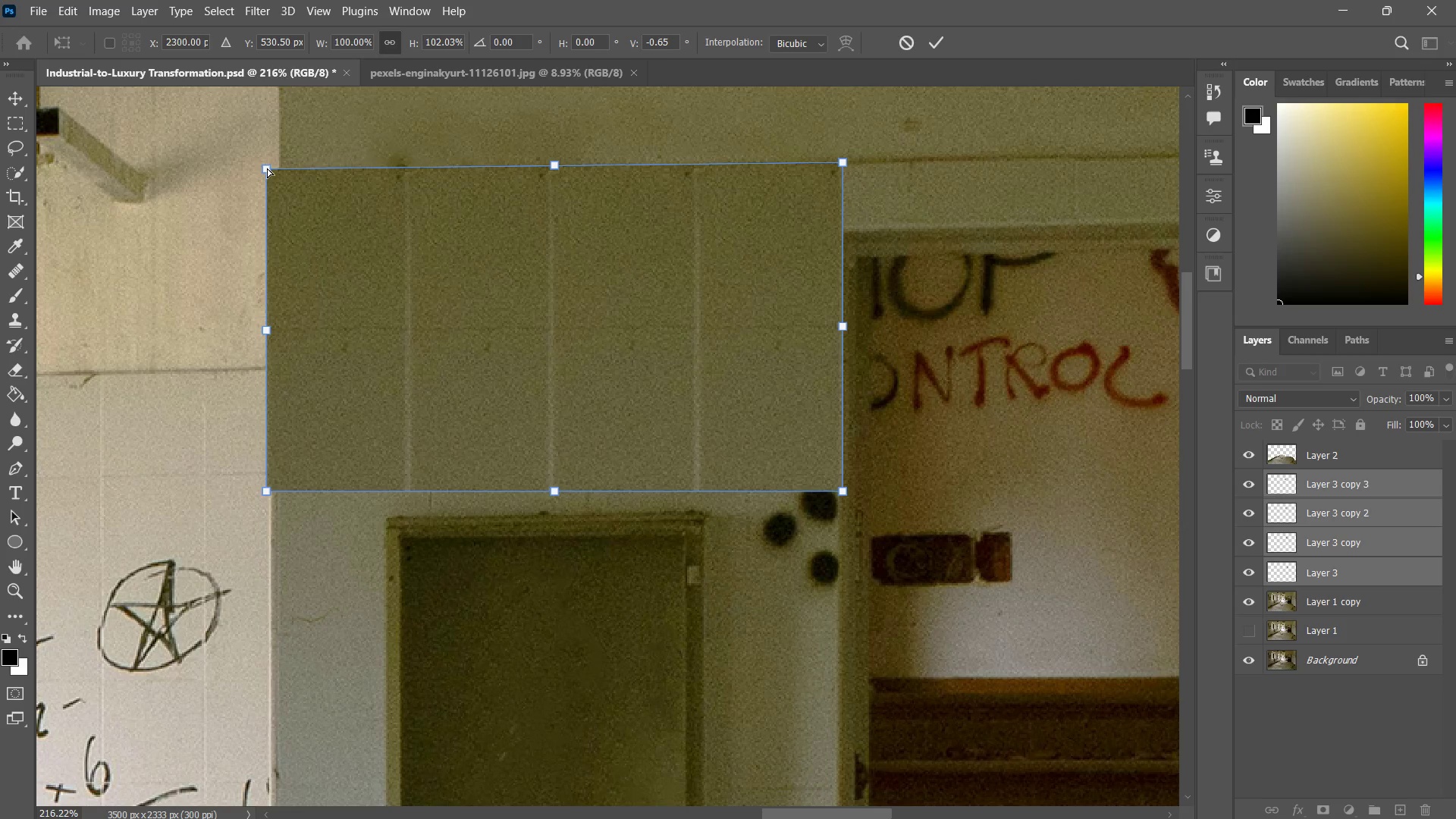 
left_click_drag(start_coordinate=[268, 168], to_coordinate=[271, 177])
 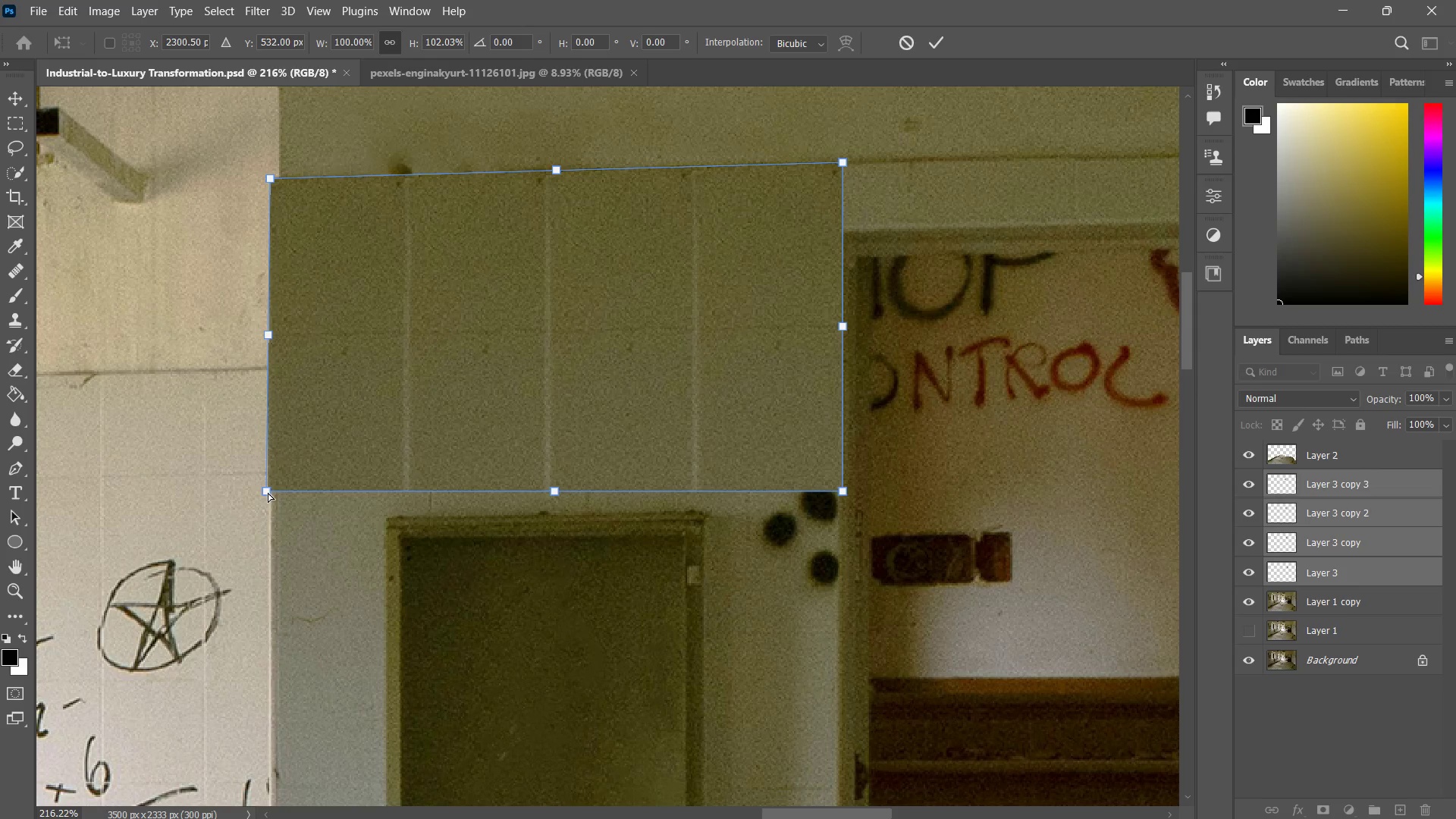 
left_click_drag(start_coordinate=[265, 491], to_coordinate=[271, 492])
 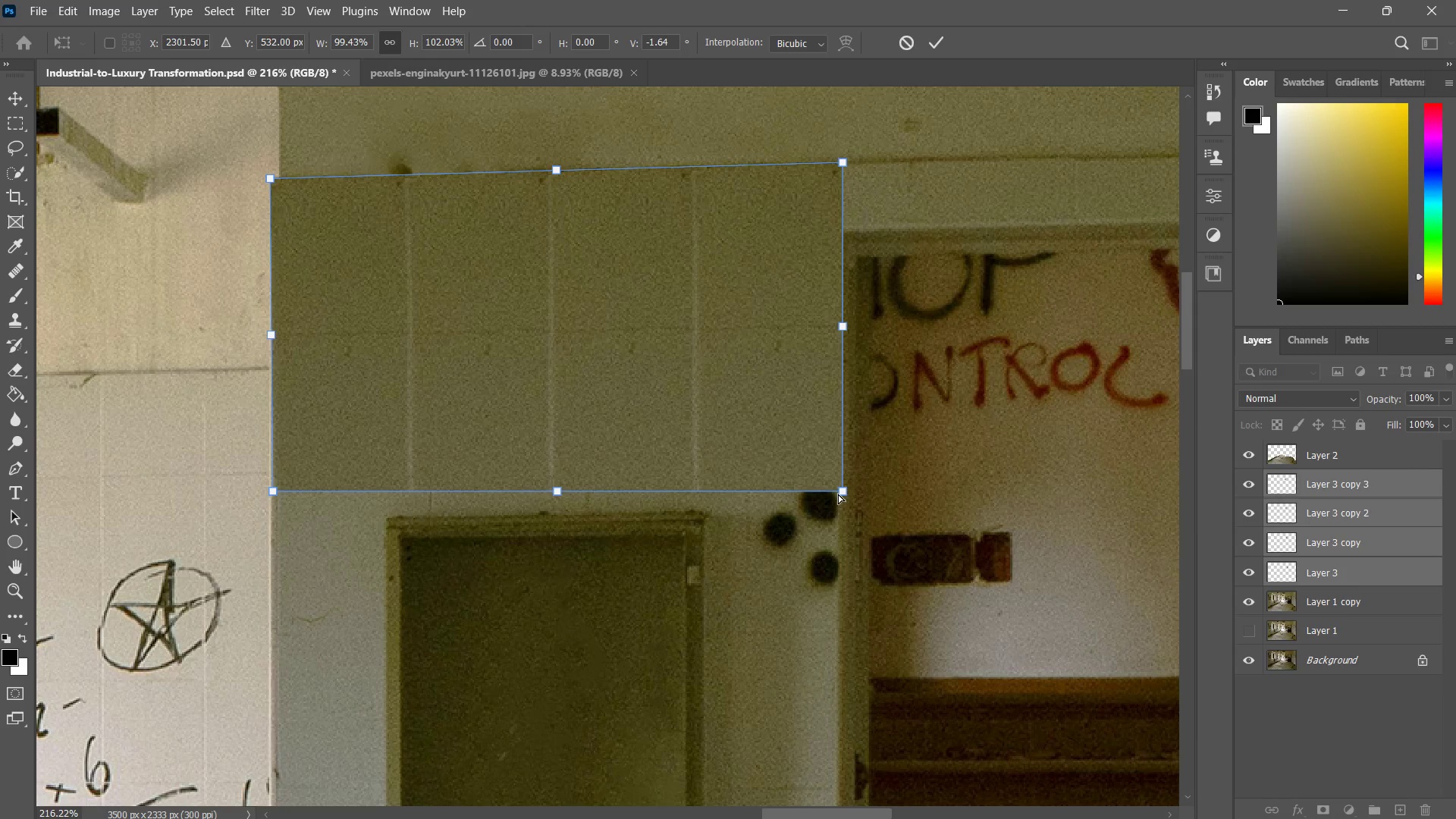 
left_click_drag(start_coordinate=[839, 494], to_coordinate=[838, 488])
 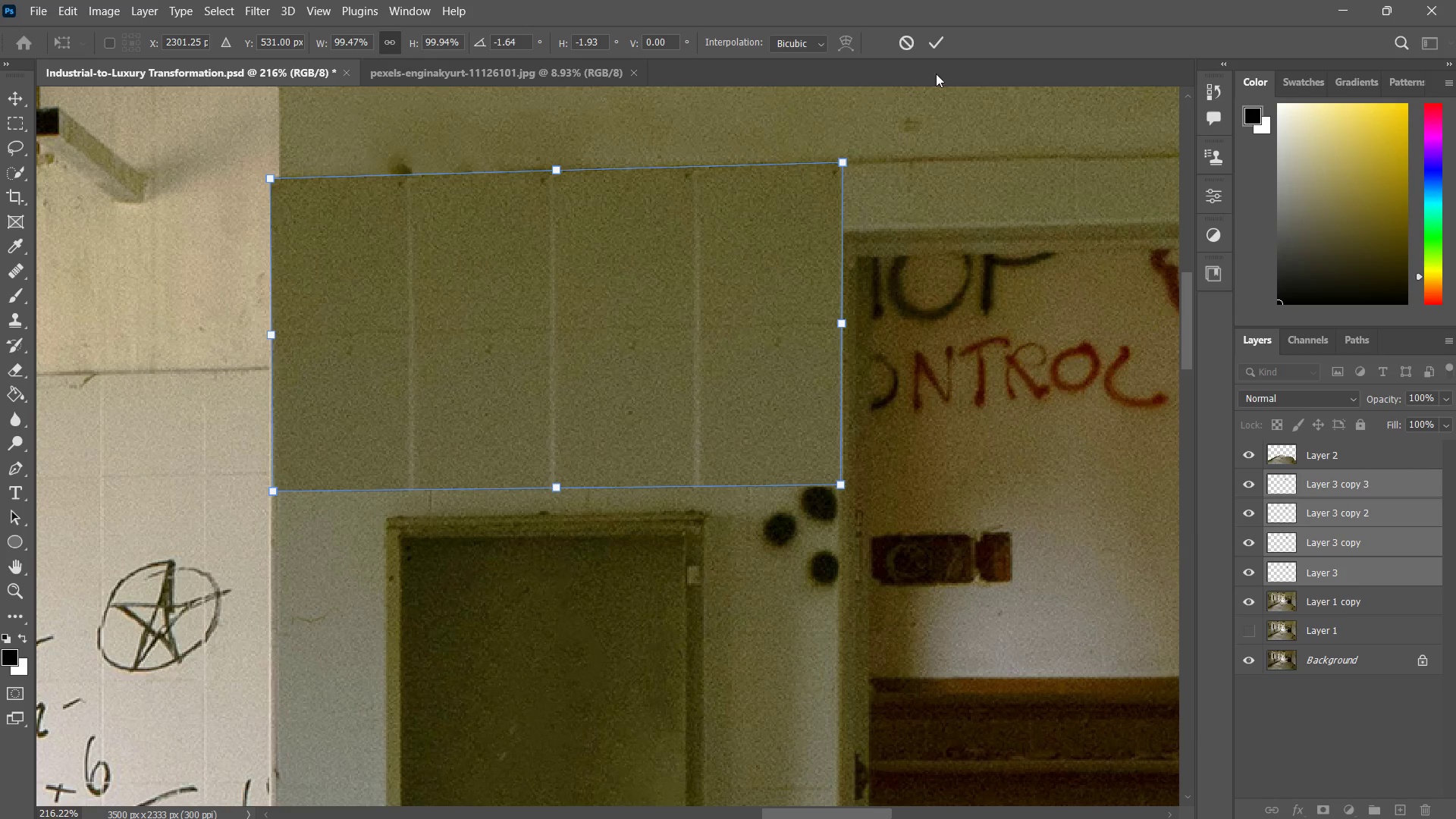 
left_click([946, 52])
 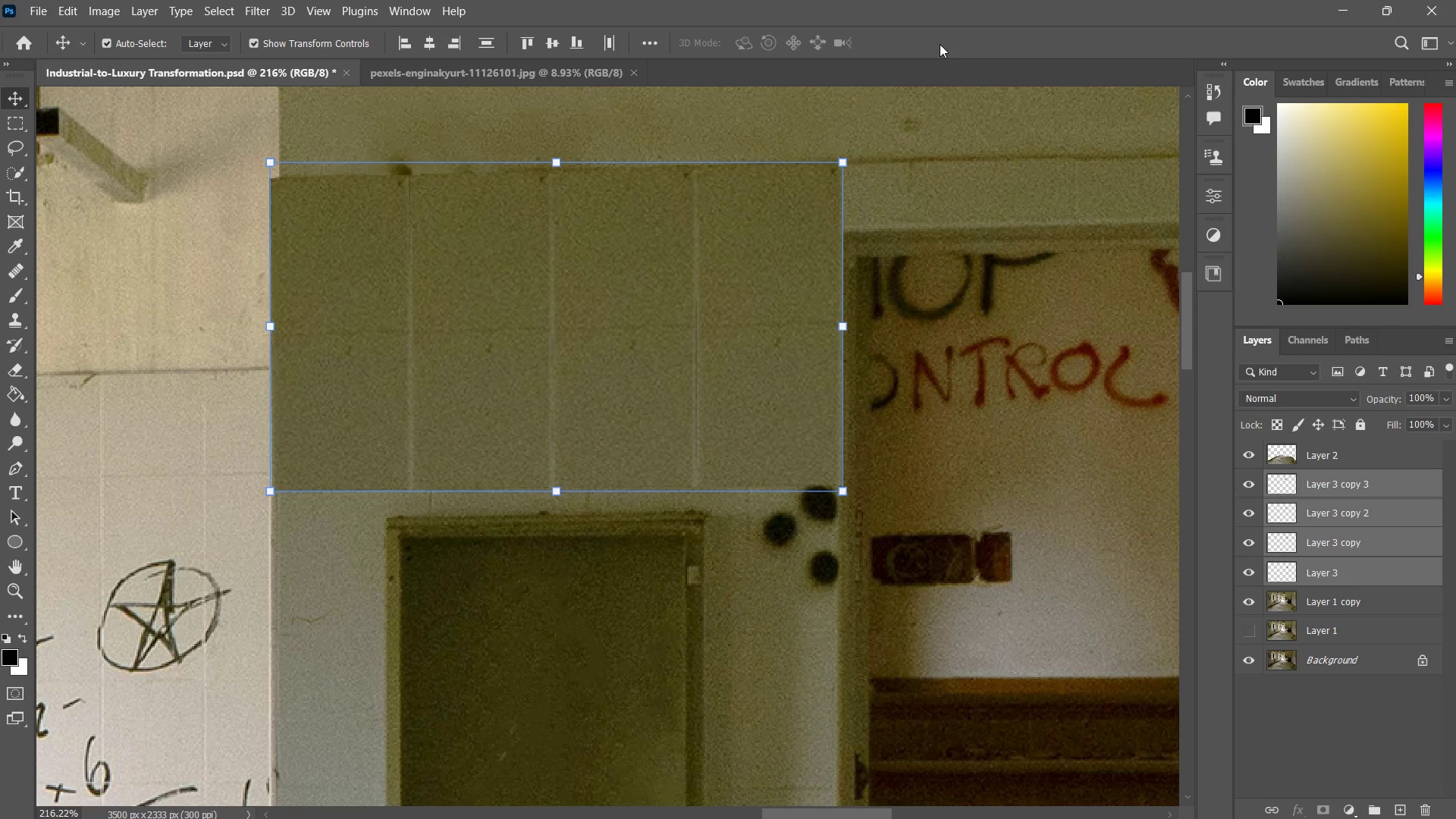 
type(zz)
 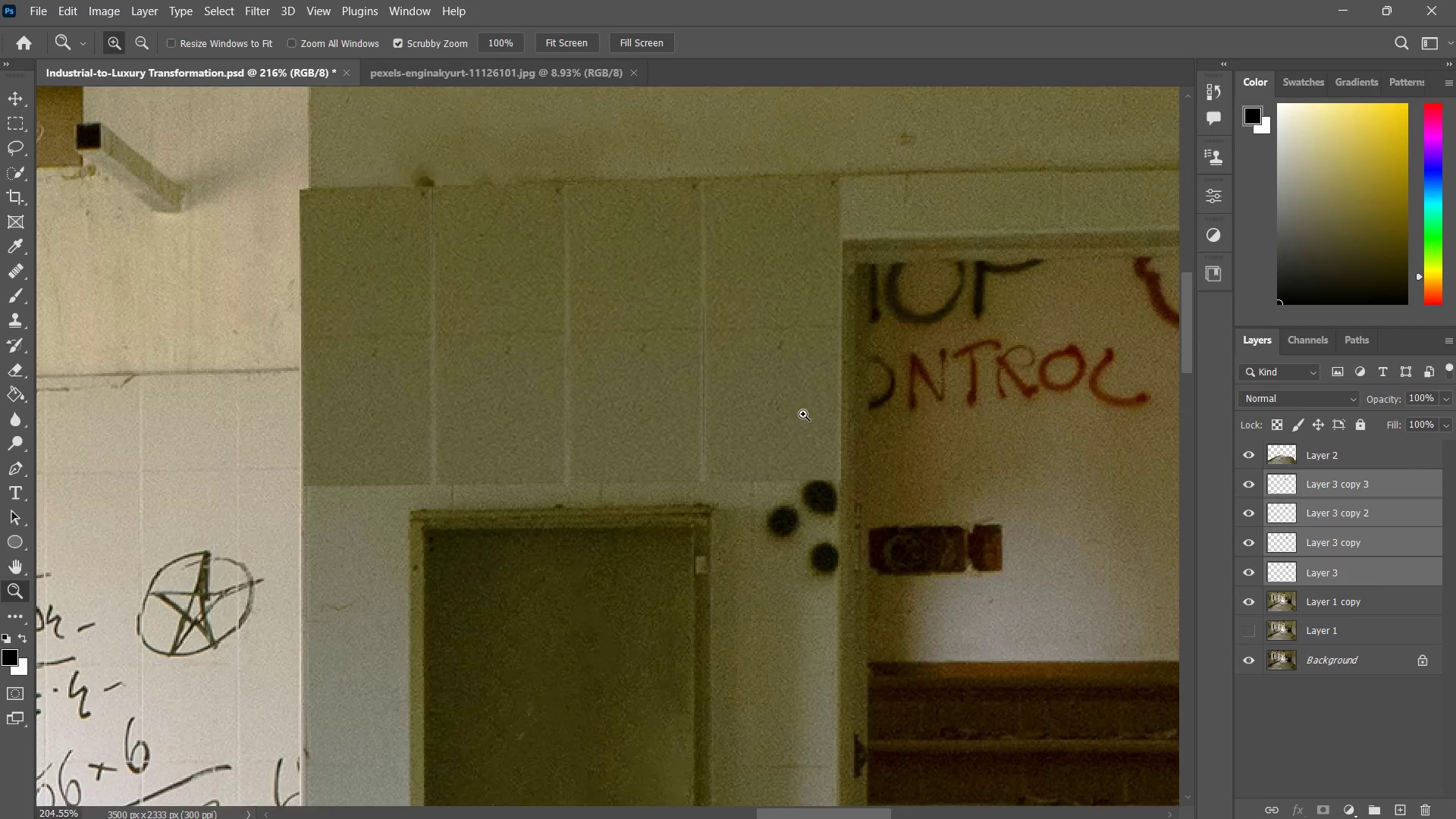 
left_click_drag(start_coordinate=[832, 378], to_coordinate=[784, 475])
 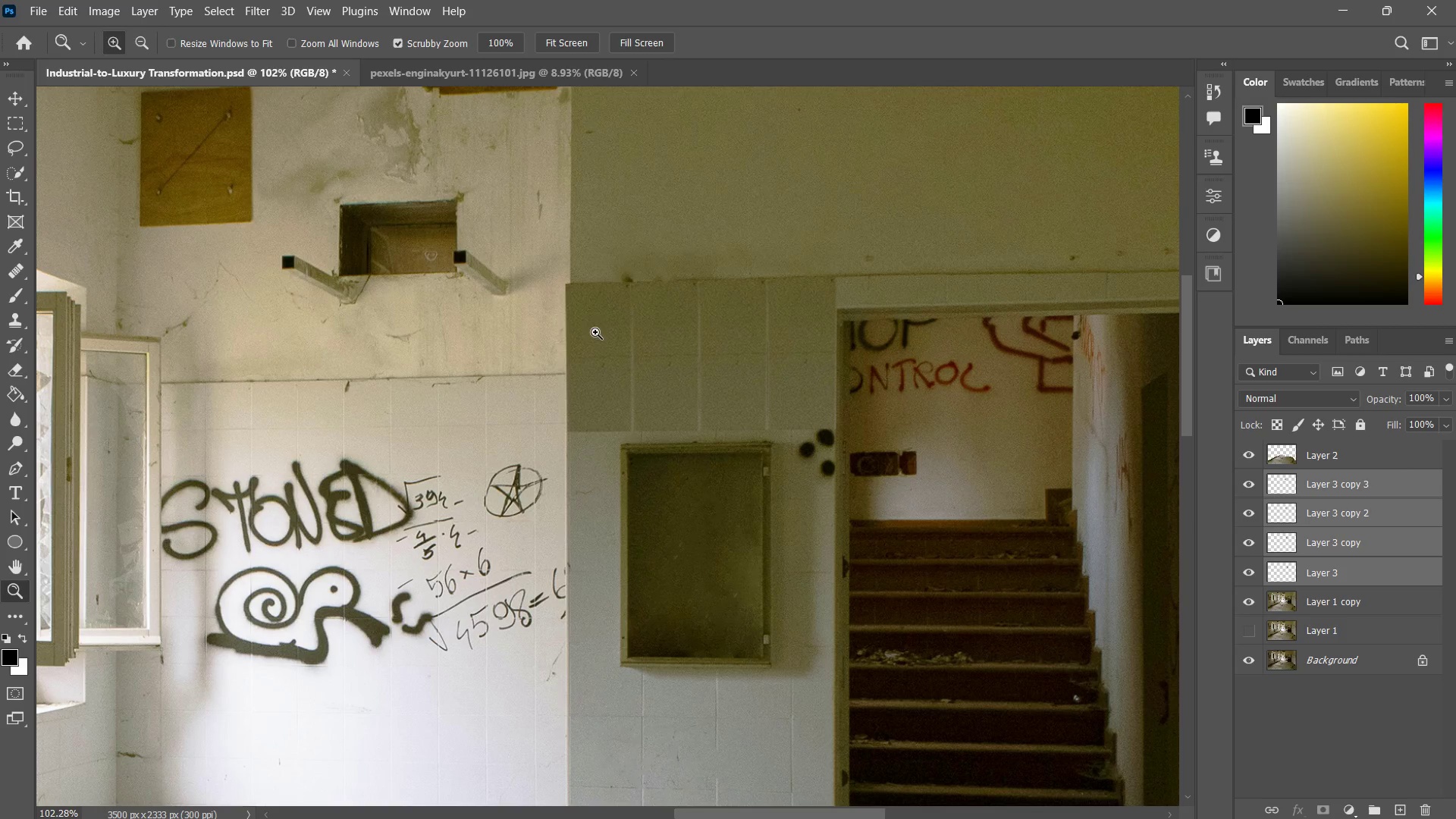 
type(zz)
 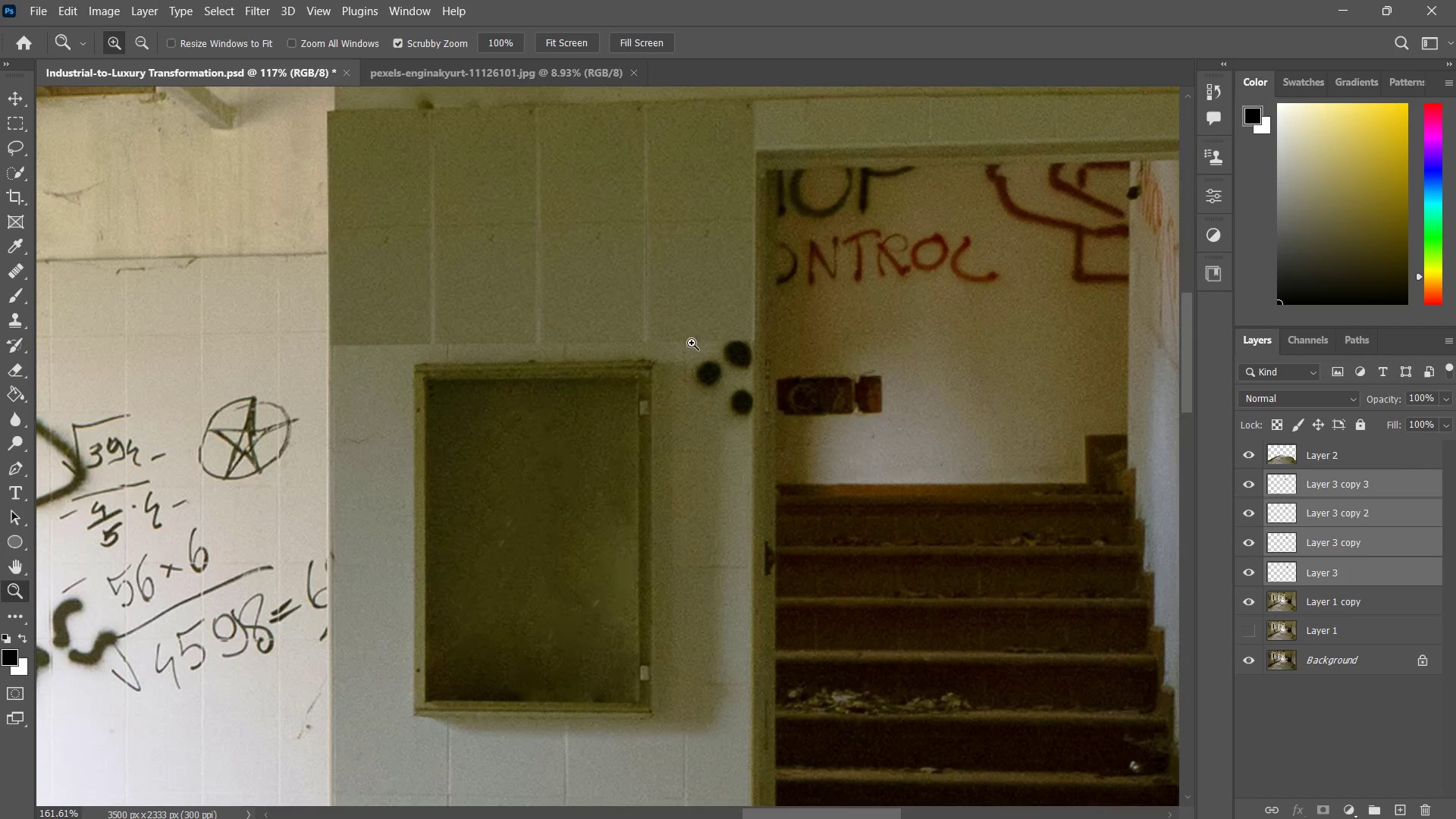 
left_click_drag(start_coordinate=[579, 309], to_coordinate=[594, 284])
 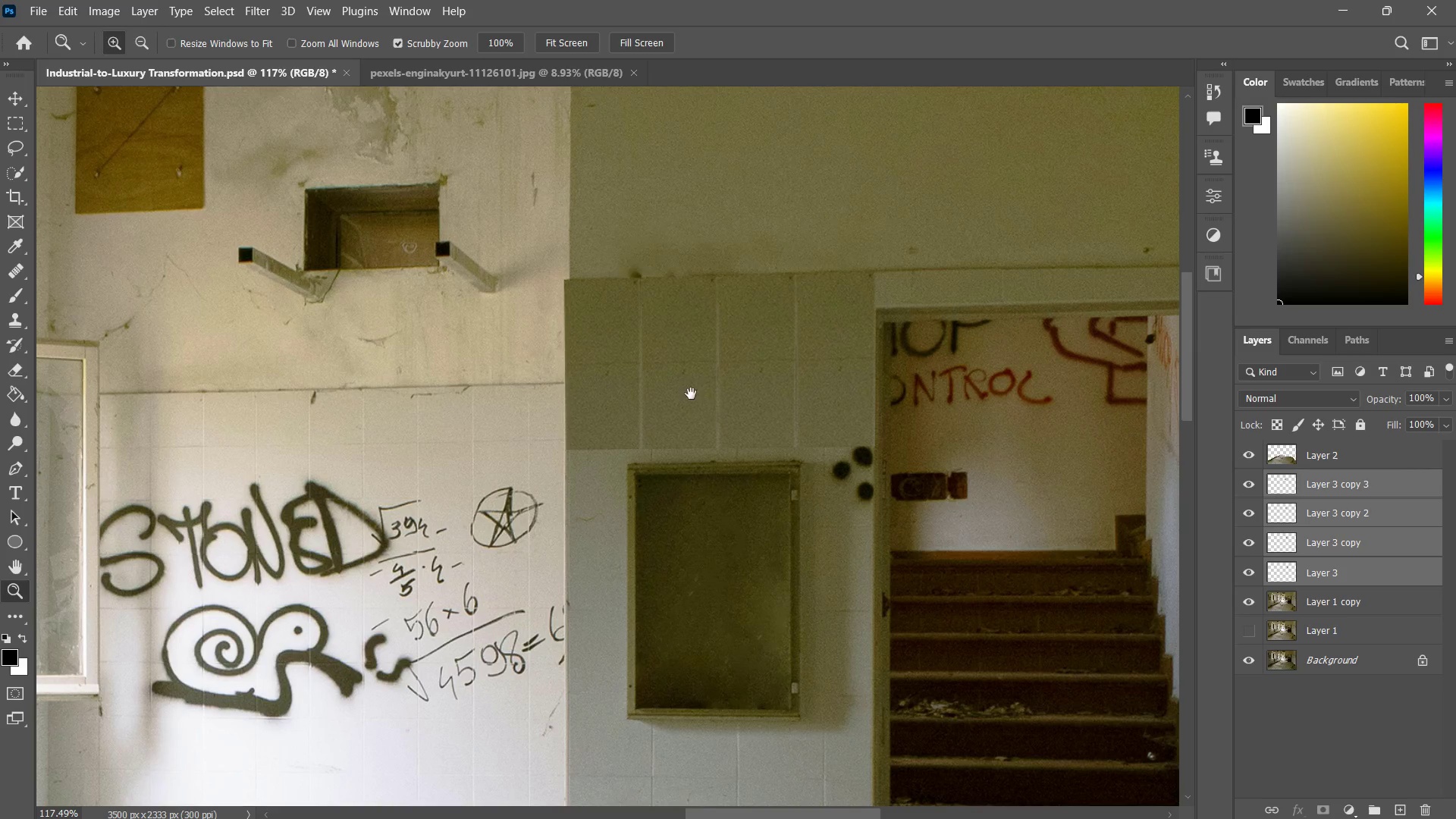 
hold_key(key=Space, duration=0.36)
 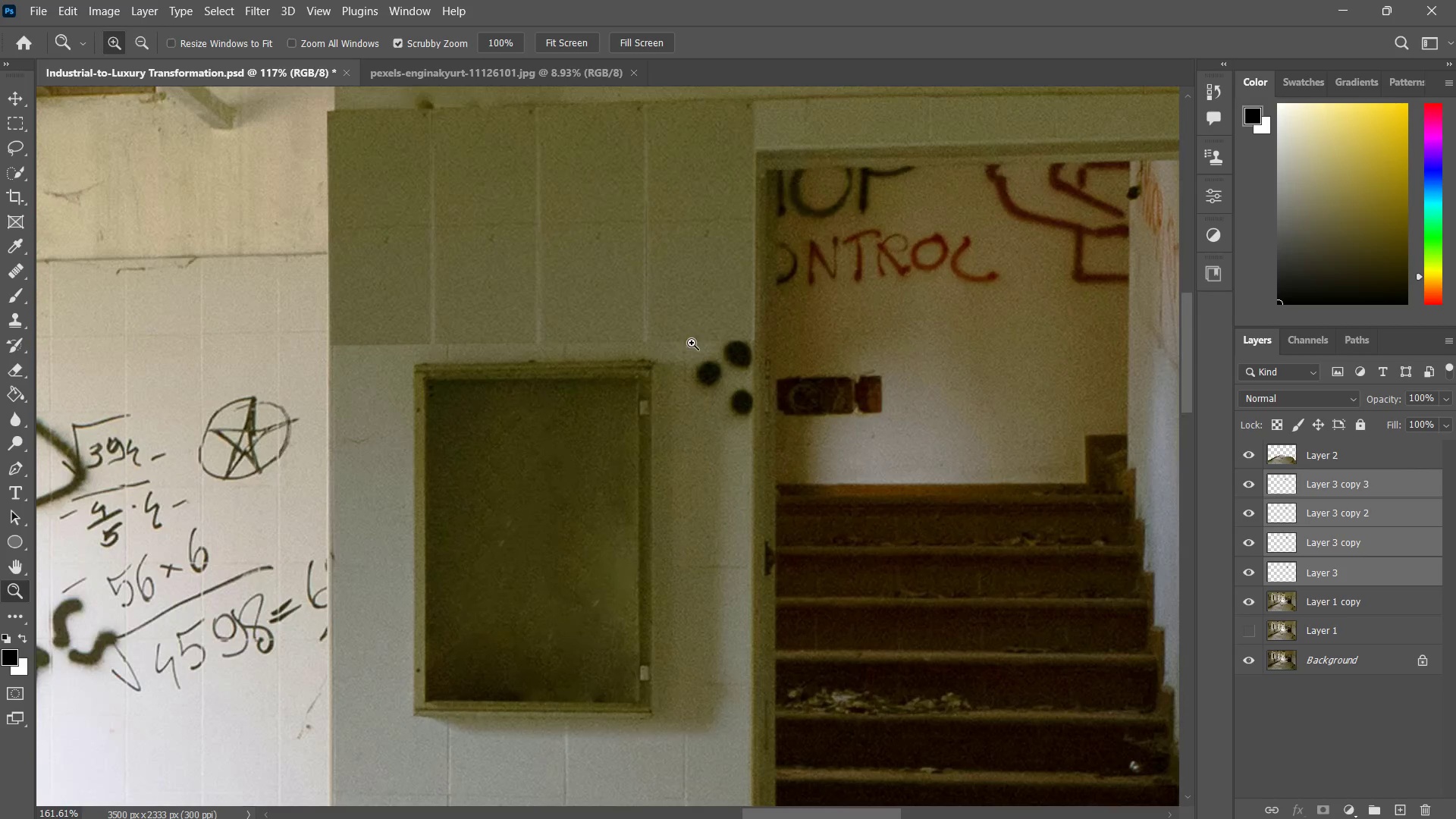 
left_click_drag(start_coordinate=[723, 406], to_coordinate=[635, 346])
 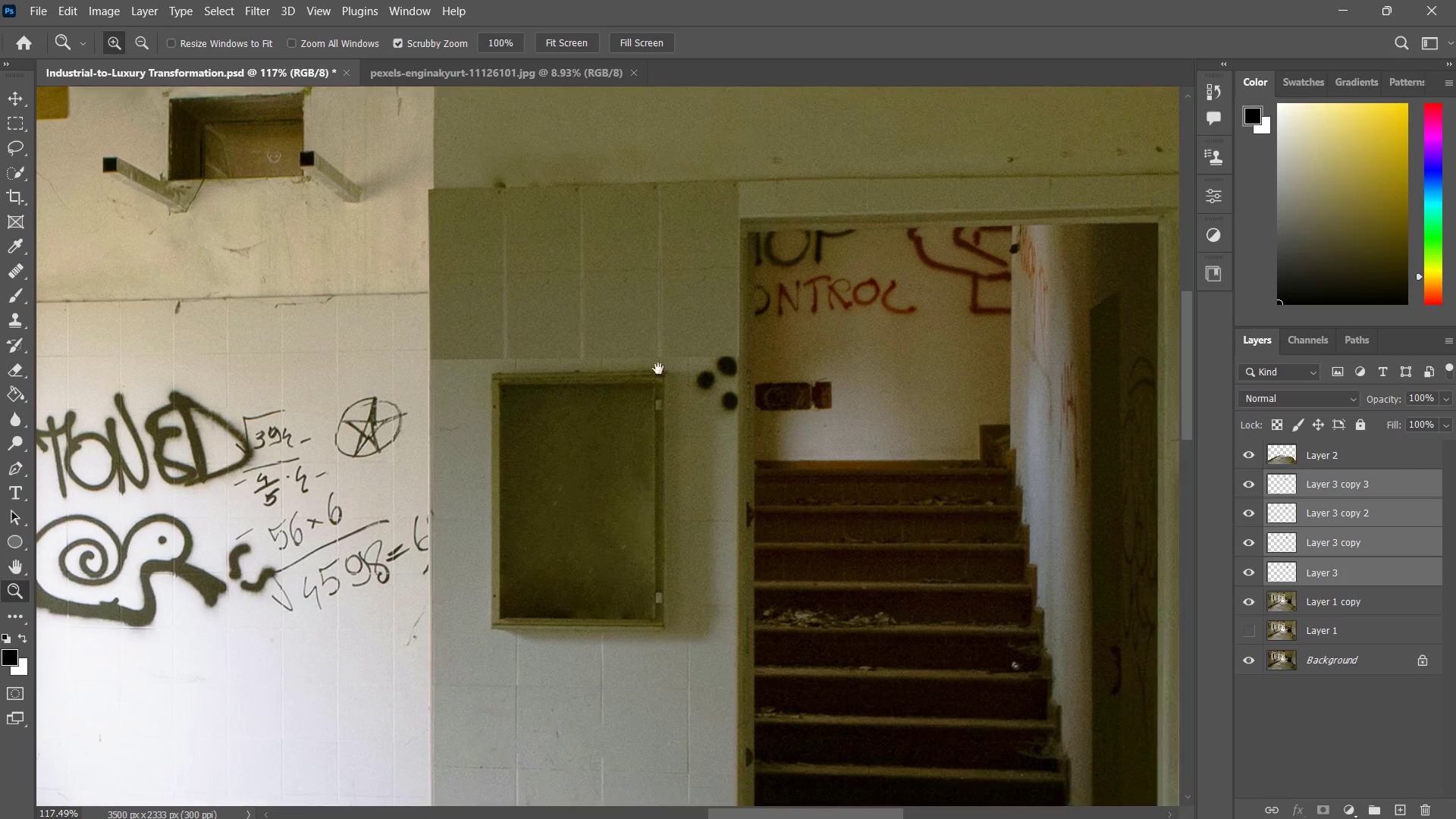 
left_click_drag(start_coordinate=[657, 369], to_coordinate=[665, 364])
 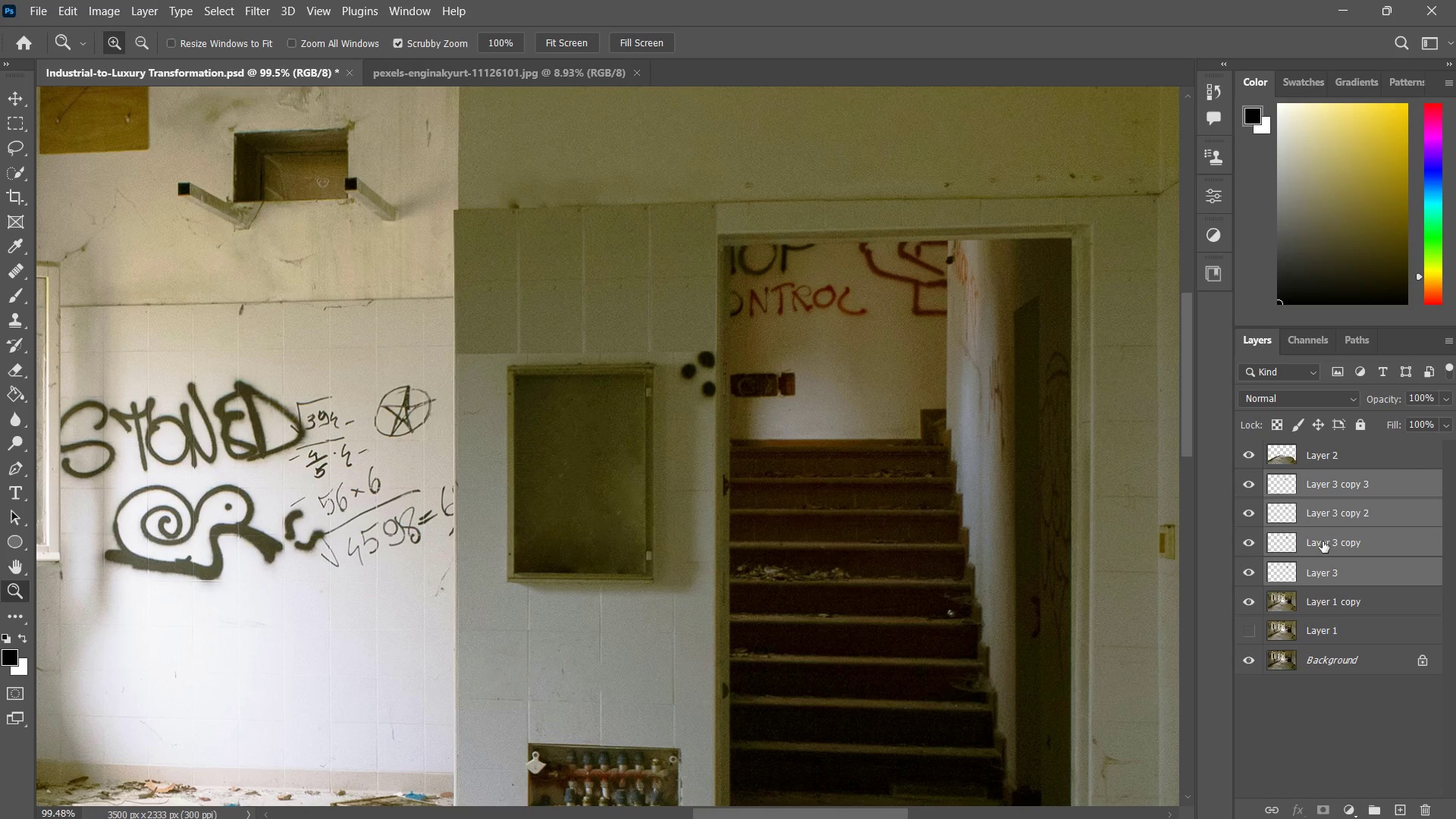 
key(Control+G)
 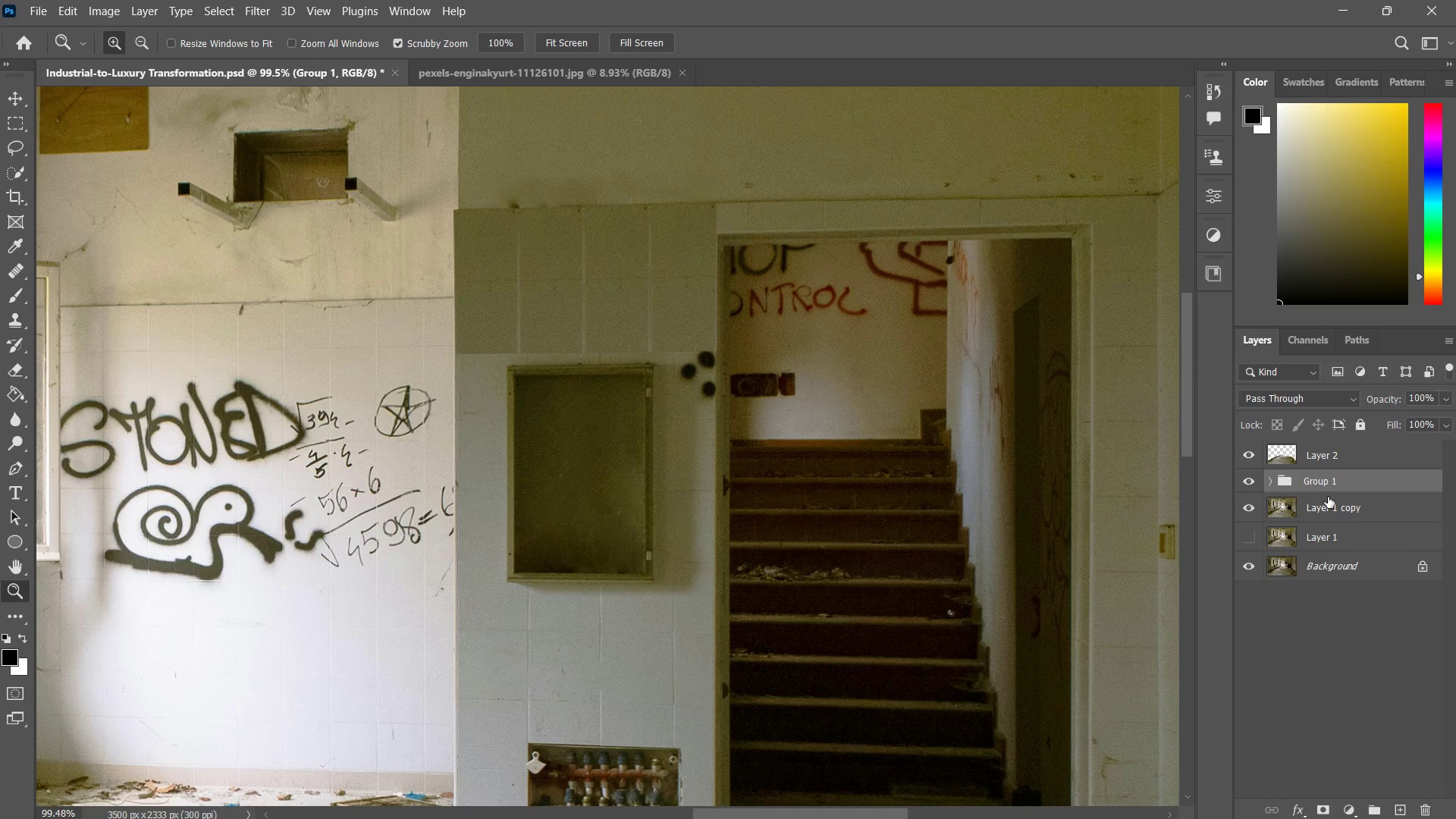 
key(Control+ControlLeft)
 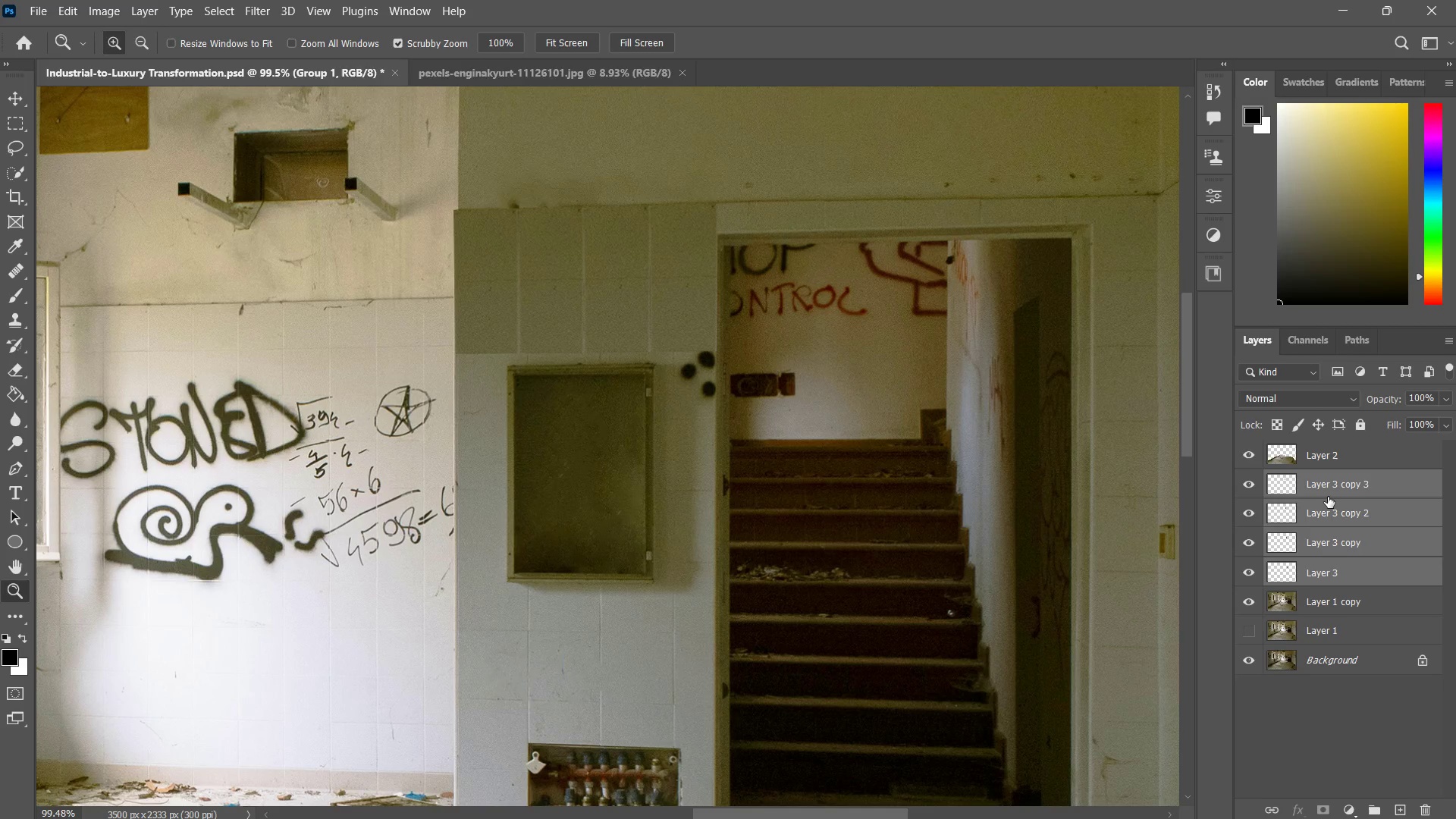 
key(Control+Z)
 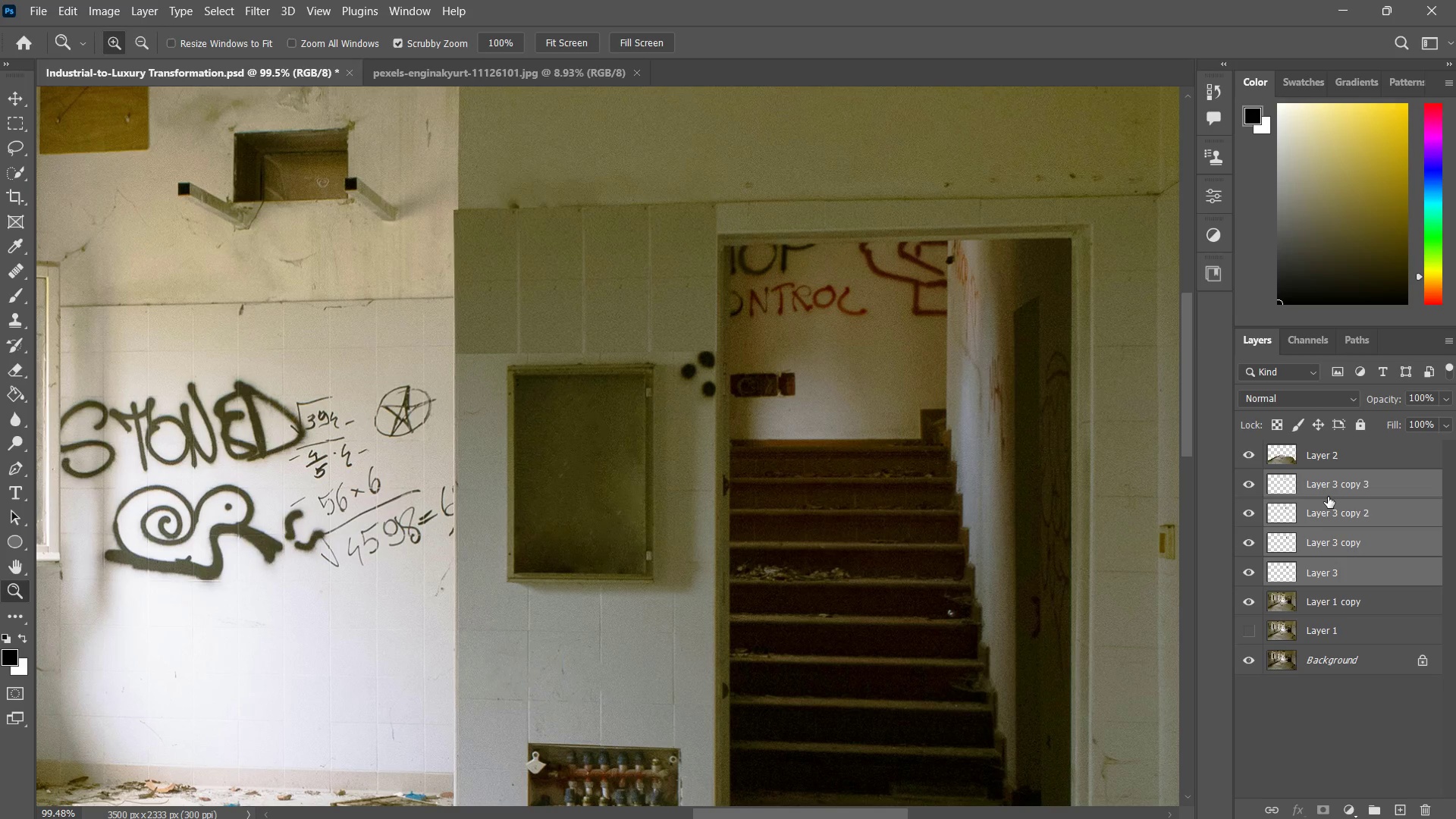 
key(Control+E)
 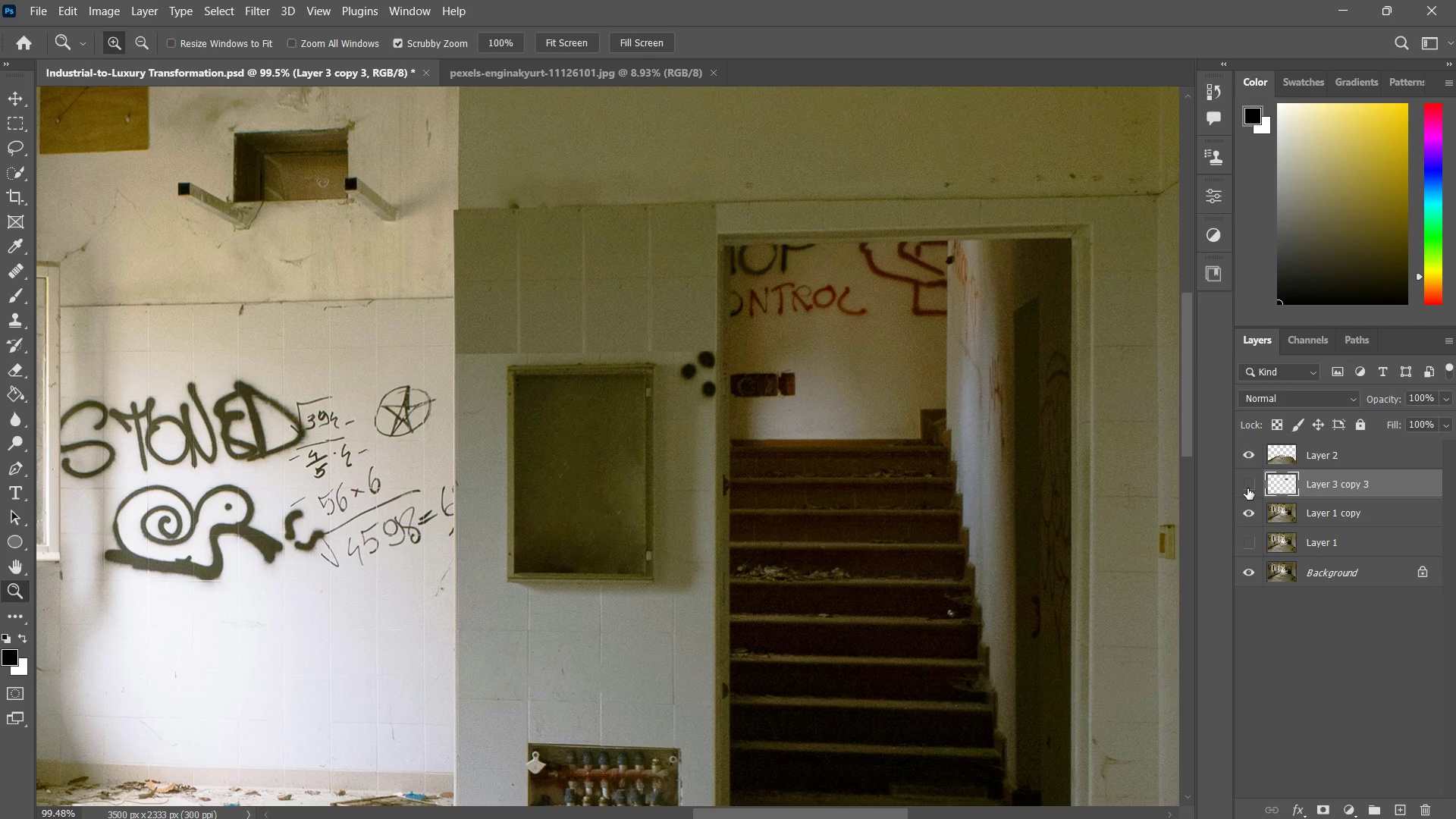 
left_click([1247, 488])
 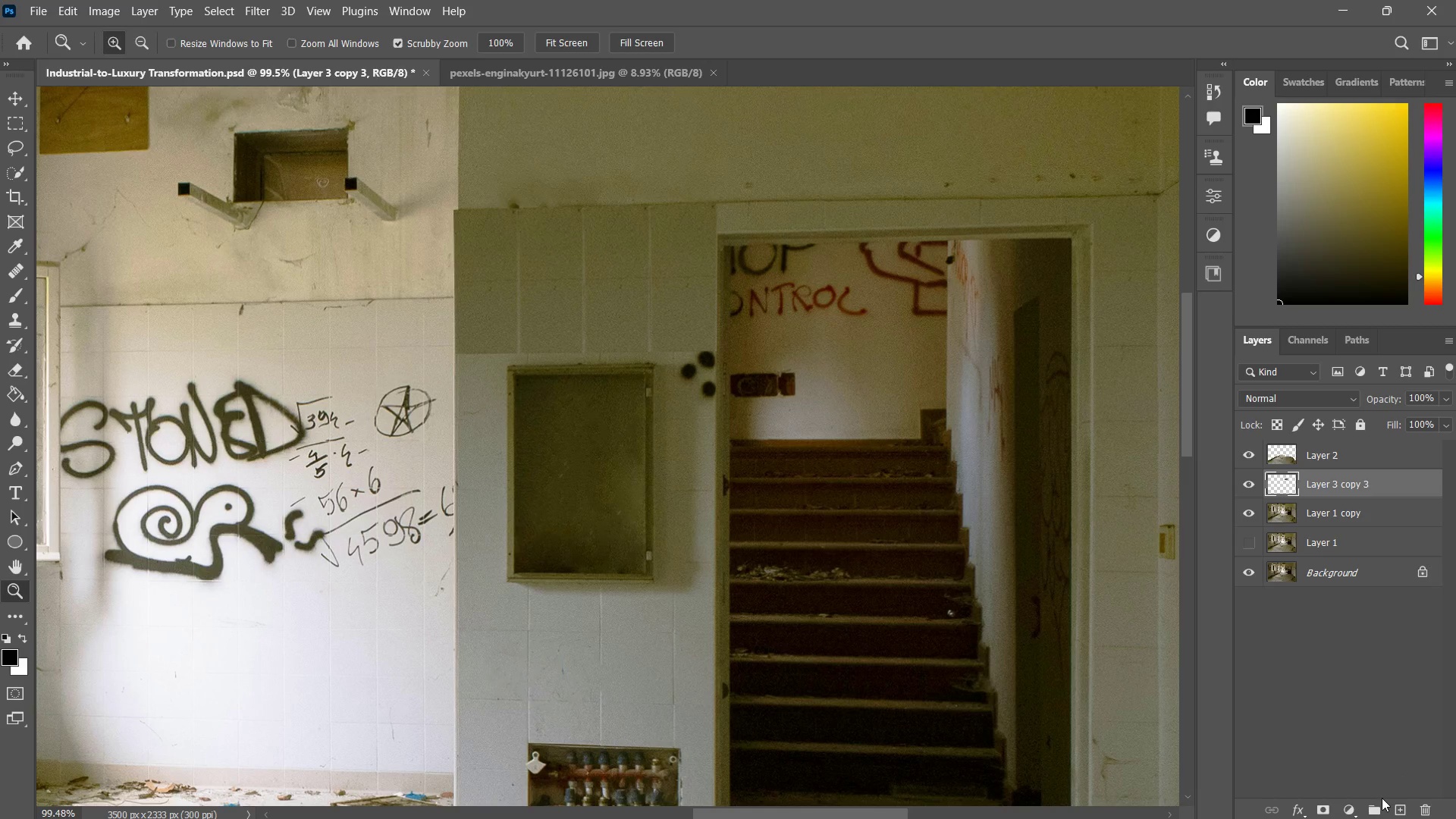 
left_click([1319, 811])
 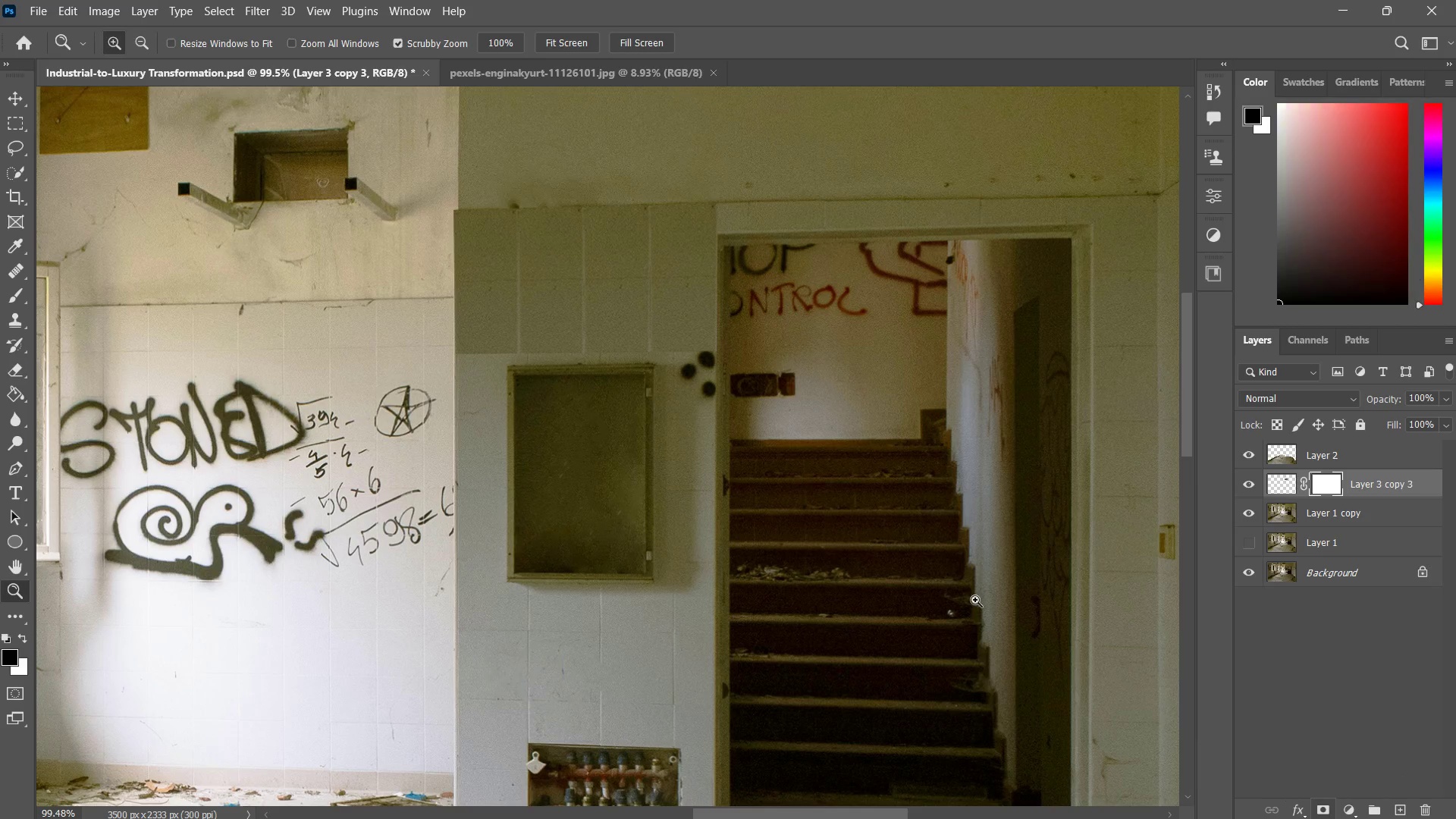 
type(zzb)
 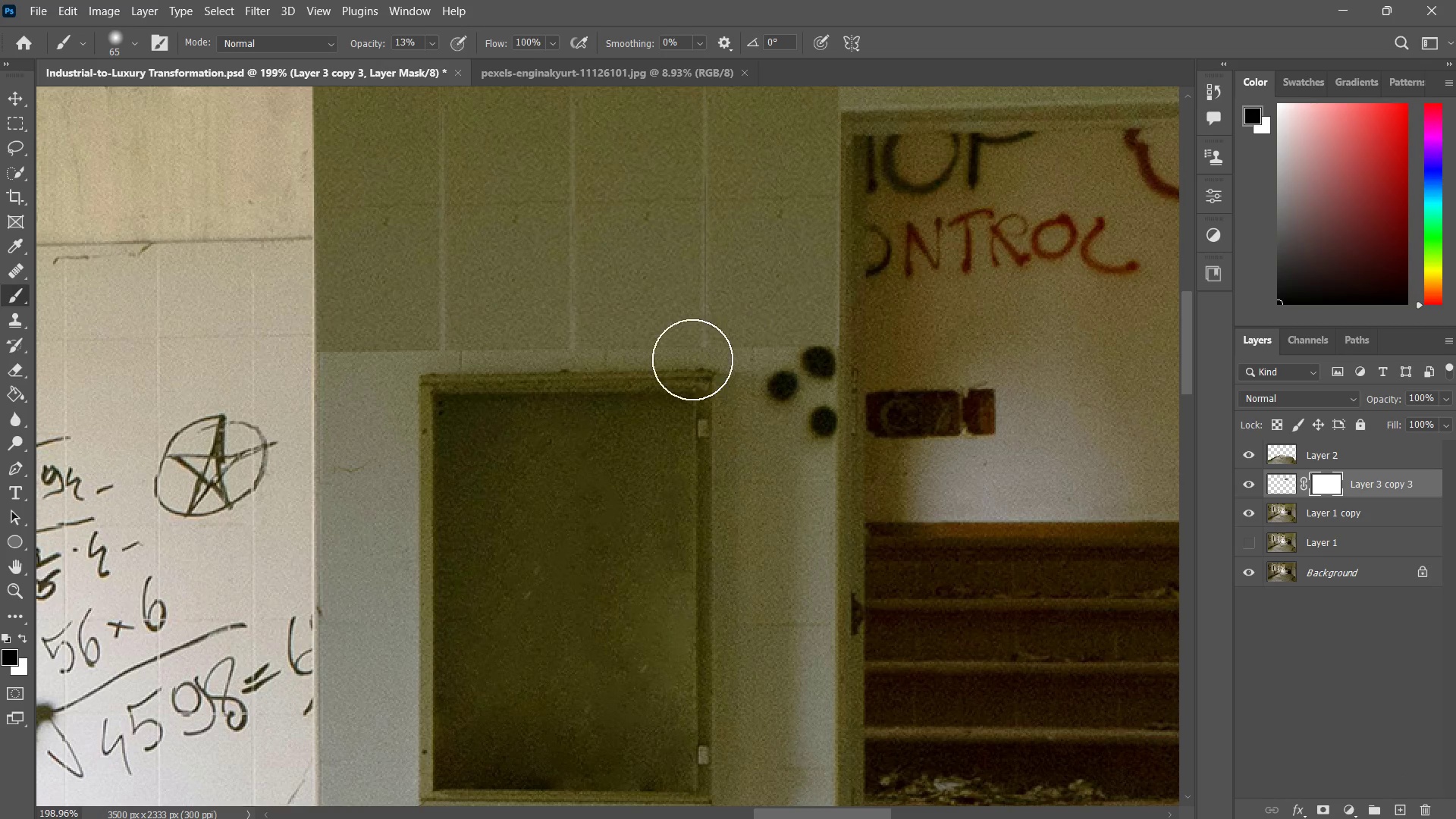 
left_click_drag(start_coordinate=[595, 357], to_coordinate=[642, 340])
 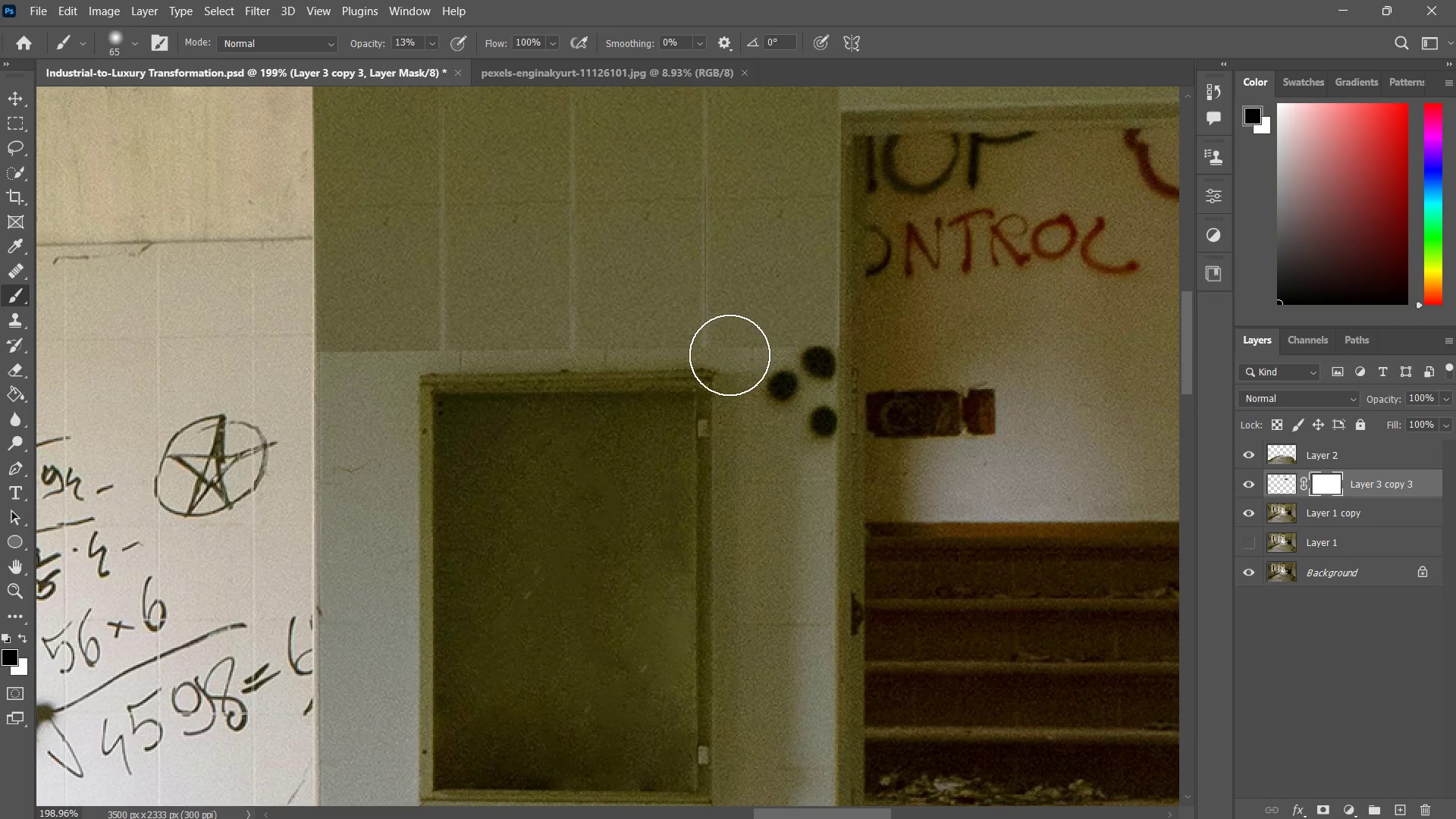 
left_click_drag(start_coordinate=[736, 354], to_coordinate=[704, 359])
 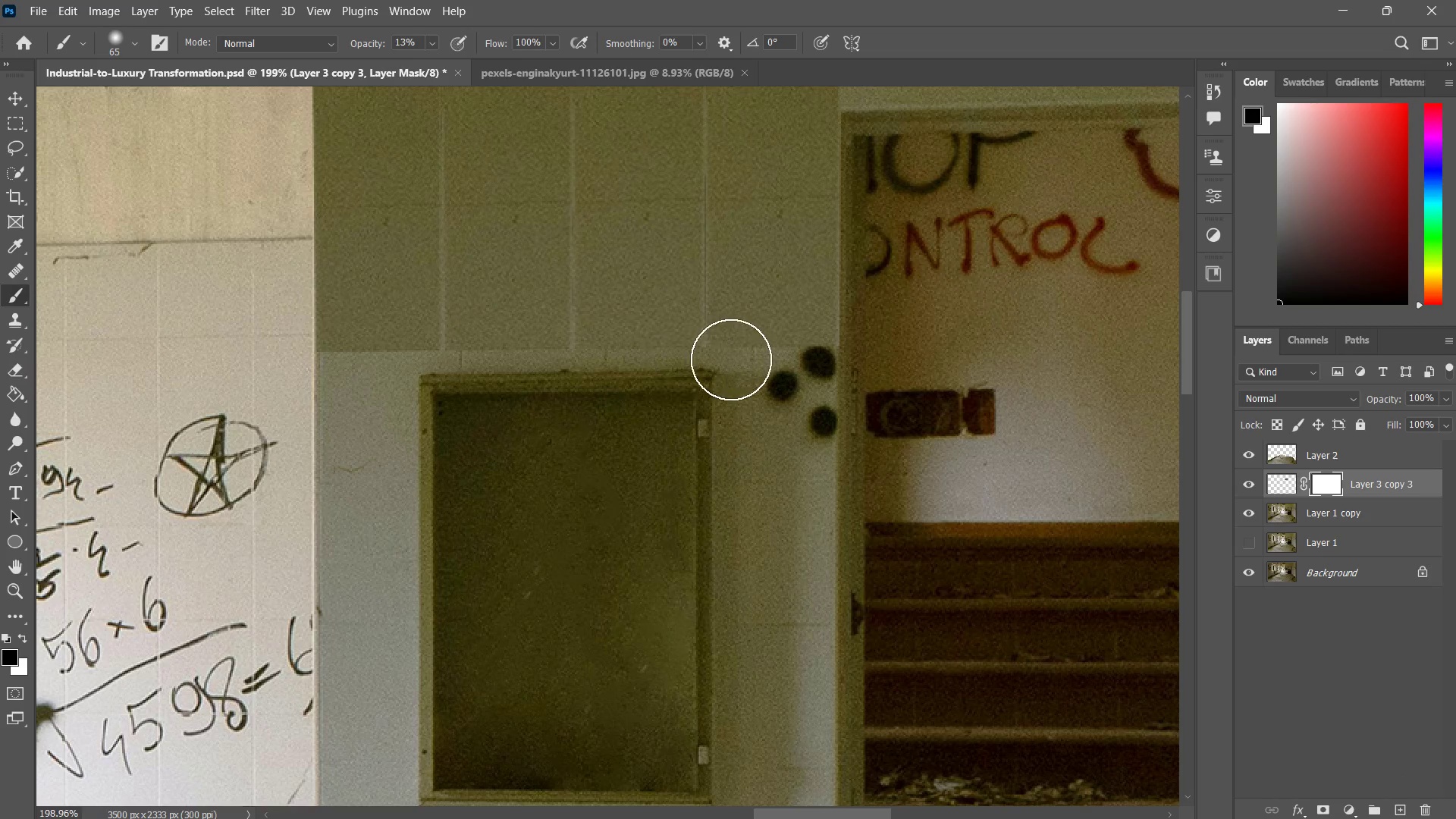 
left_click_drag(start_coordinate=[731, 359], to_coordinate=[677, 370])
 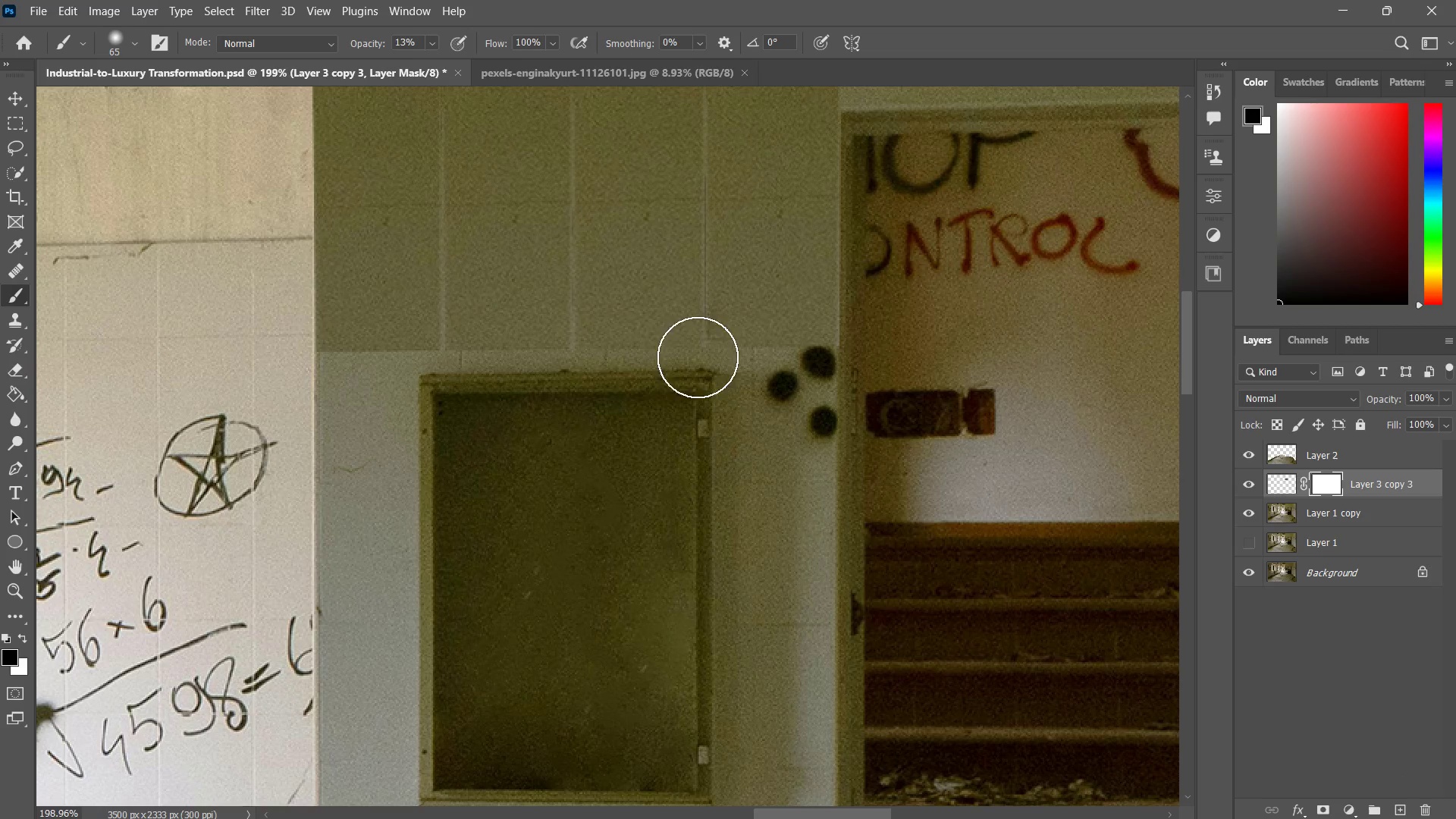 
left_click_drag(start_coordinate=[700, 357], to_coordinate=[632, 365])
 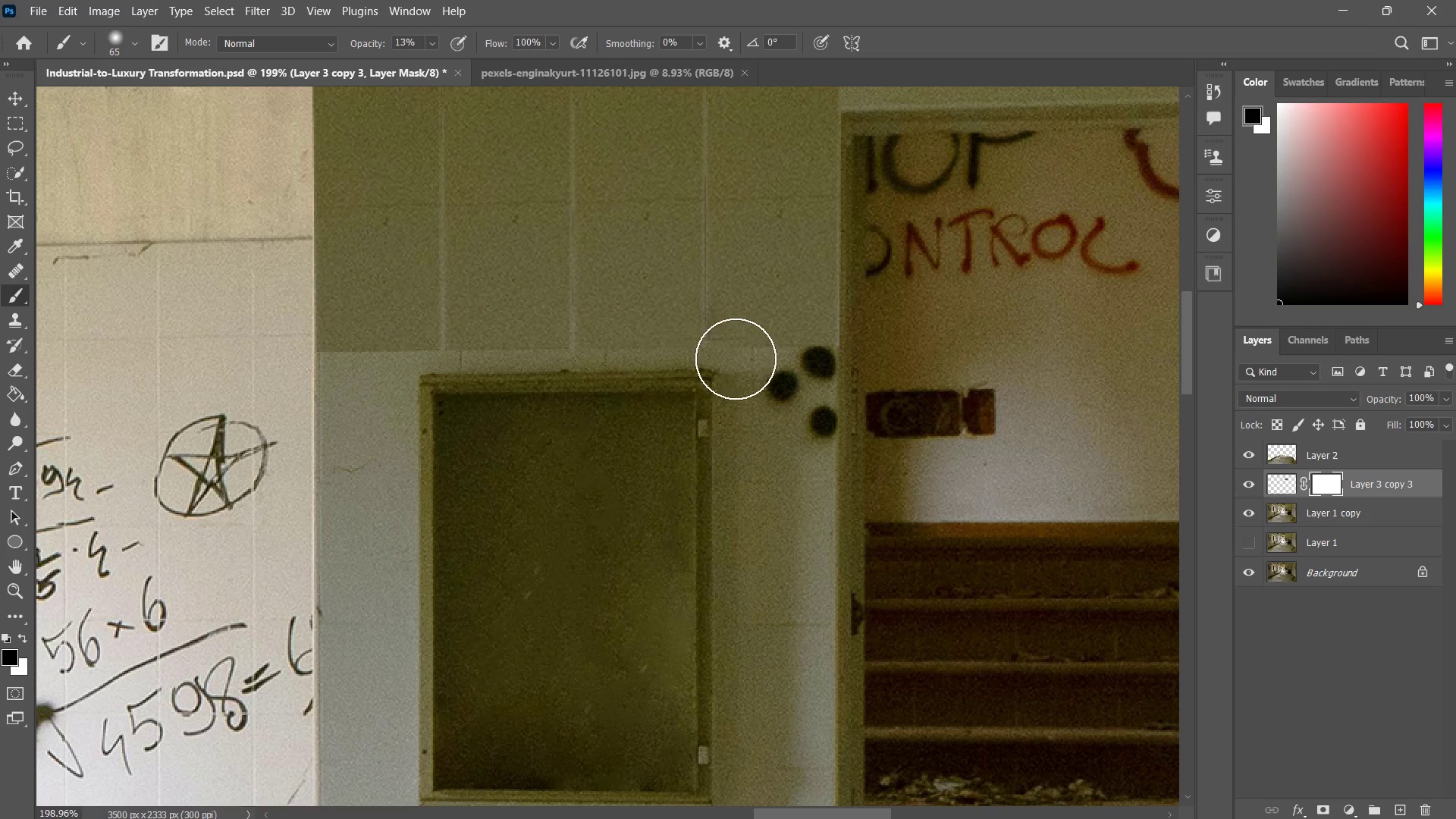 
left_click_drag(start_coordinate=[736, 359], to_coordinate=[629, 371])
 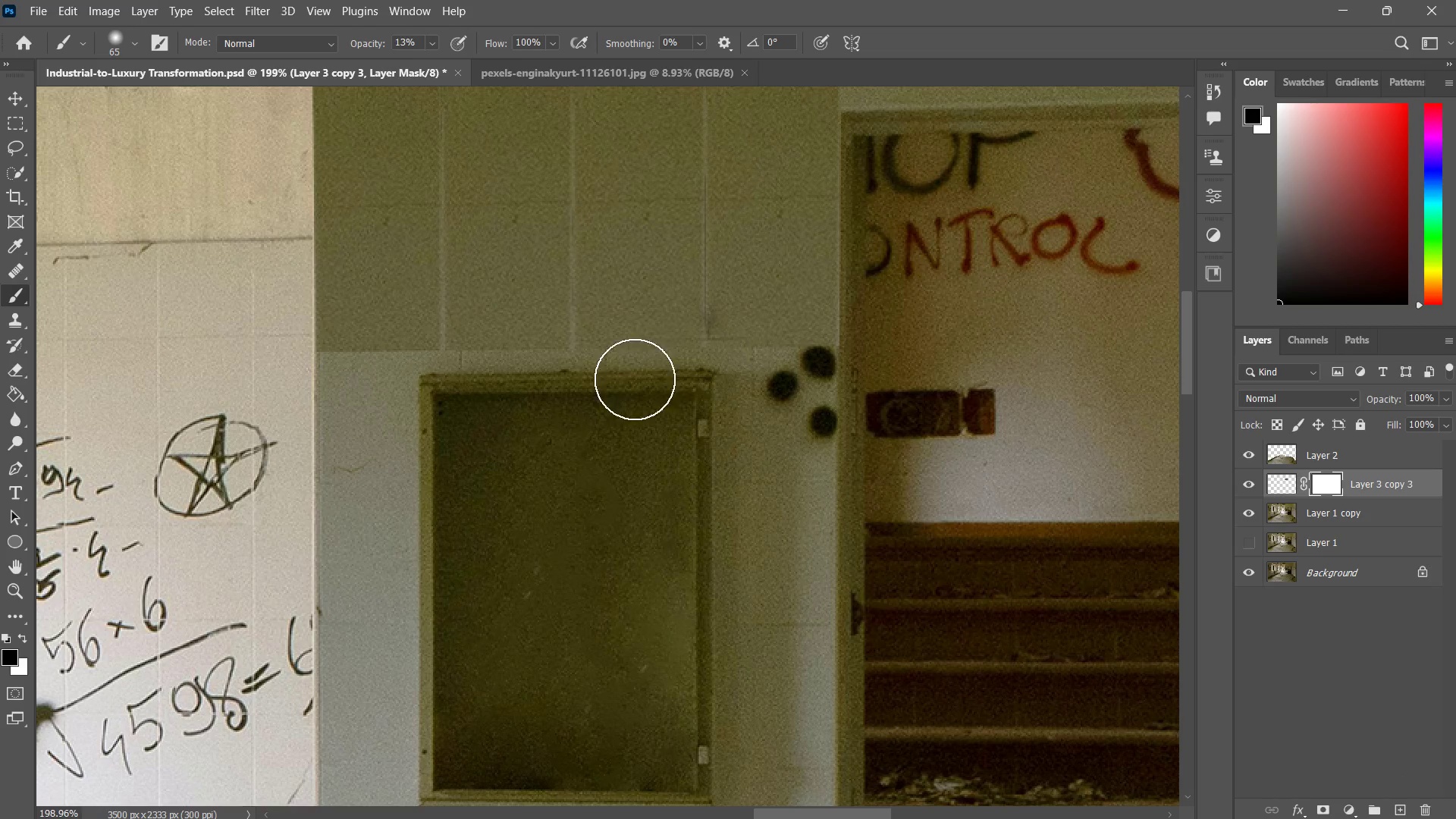 
left_click_drag(start_coordinate=[701, 358], to_coordinate=[582, 383])
 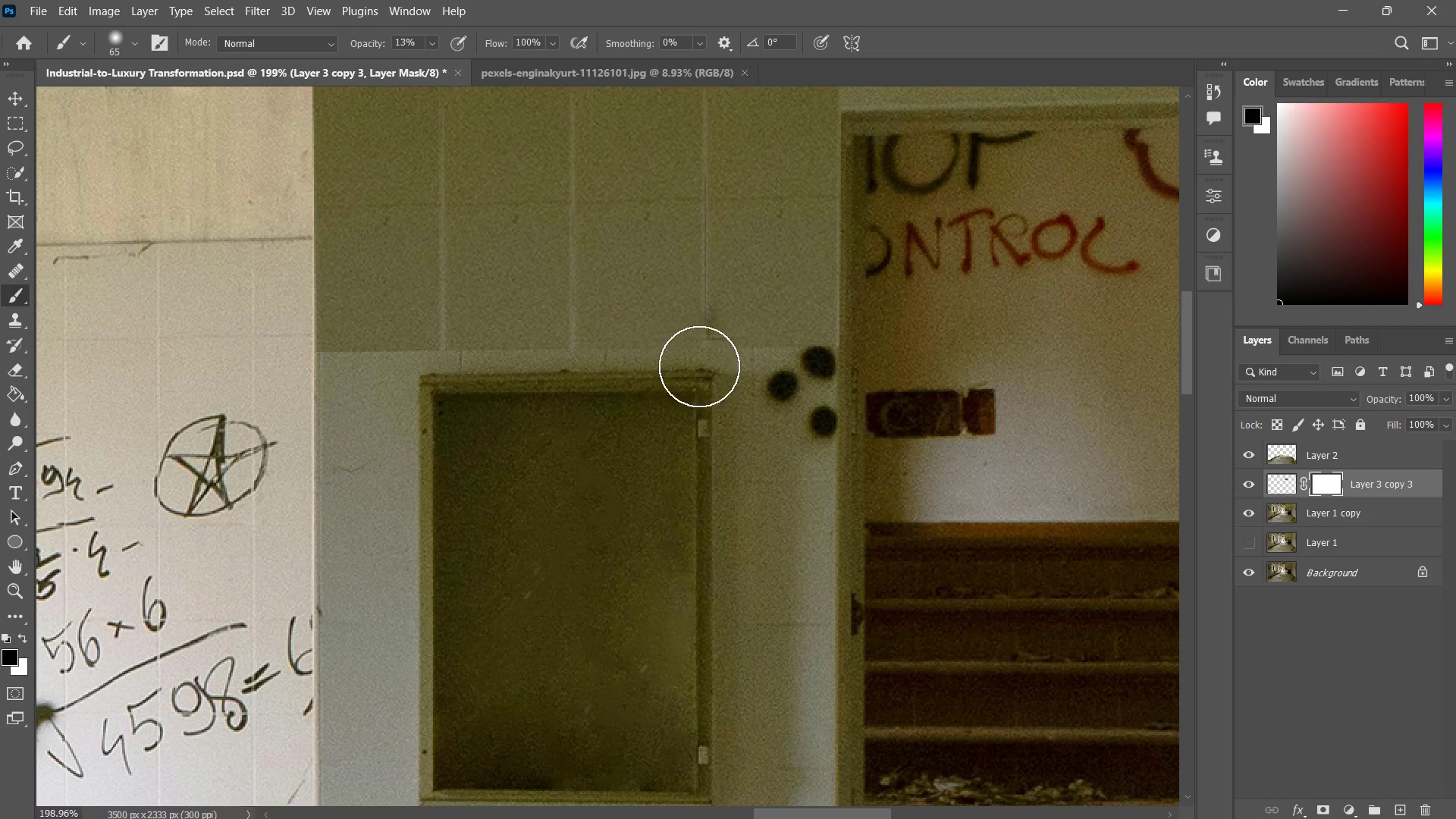 
left_click_drag(start_coordinate=[704, 364], to_coordinate=[889, 674])
 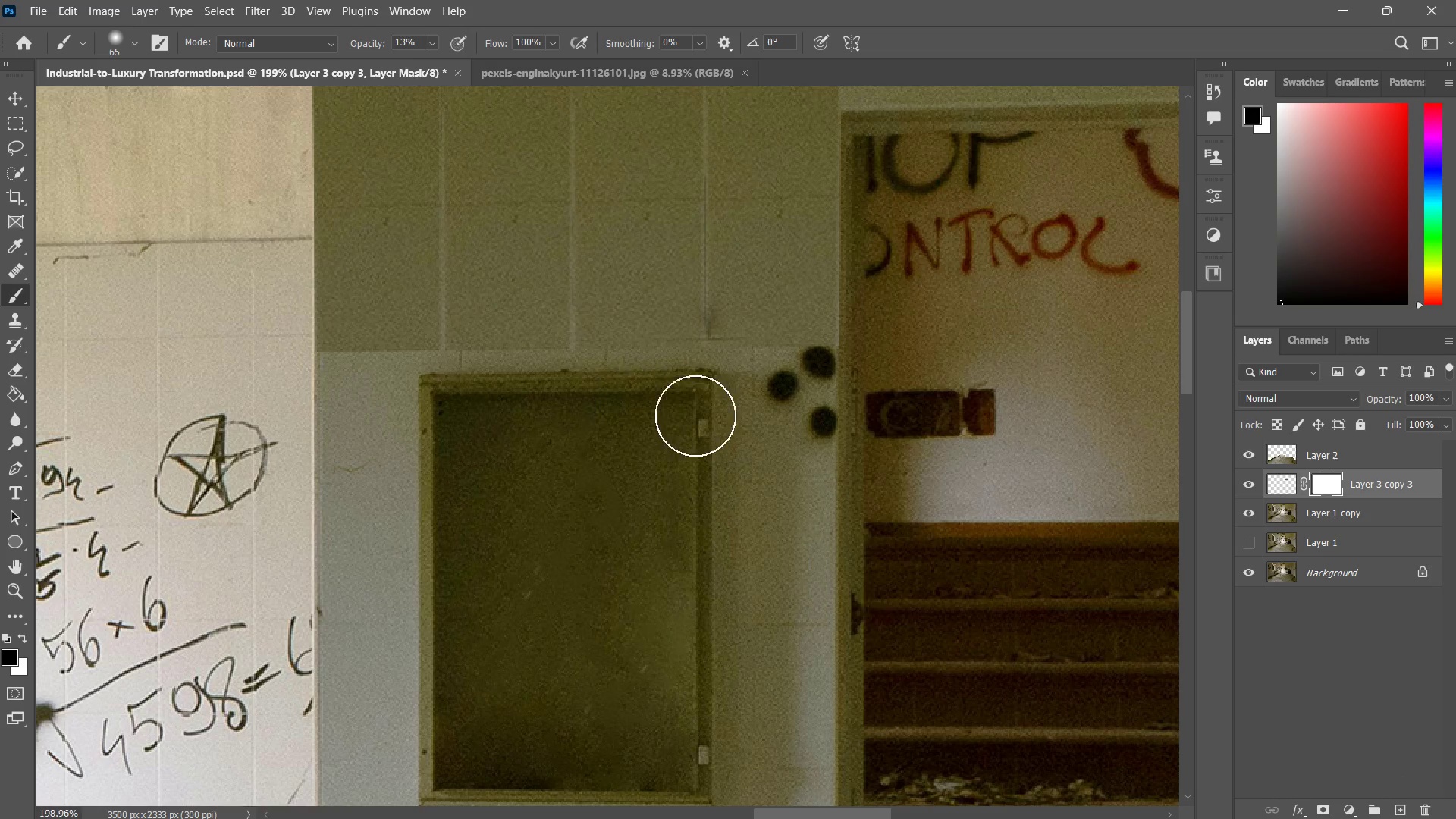 
left_click_drag(start_coordinate=[734, 353], to_coordinate=[706, 362])
 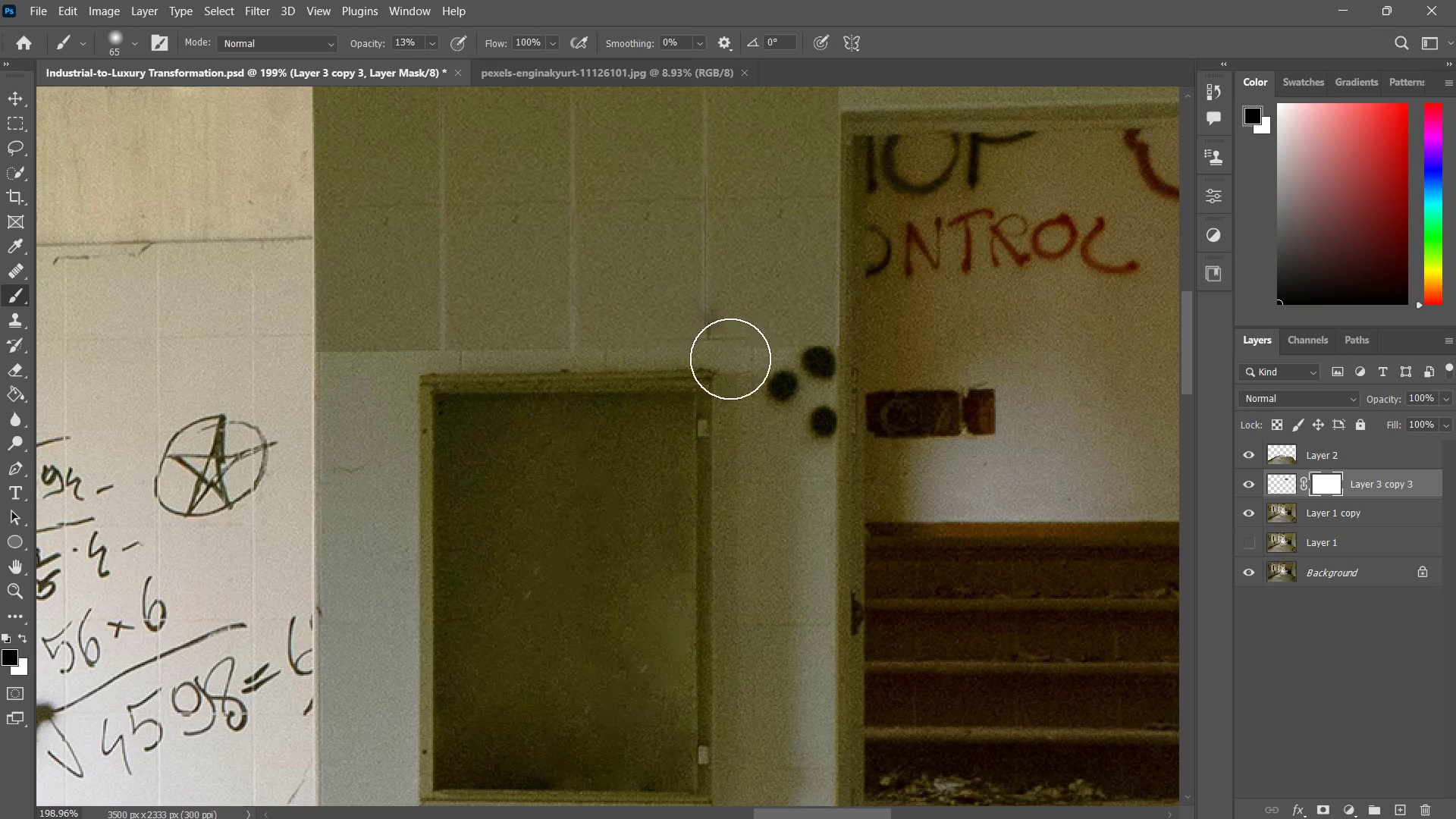 
left_click_drag(start_coordinate=[733, 358], to_coordinate=[720, 363])
 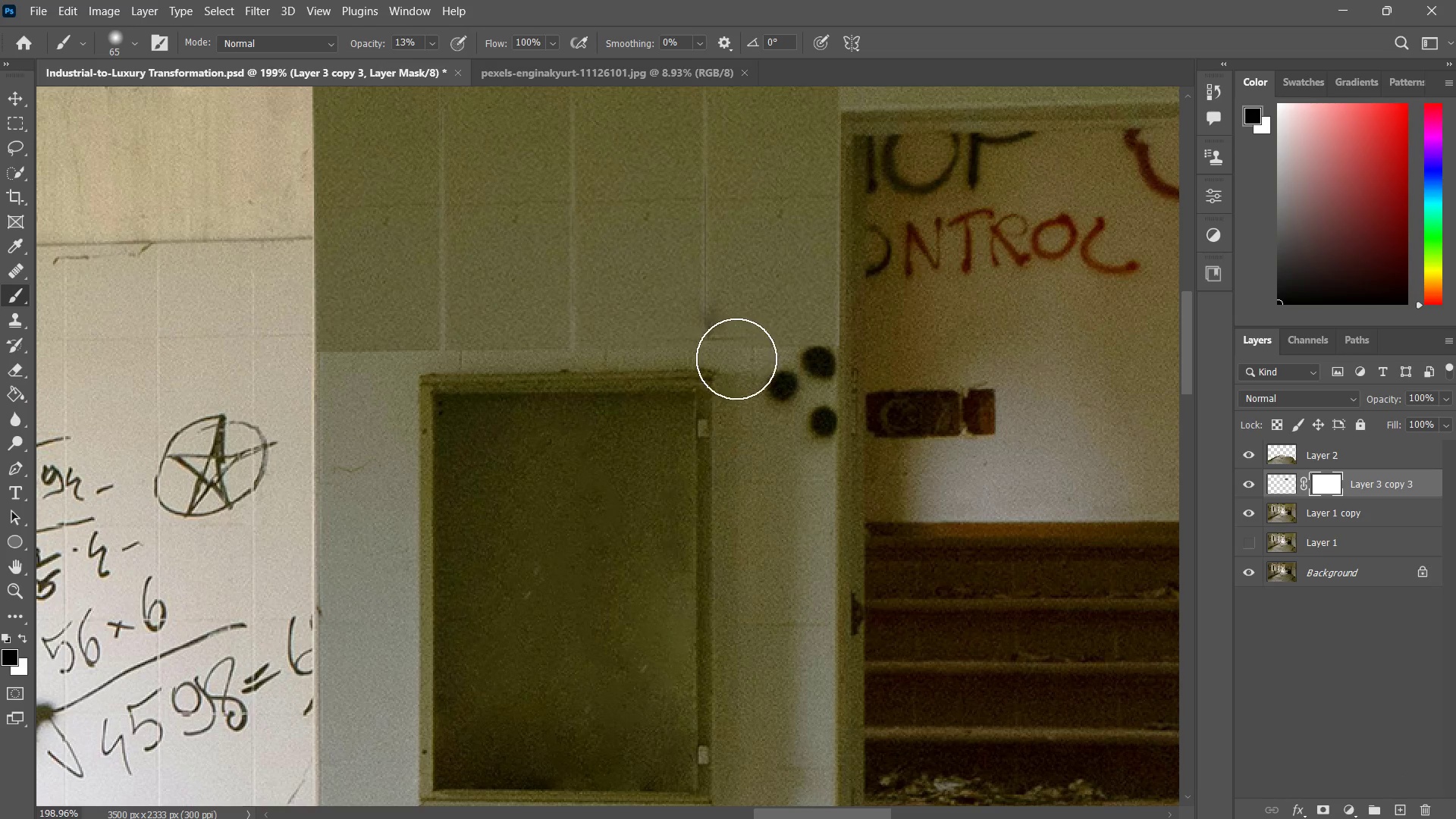 
left_click_drag(start_coordinate=[734, 357], to_coordinate=[744, 360])
 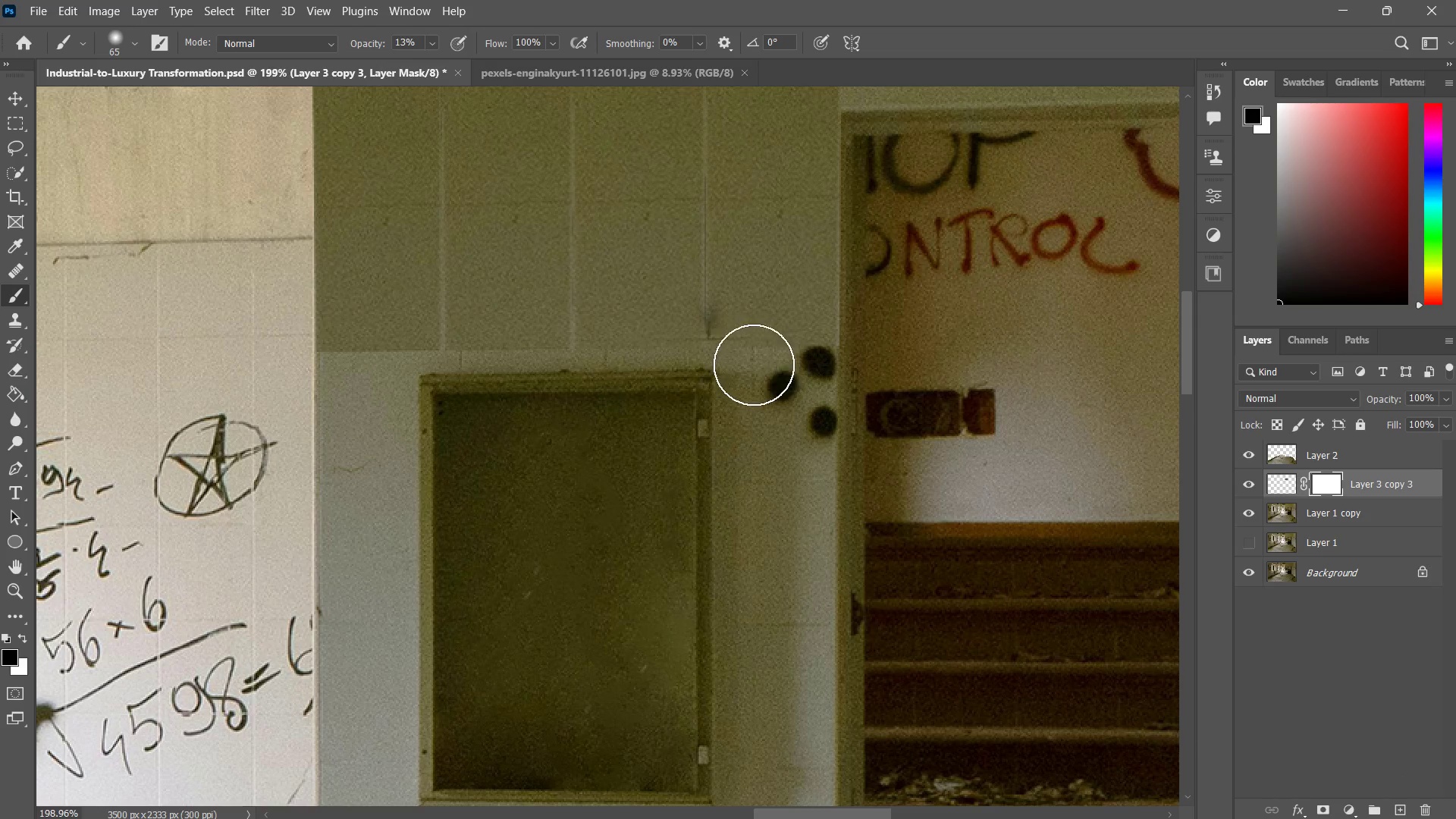 
left_click_drag(start_coordinate=[758, 360], to_coordinate=[755, 368])
 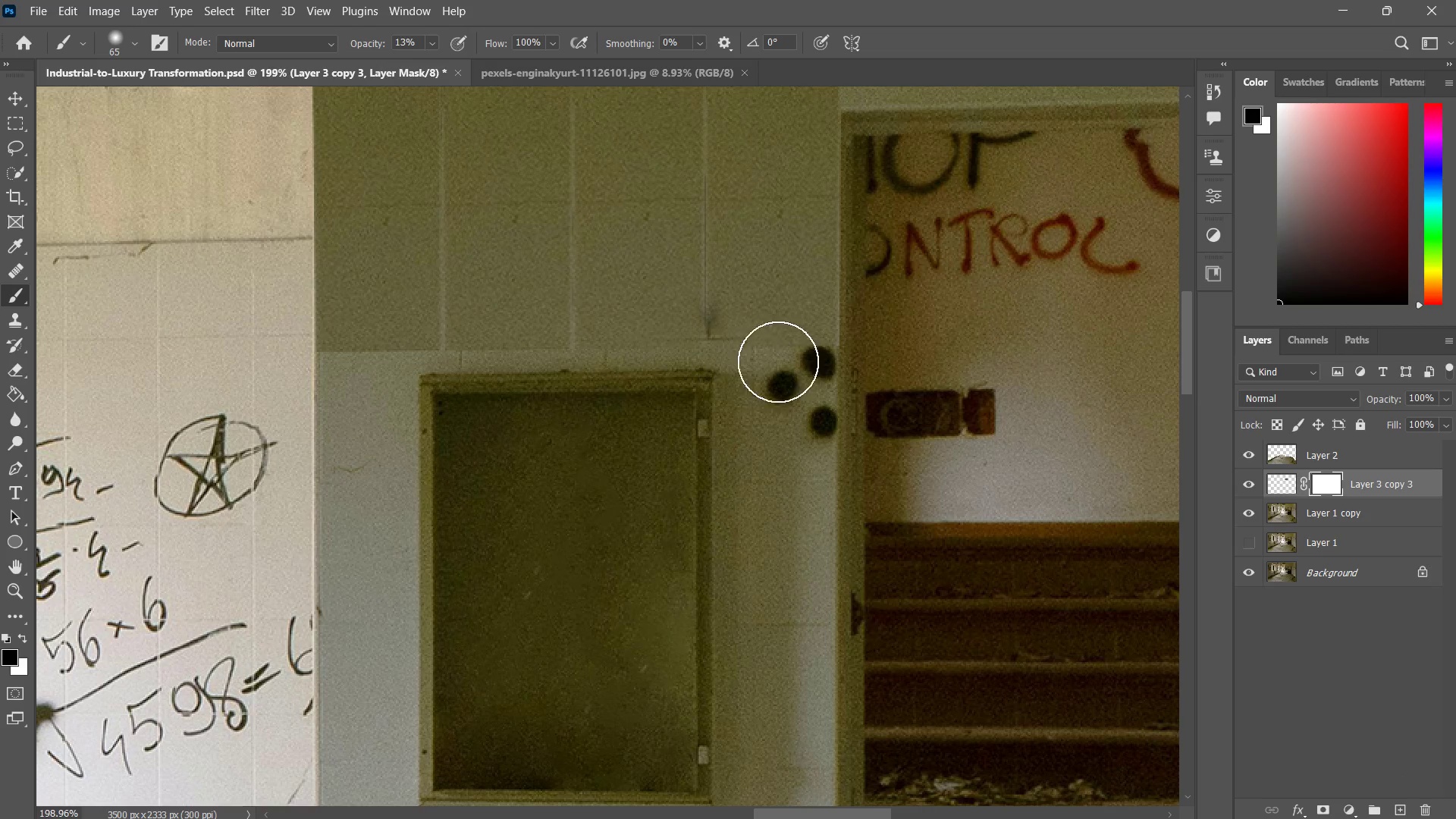 
left_click_drag(start_coordinate=[778, 362], to_coordinate=[762, 378])
 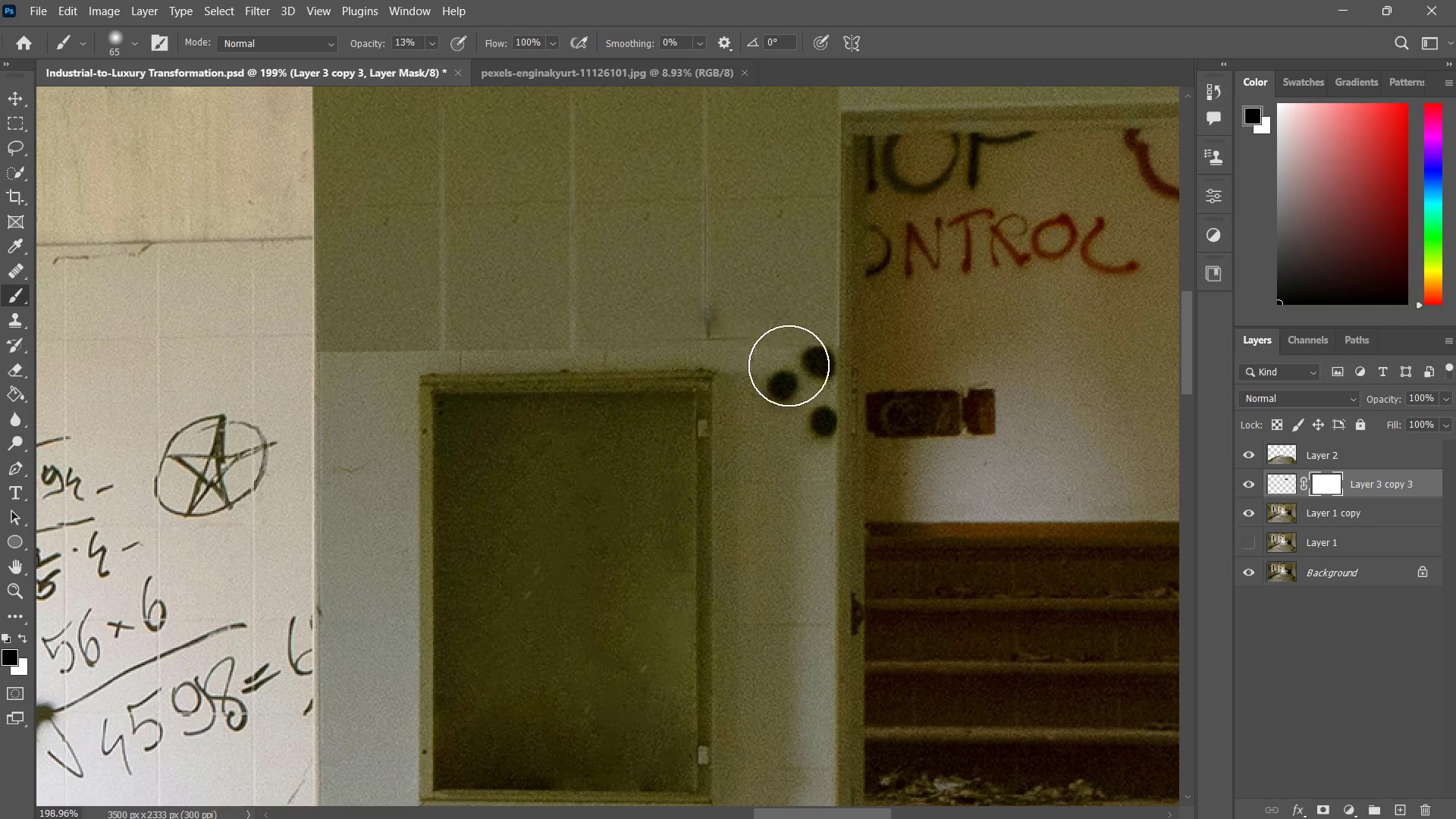 
left_click_drag(start_coordinate=[789, 366], to_coordinate=[757, 391])
 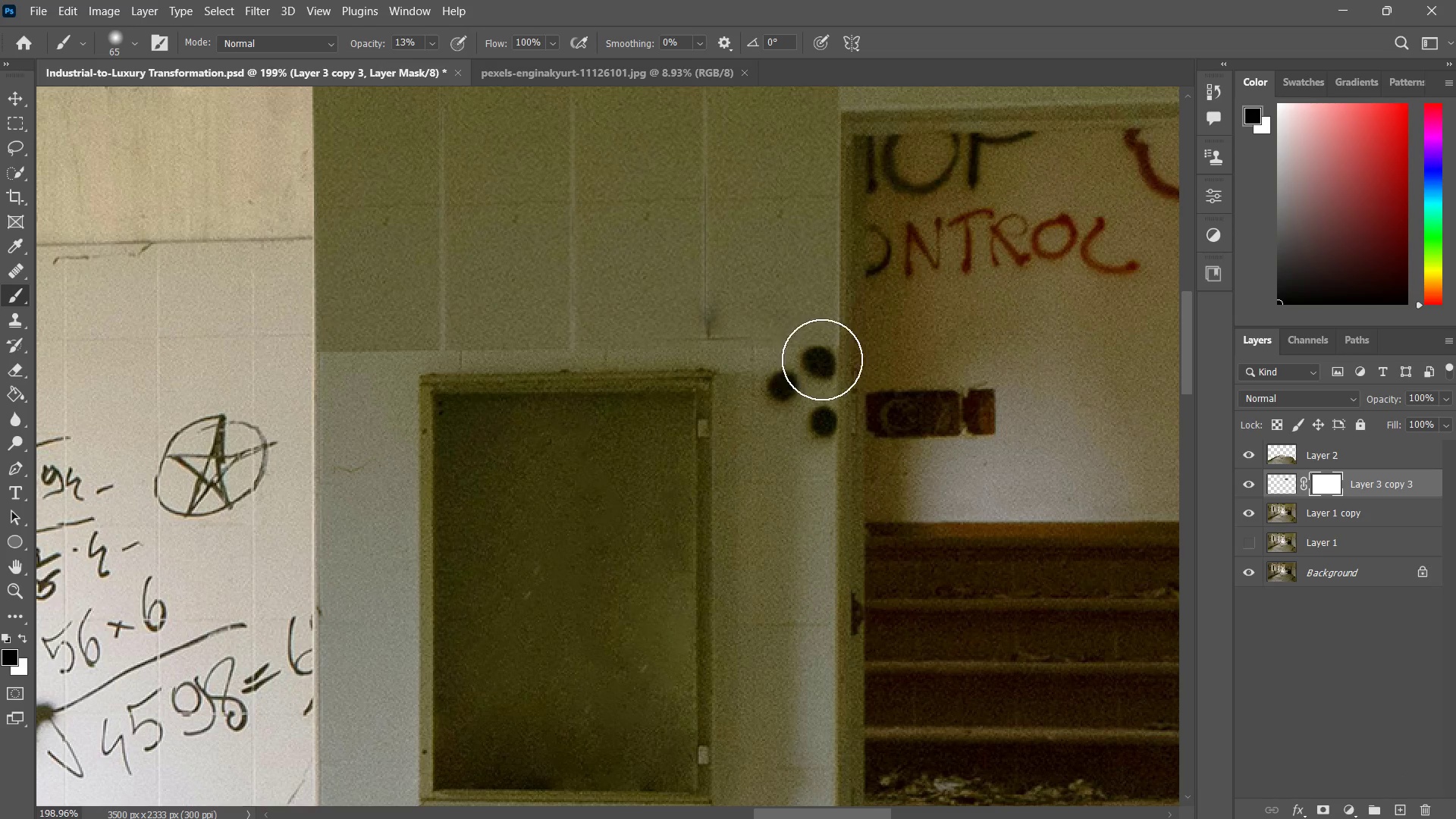 
left_click_drag(start_coordinate=[827, 351], to_coordinate=[783, 381])
 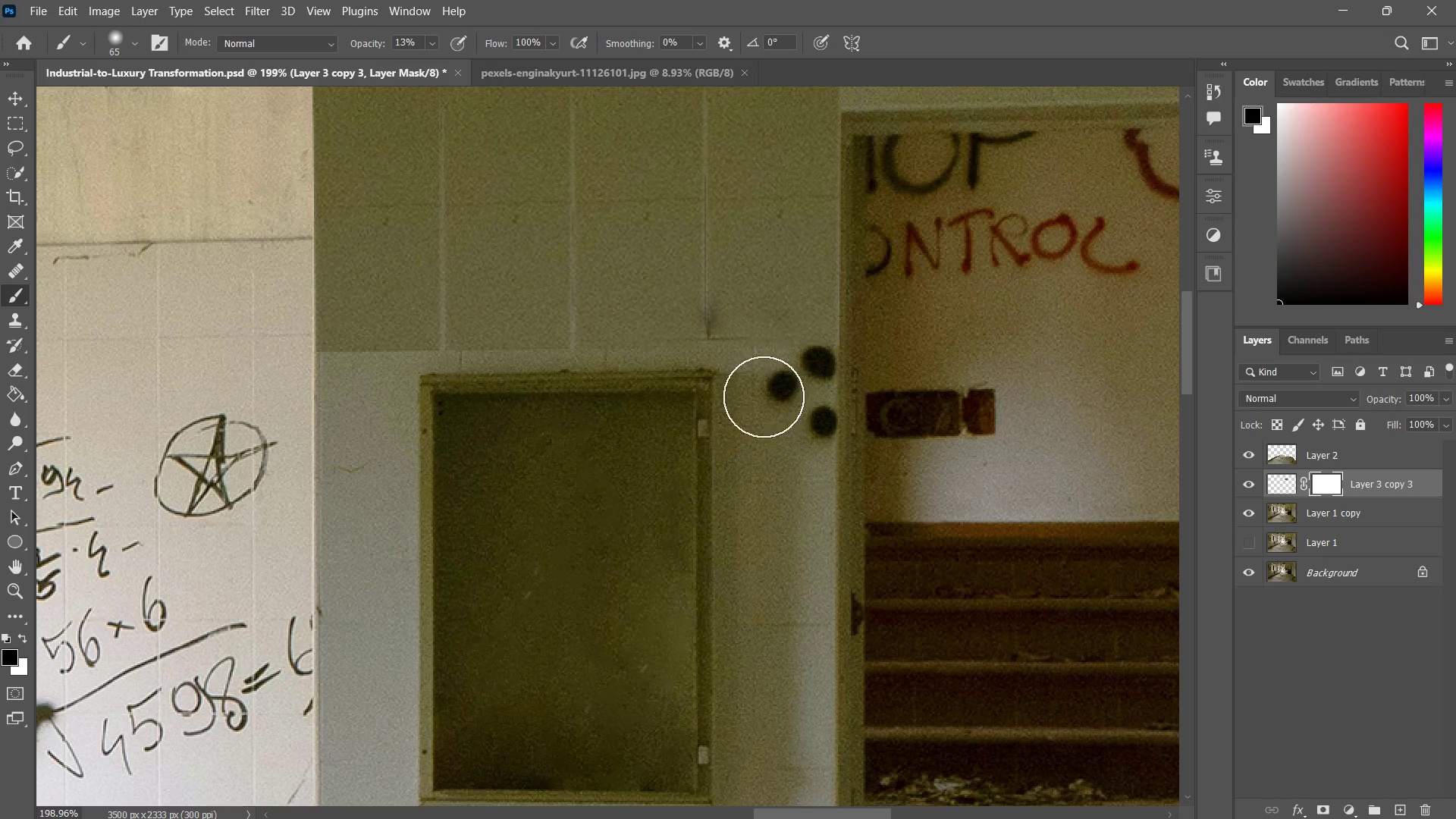 
left_click_drag(start_coordinate=[811, 360], to_coordinate=[774, 391])
 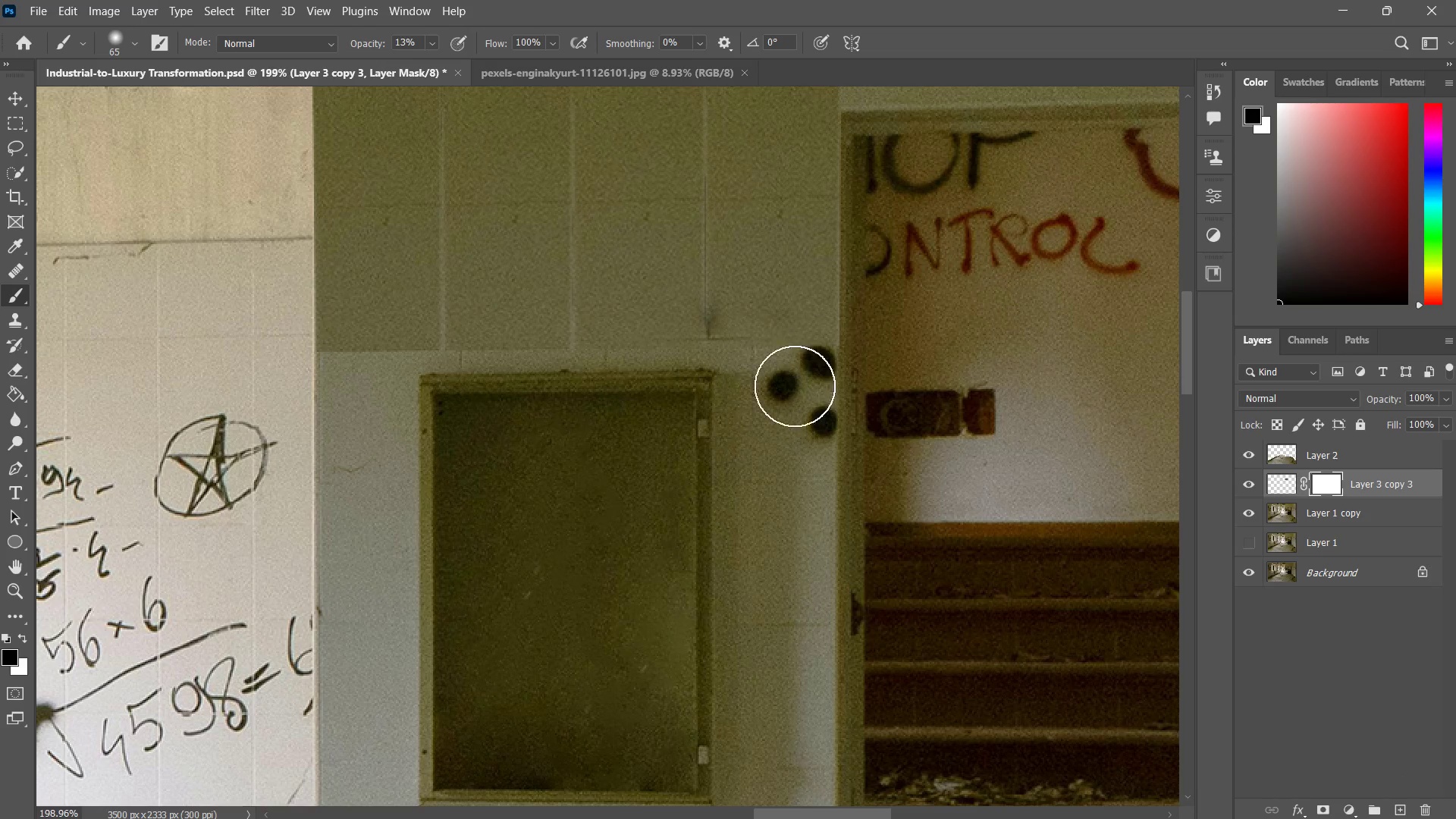 
left_click_drag(start_coordinate=[825, 353], to_coordinate=[780, 398])
 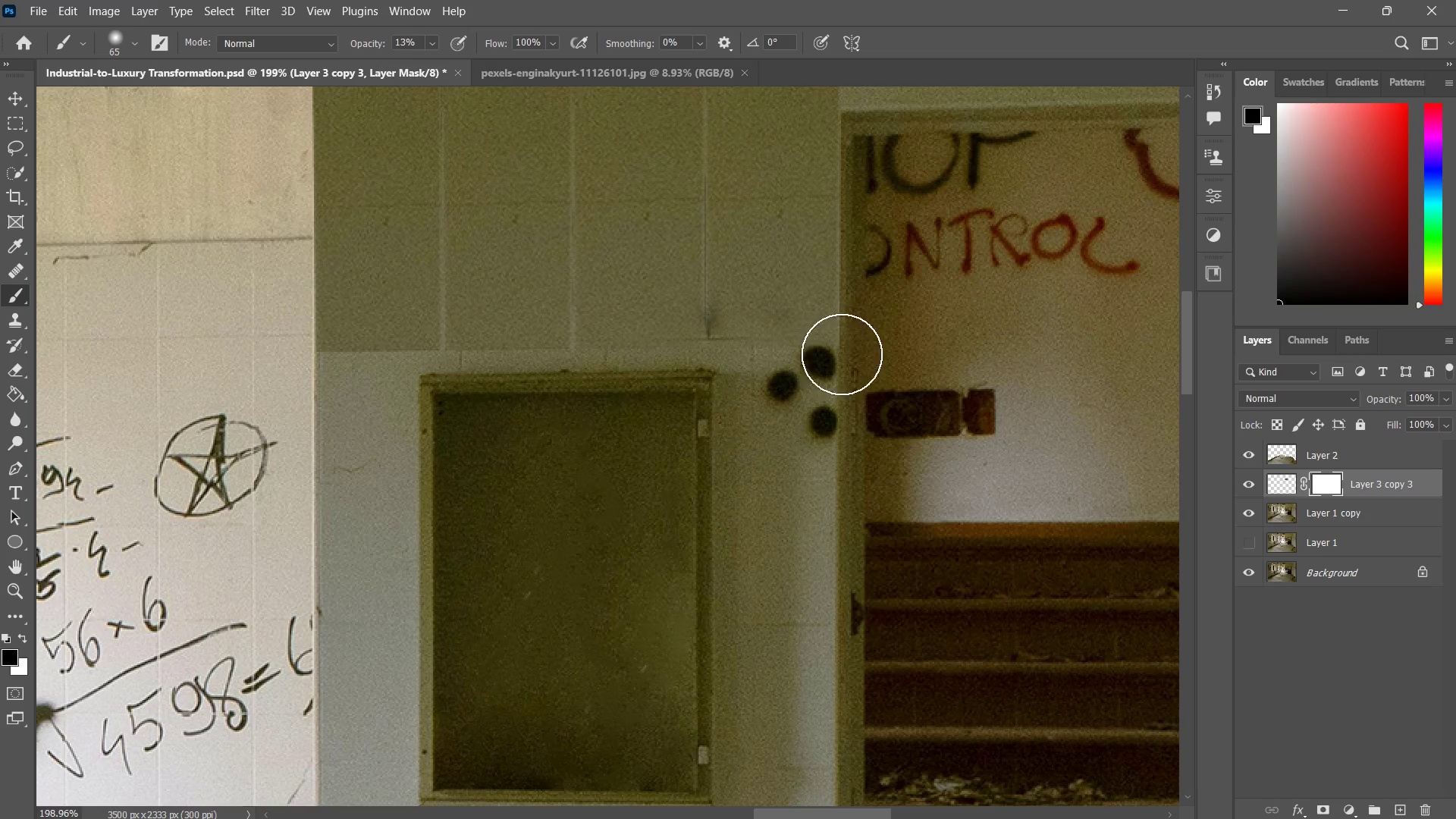 
left_click_drag(start_coordinate=[845, 350], to_coordinate=[806, 391])
 